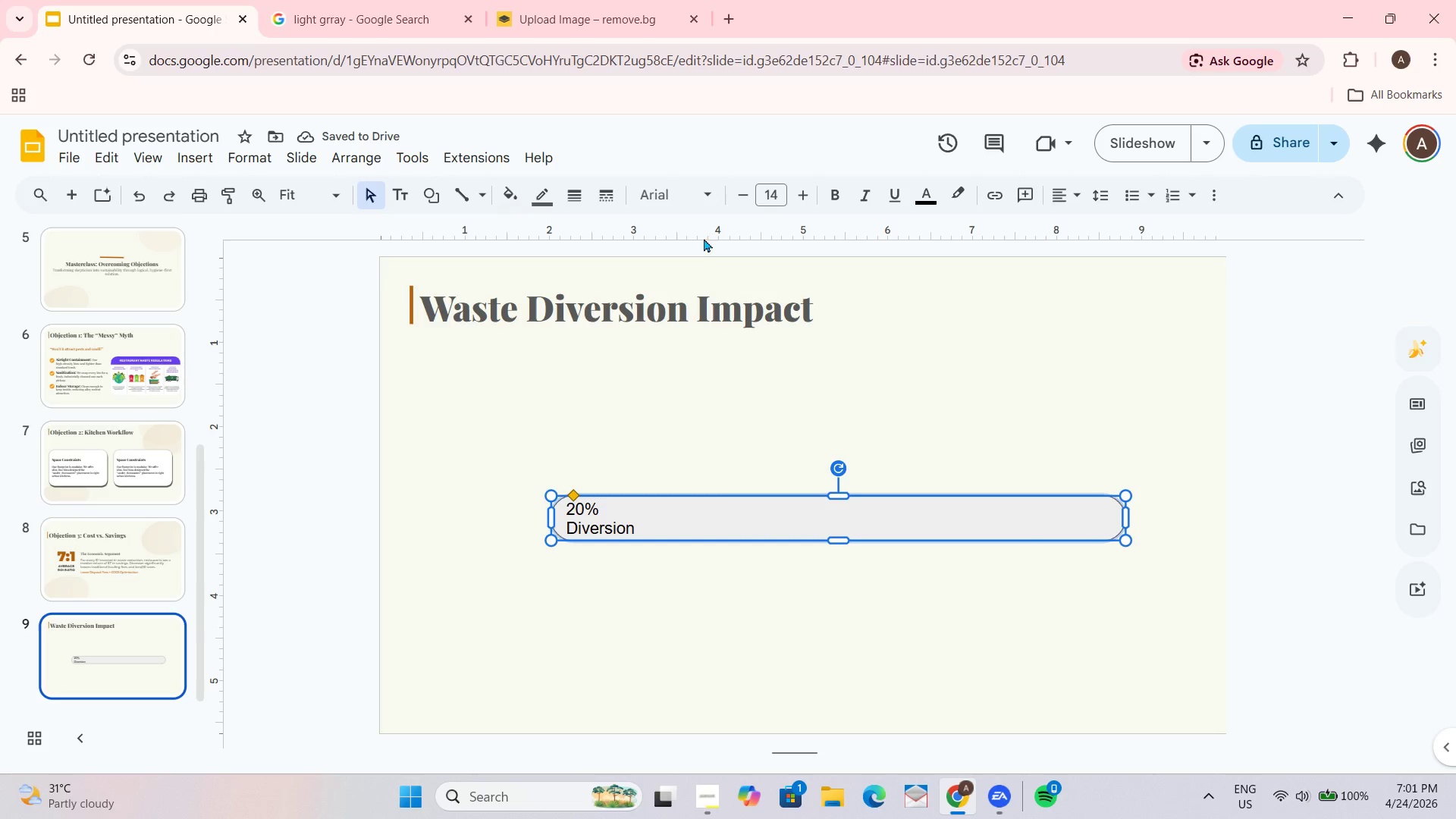 
left_click([651, 517])
 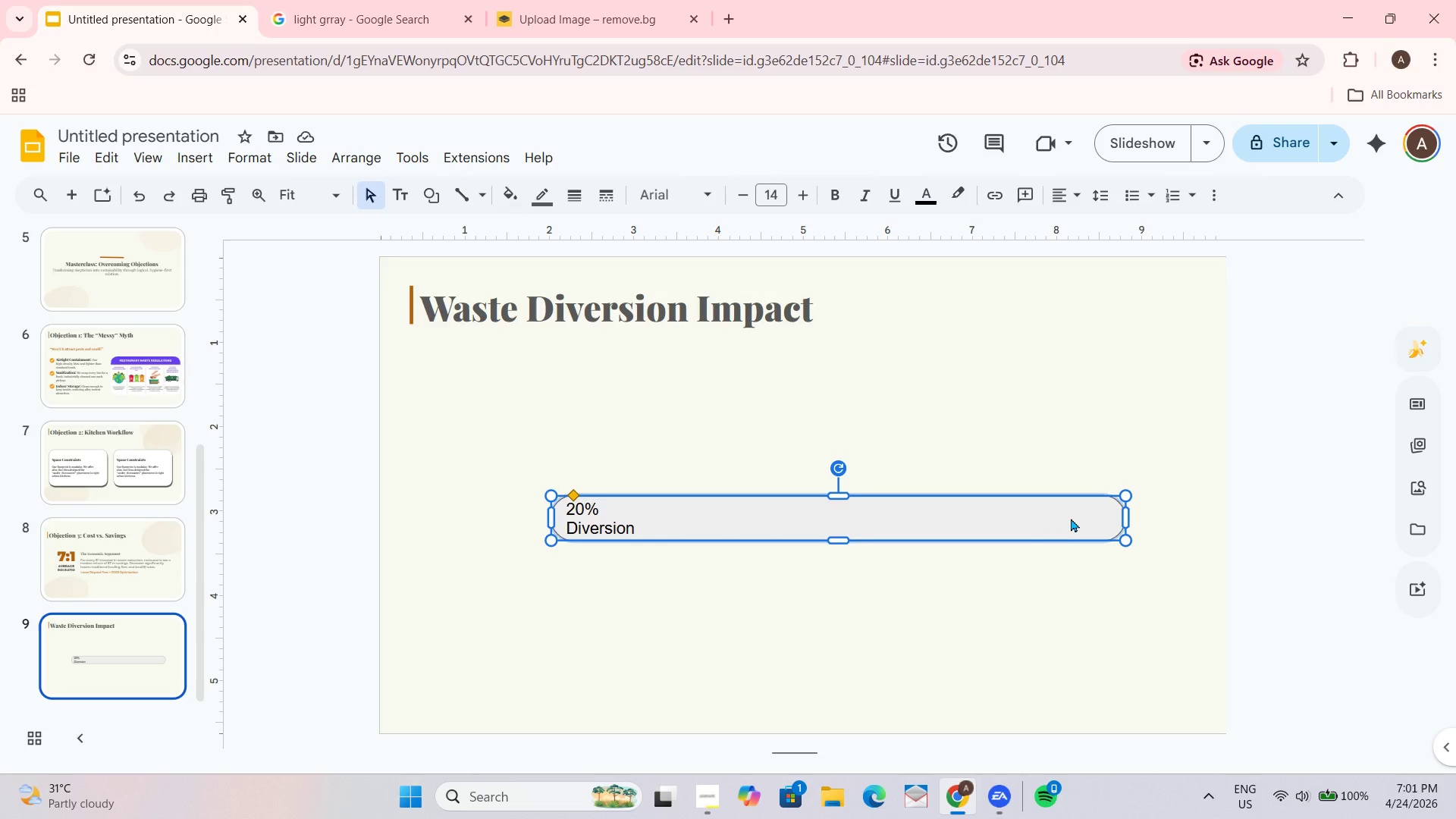 
double_click([1071, 513])
 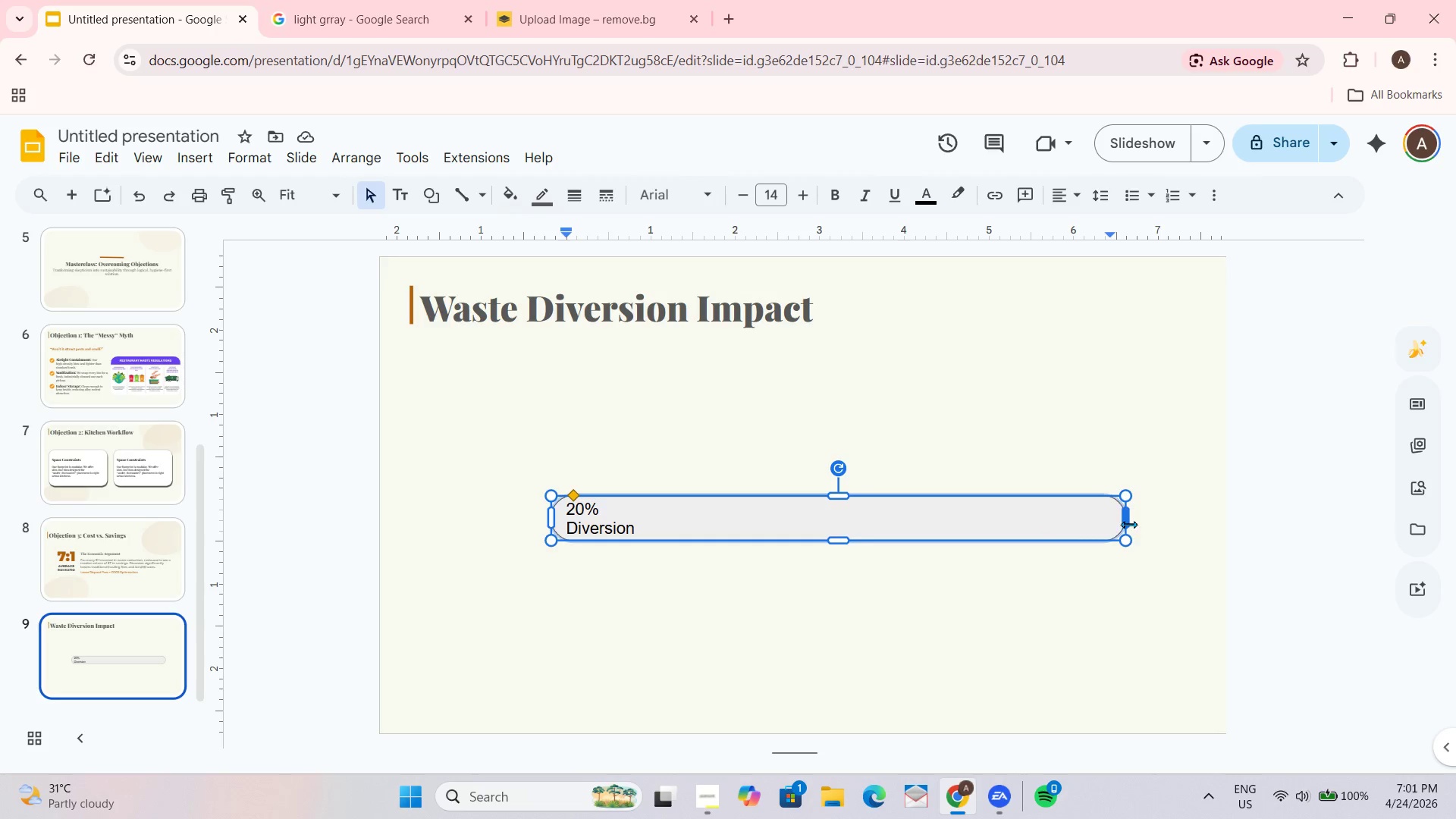 
left_click_drag(start_coordinate=[1128, 524], to_coordinate=[813, 532])
 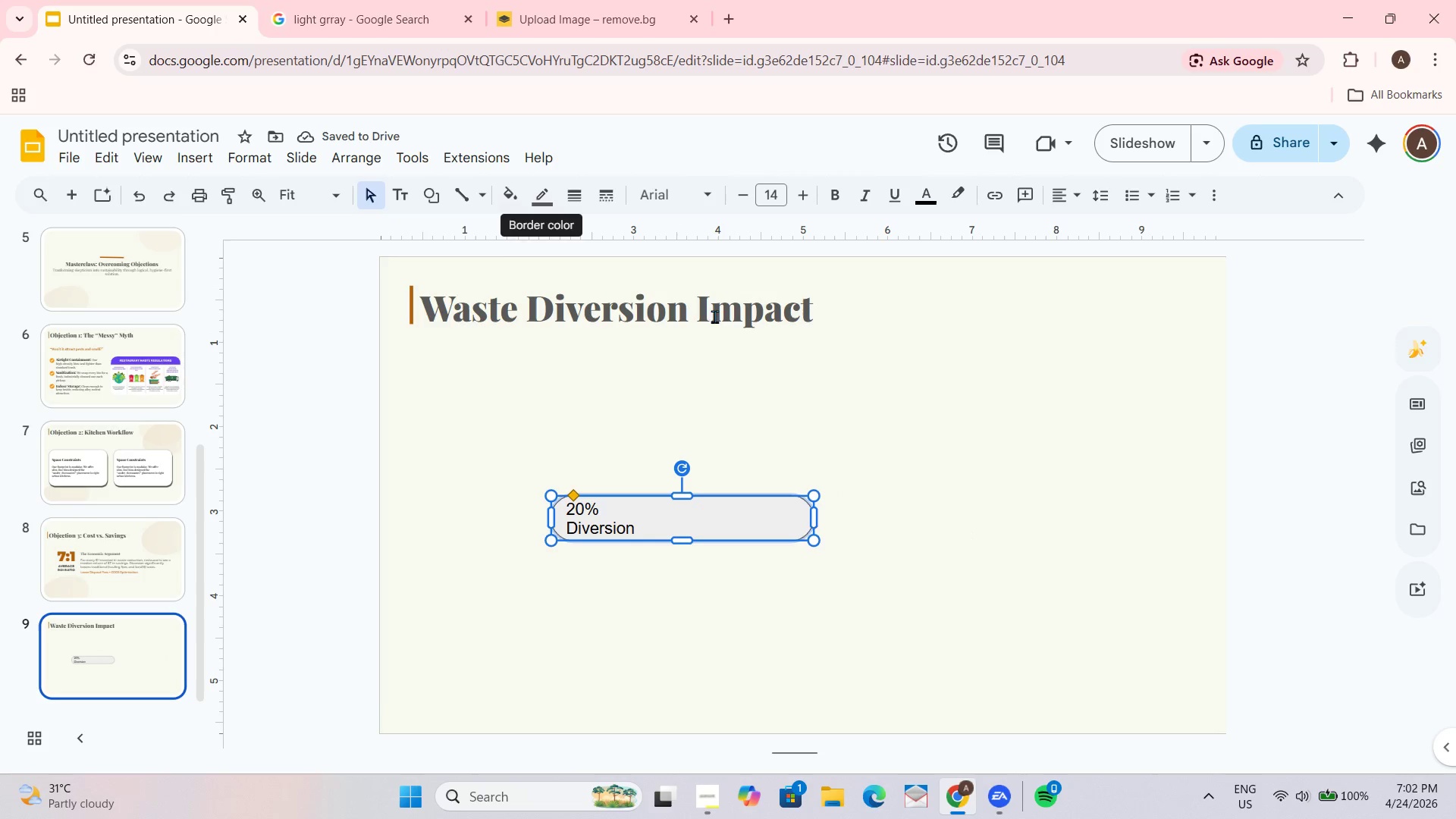 
wait(5.59)
 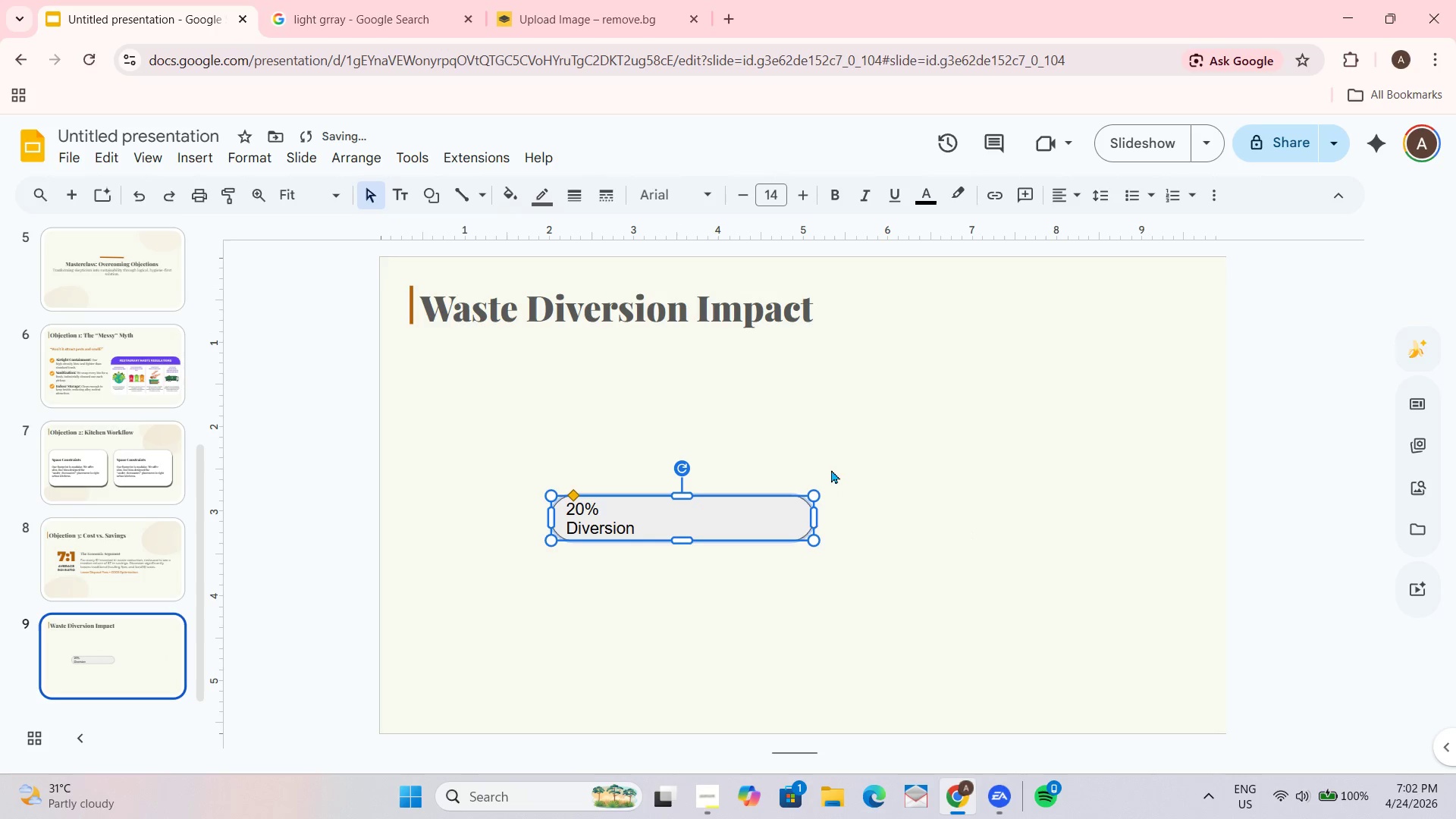 
left_click_drag(start_coordinate=[813, 519], to_coordinate=[1059, 522])
 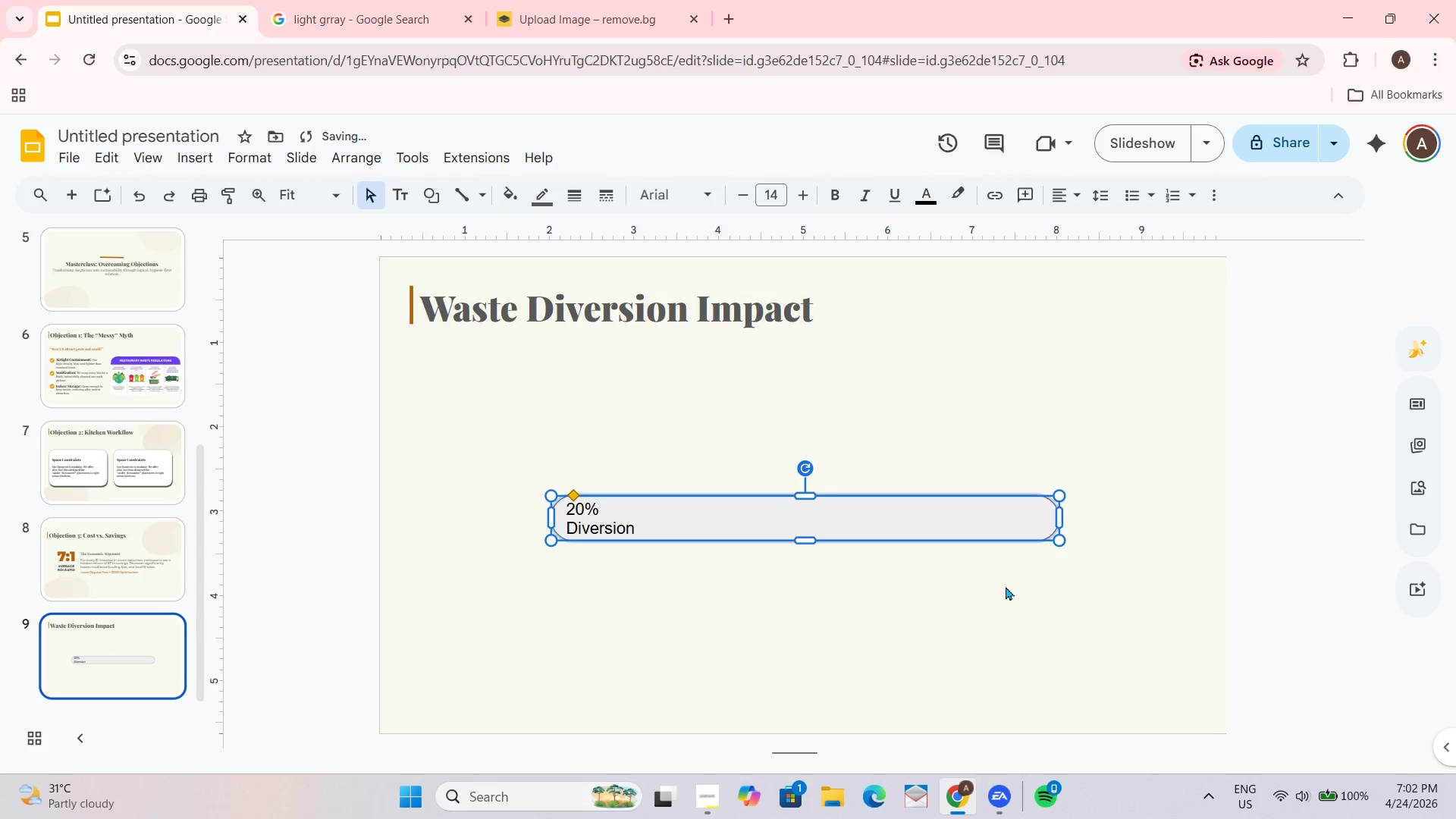 
left_click([1006, 586])
 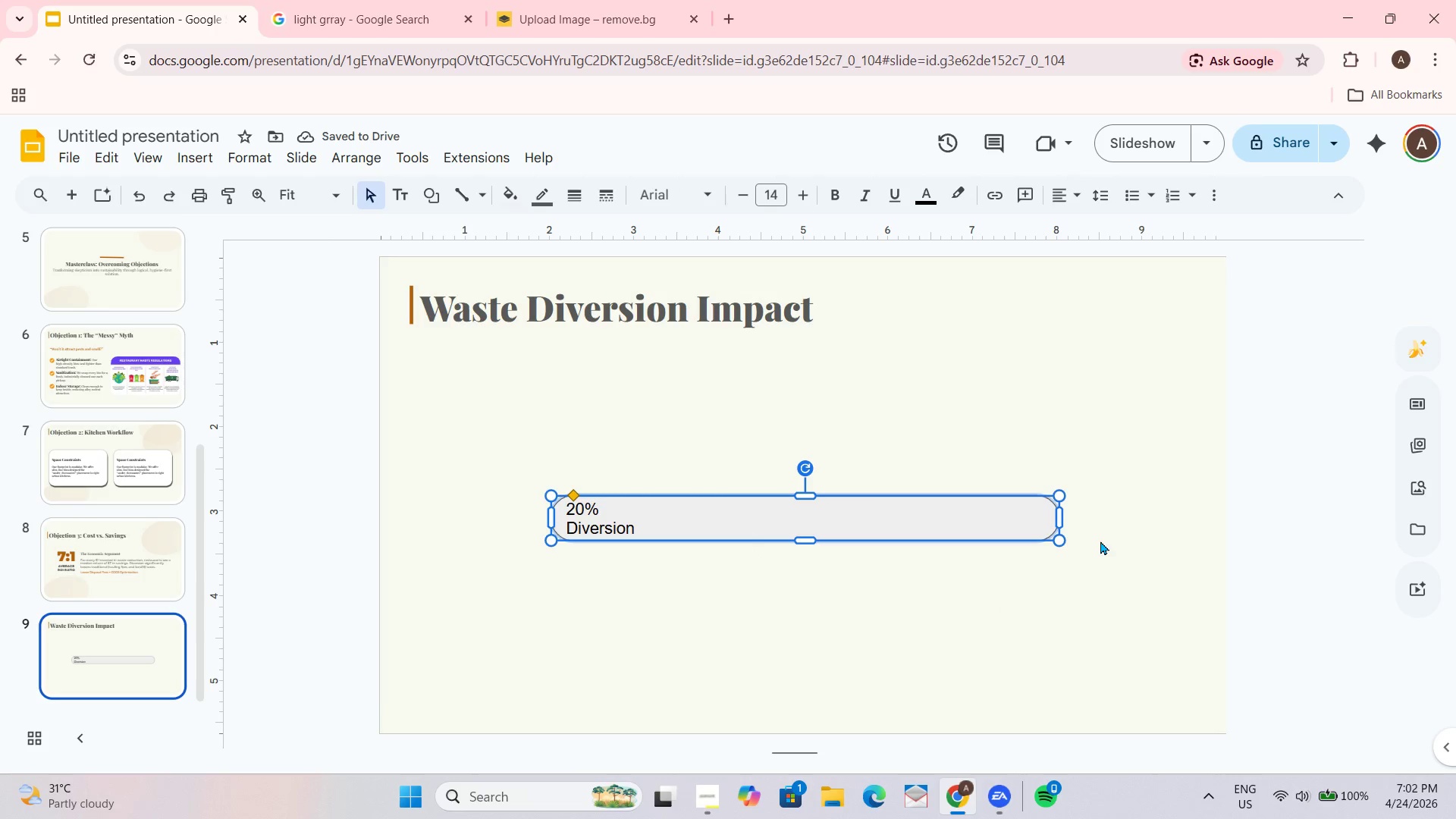 
wait(5.61)
 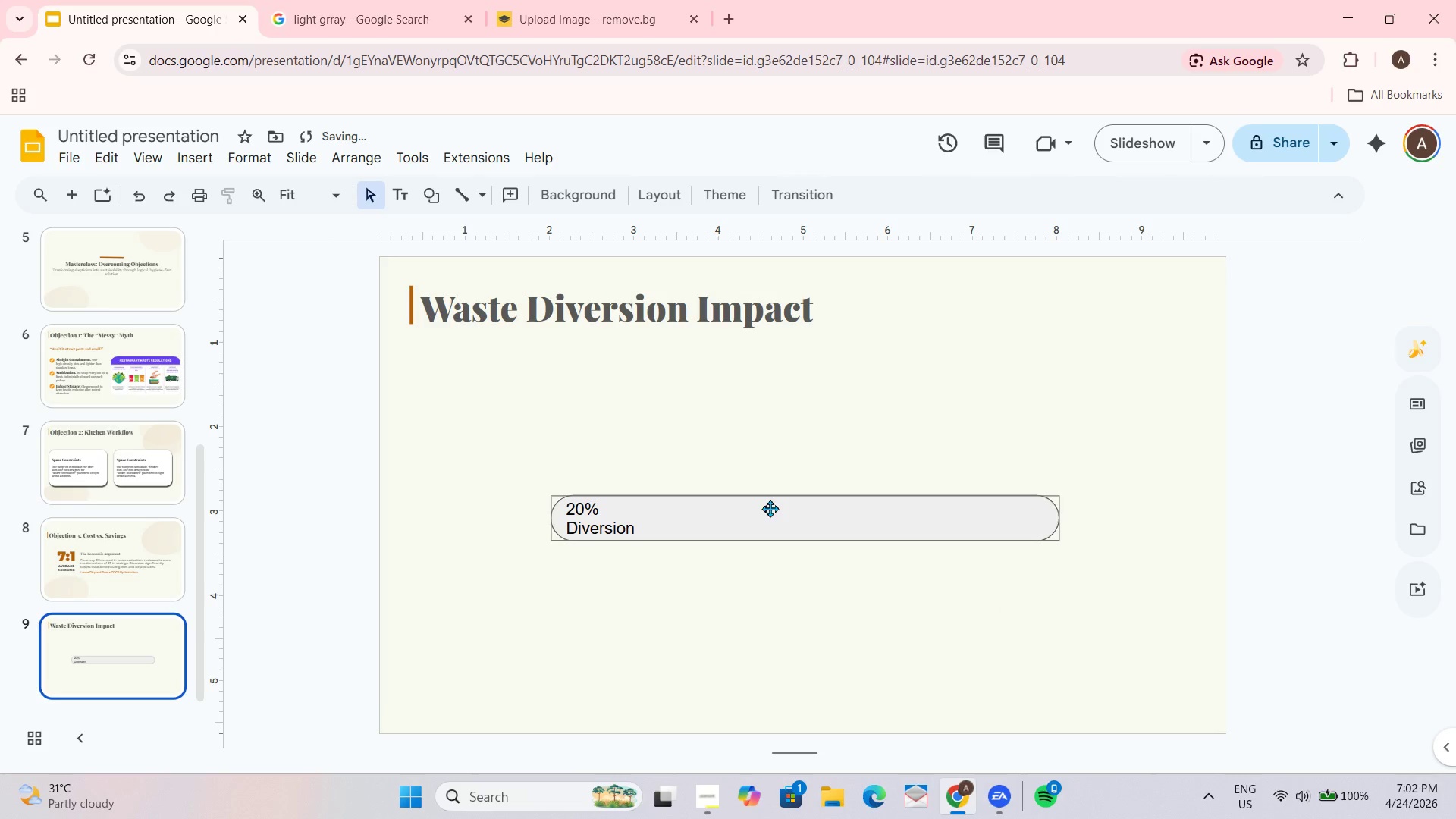 
left_click_drag(start_coordinate=[1059, 518], to_coordinate=[1104, 518])
 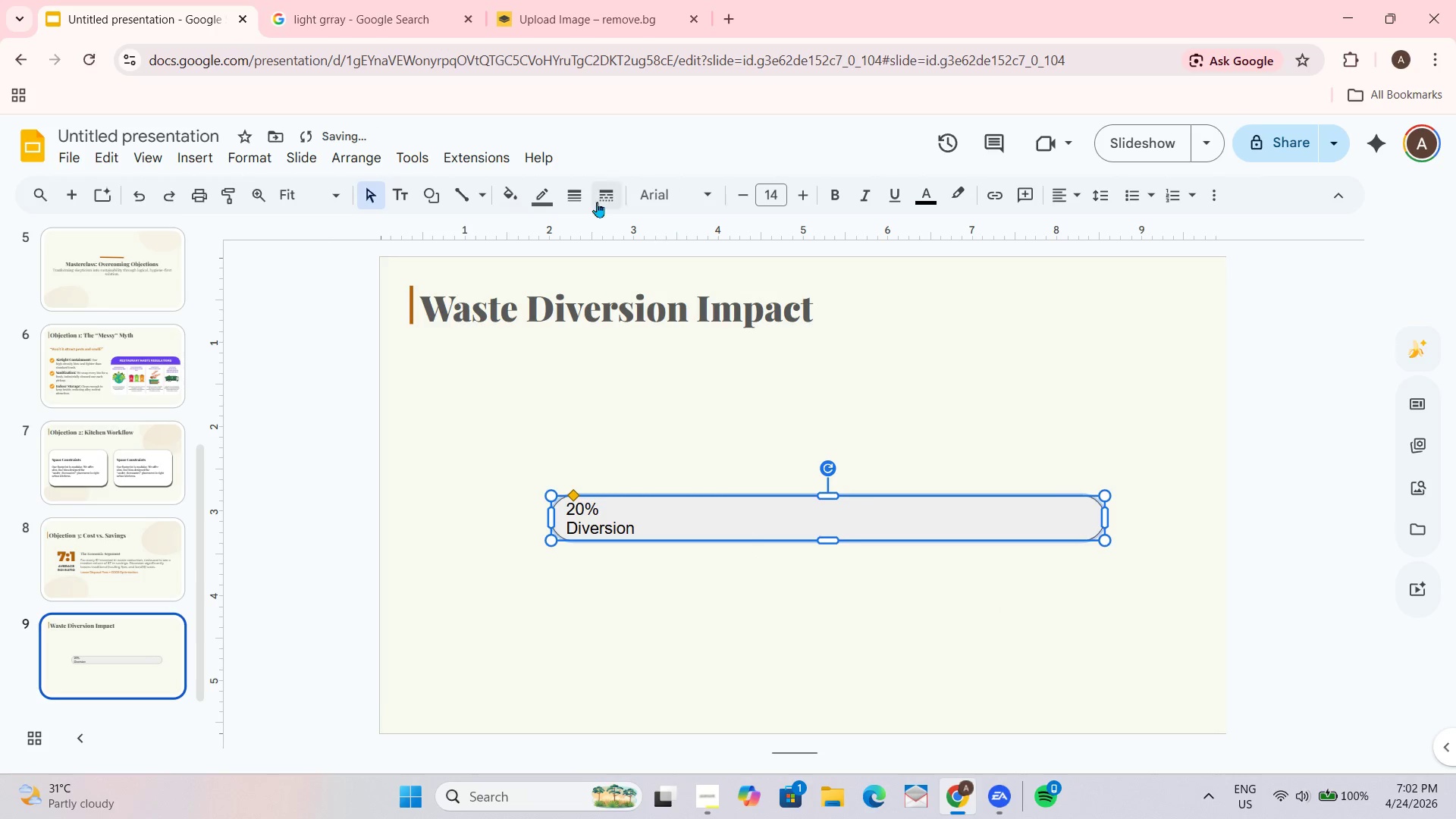 
left_click([541, 196])
 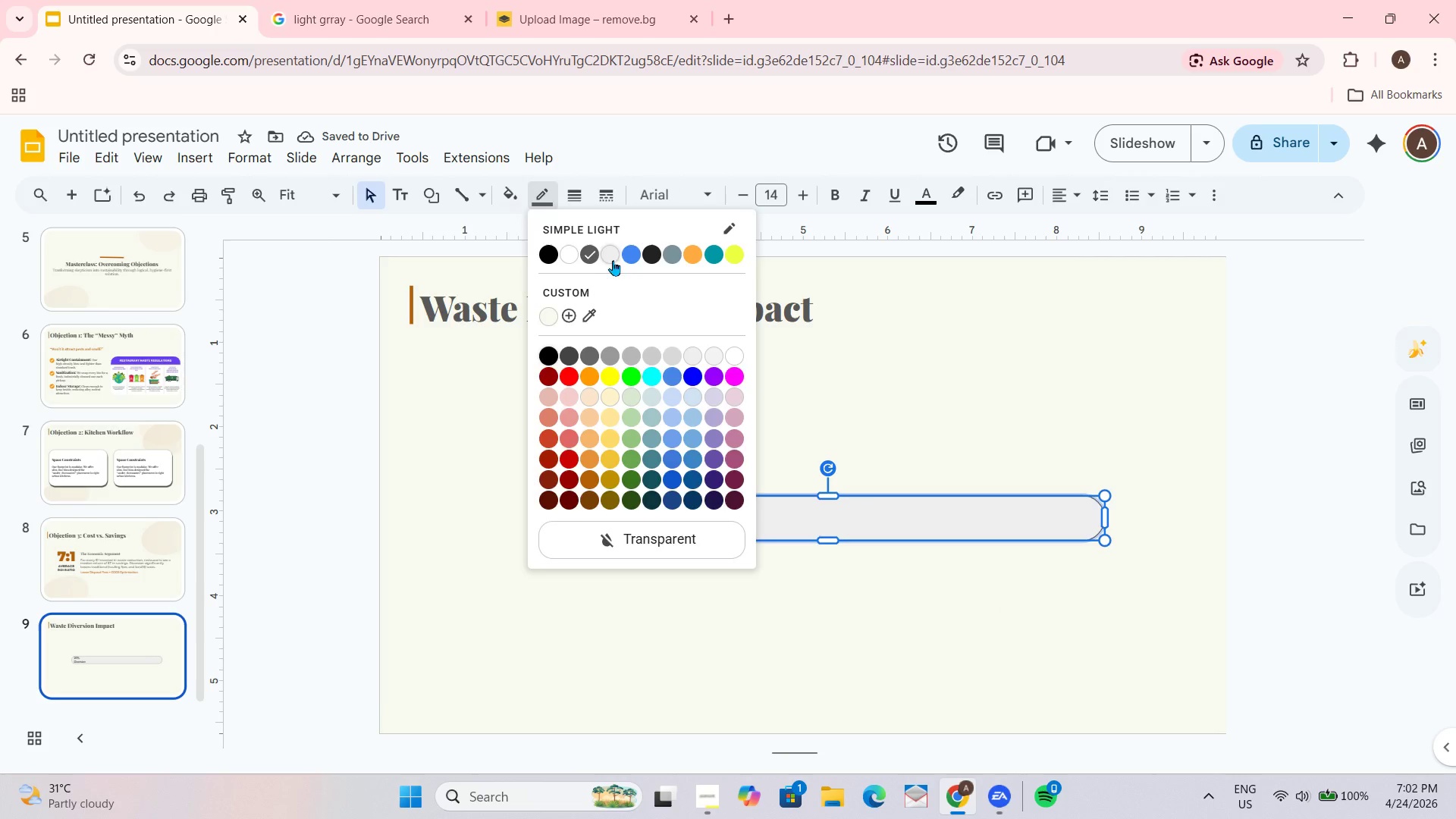 
double_click([1008, 414])
 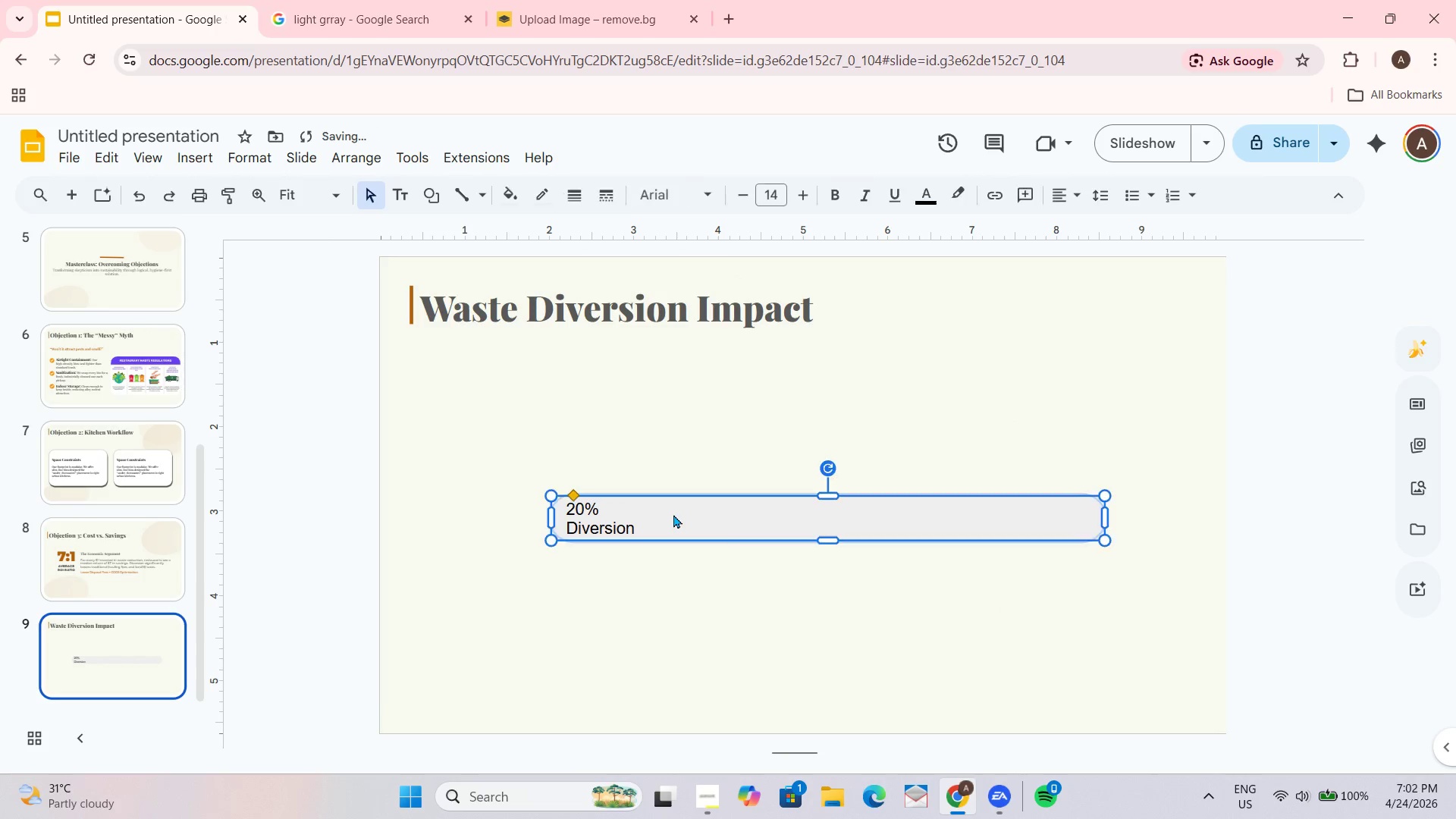 
double_click([637, 519])
 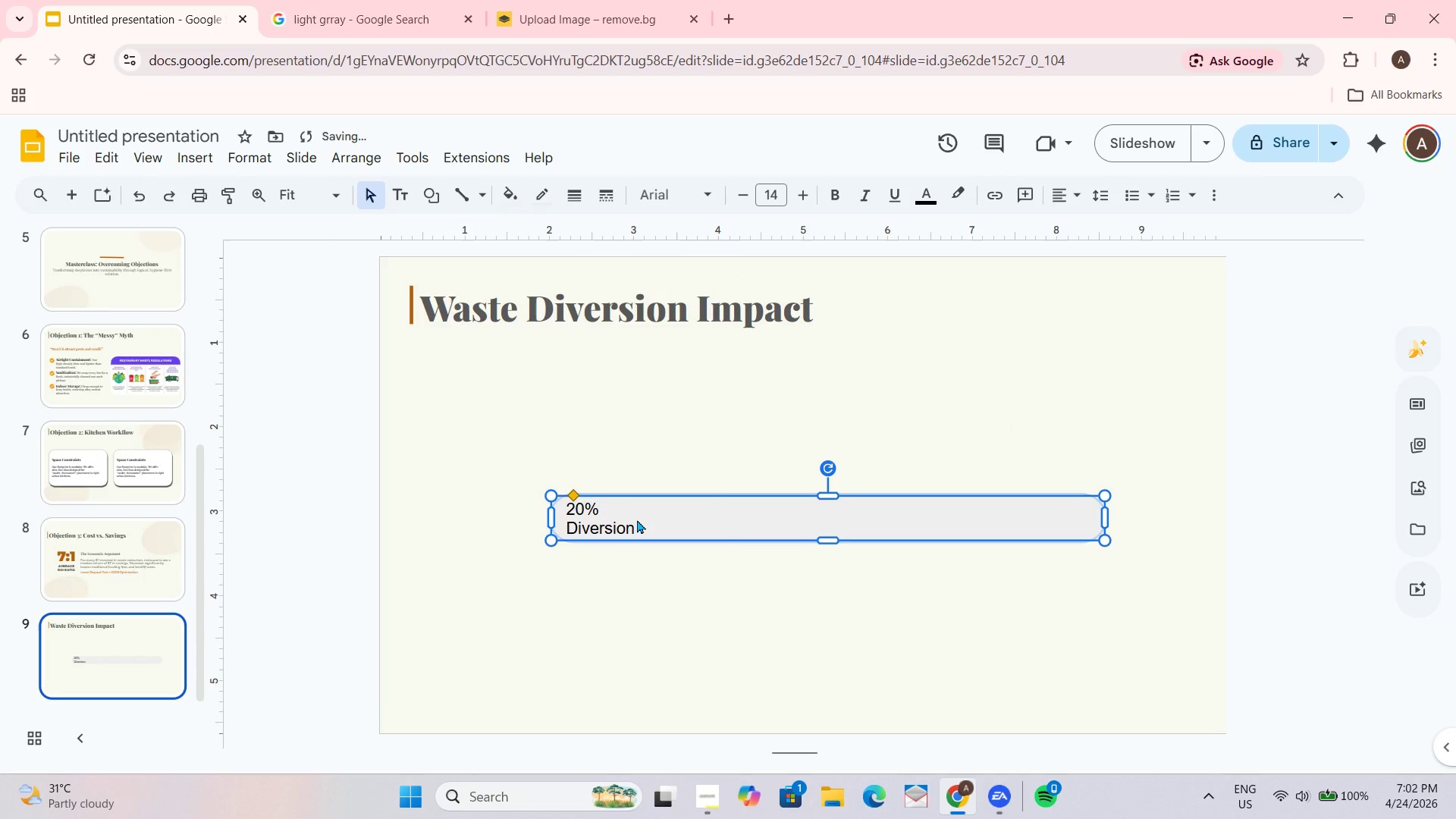 
triple_click([637, 519])
 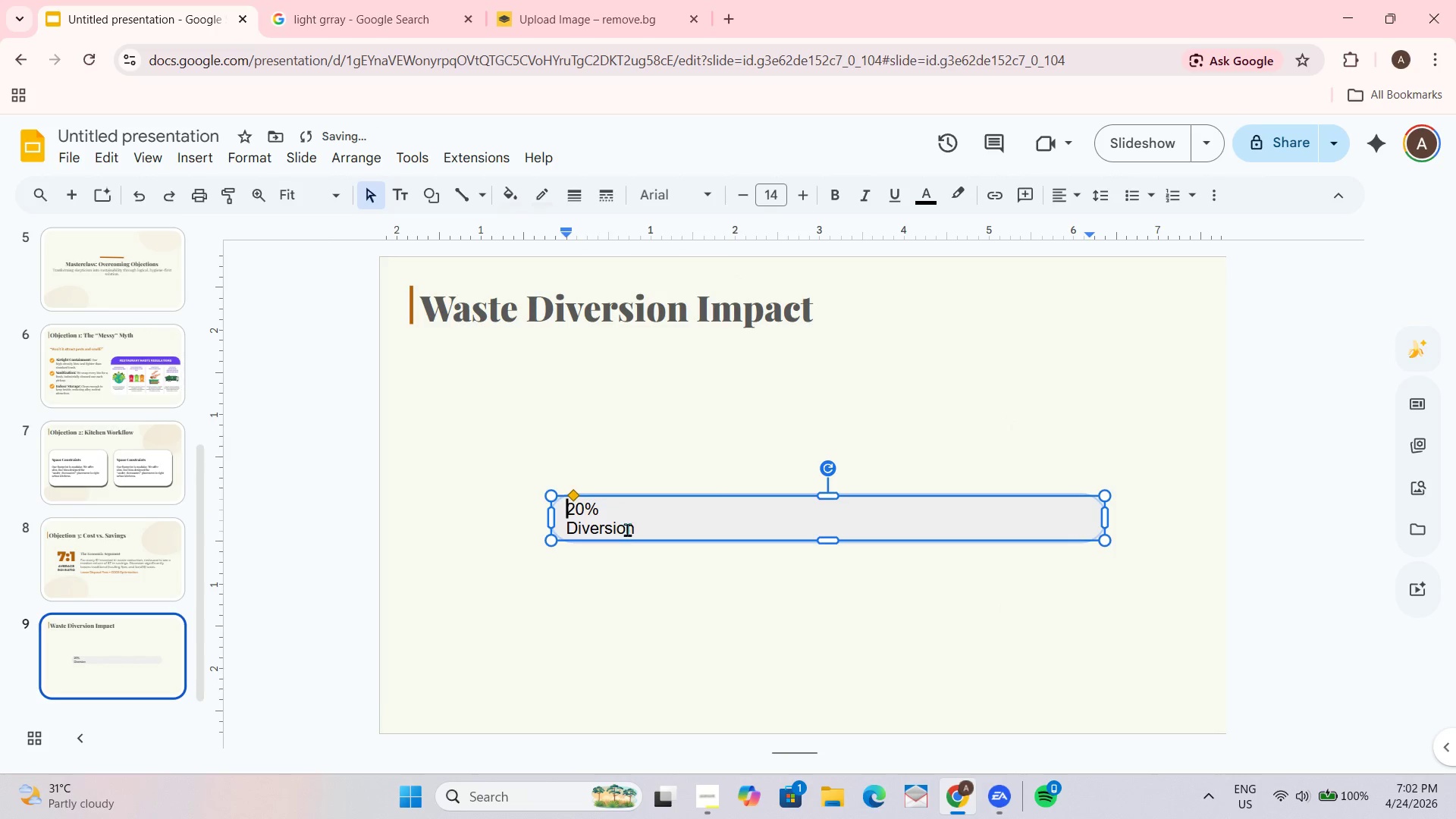 
triple_click([627, 529])
 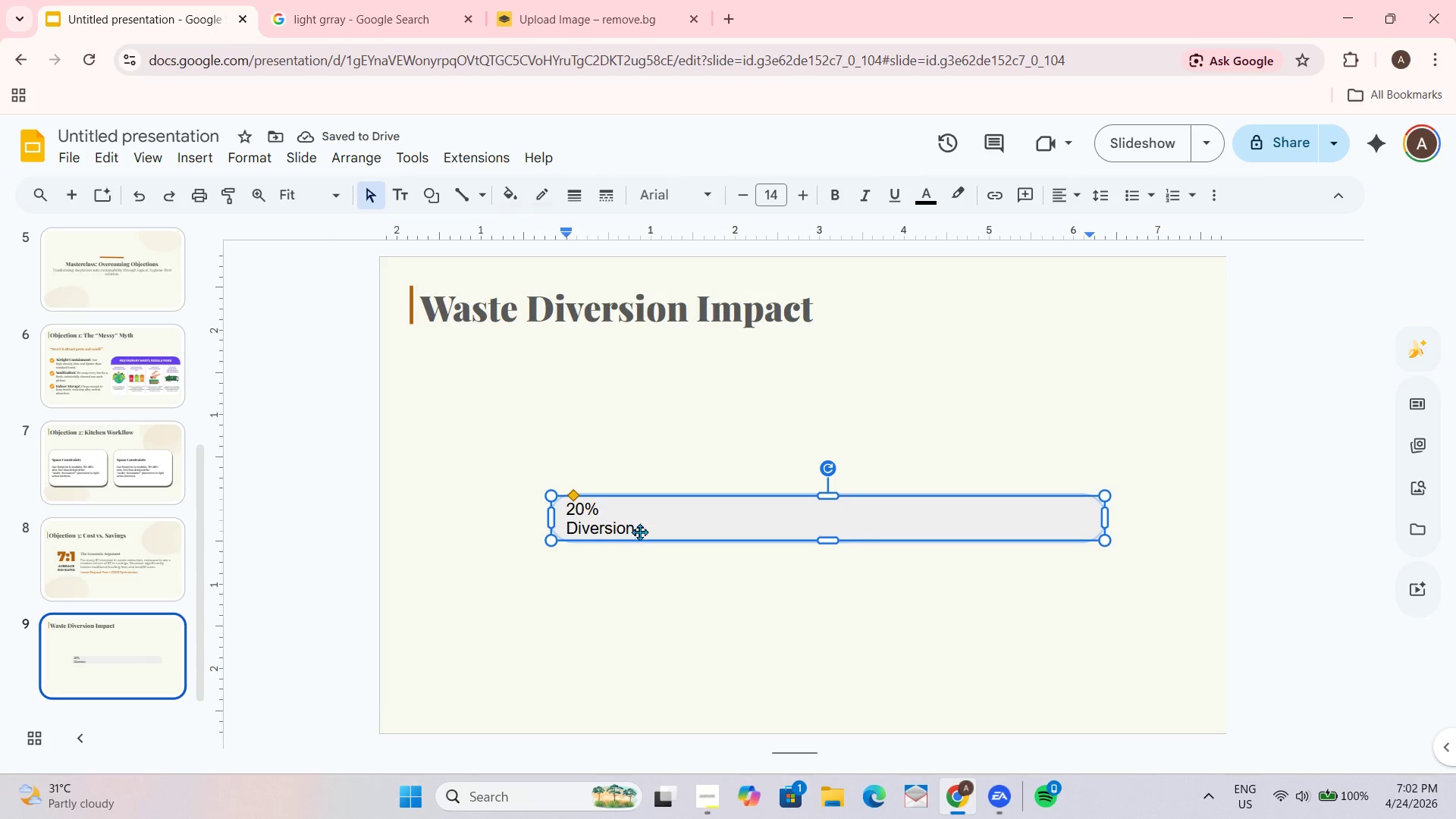 
left_click([639, 532])
 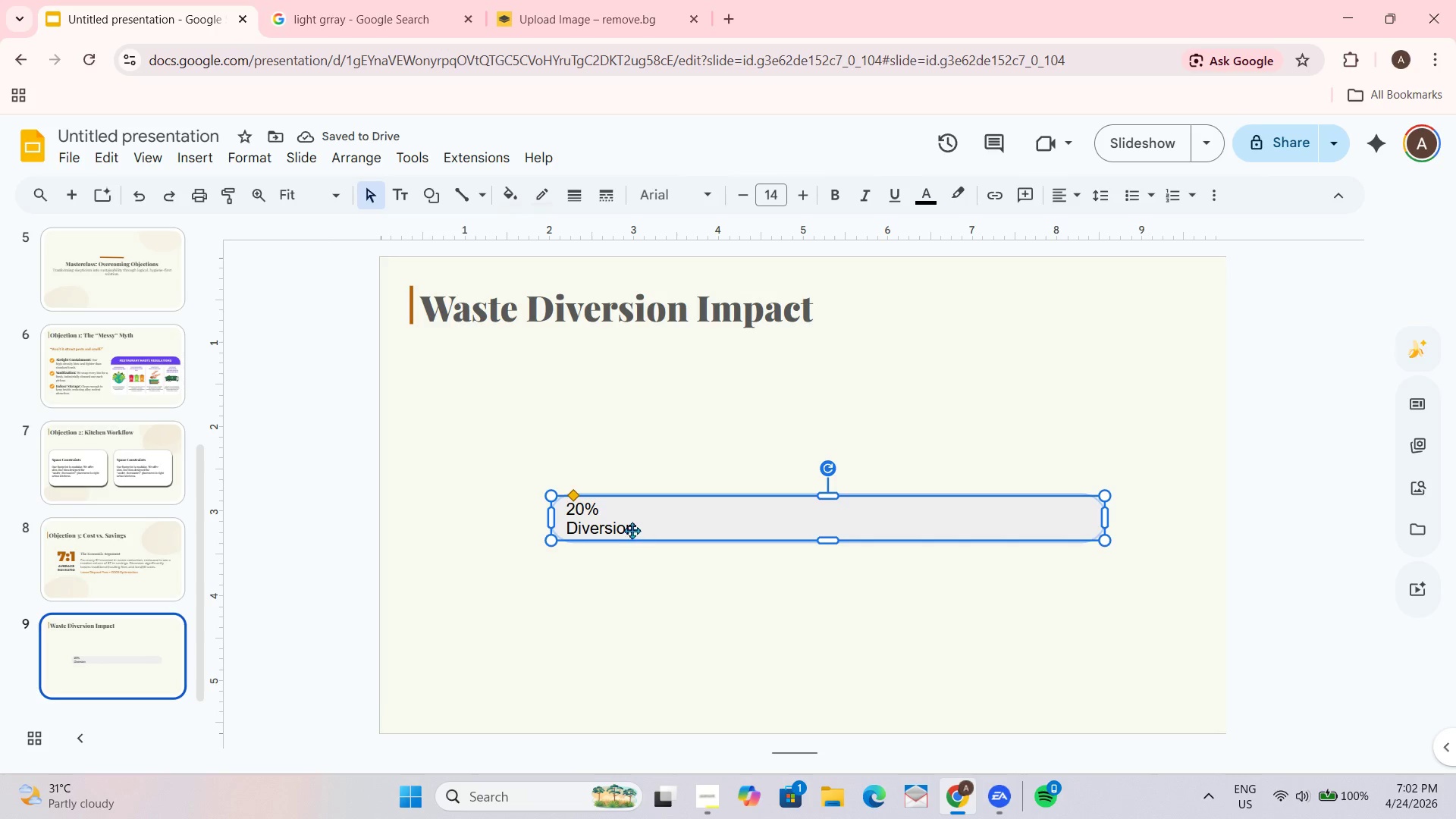 
left_click([632, 530])
 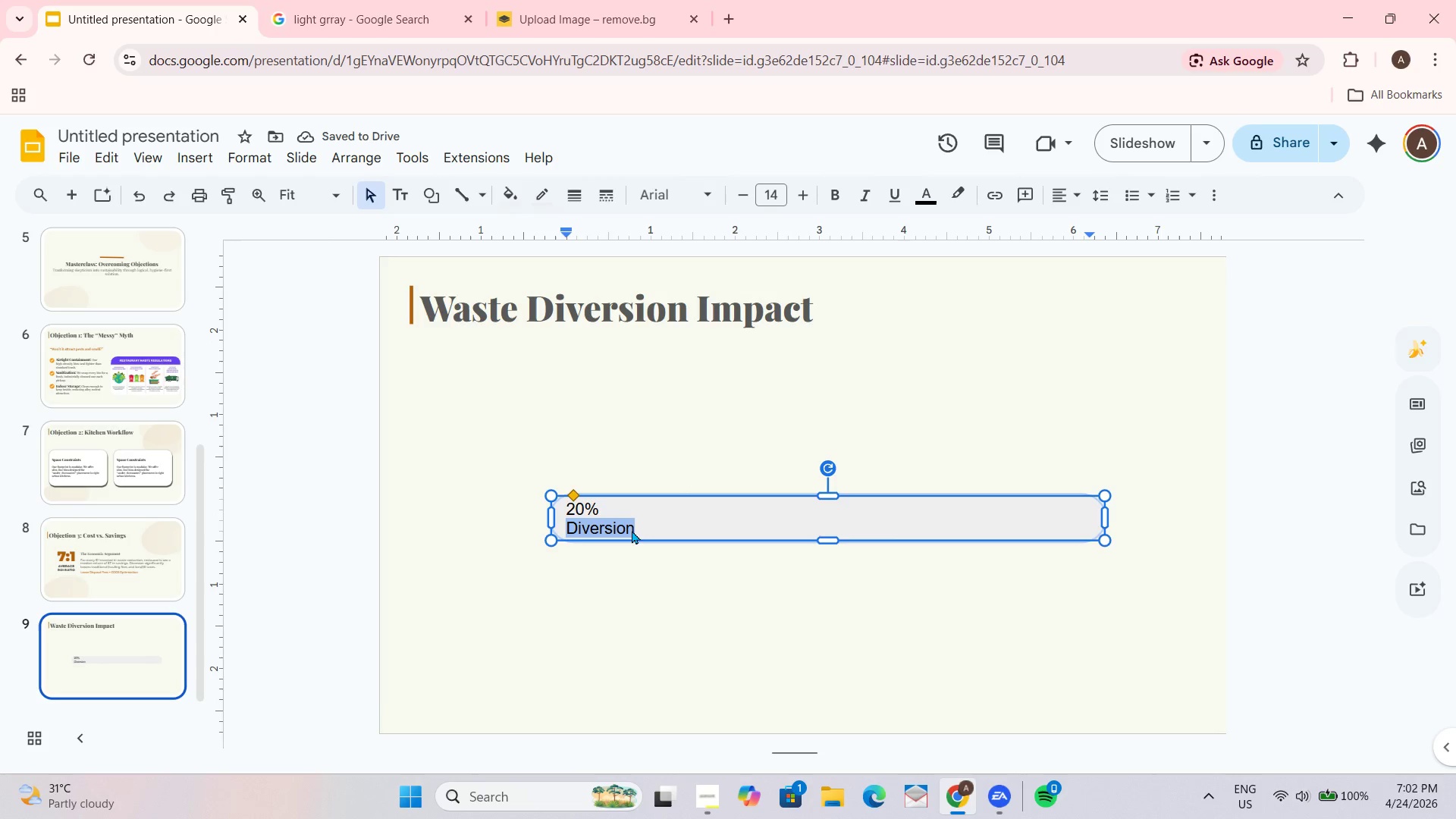 
left_click_drag(start_coordinate=[632, 530], to_coordinate=[566, 494])
 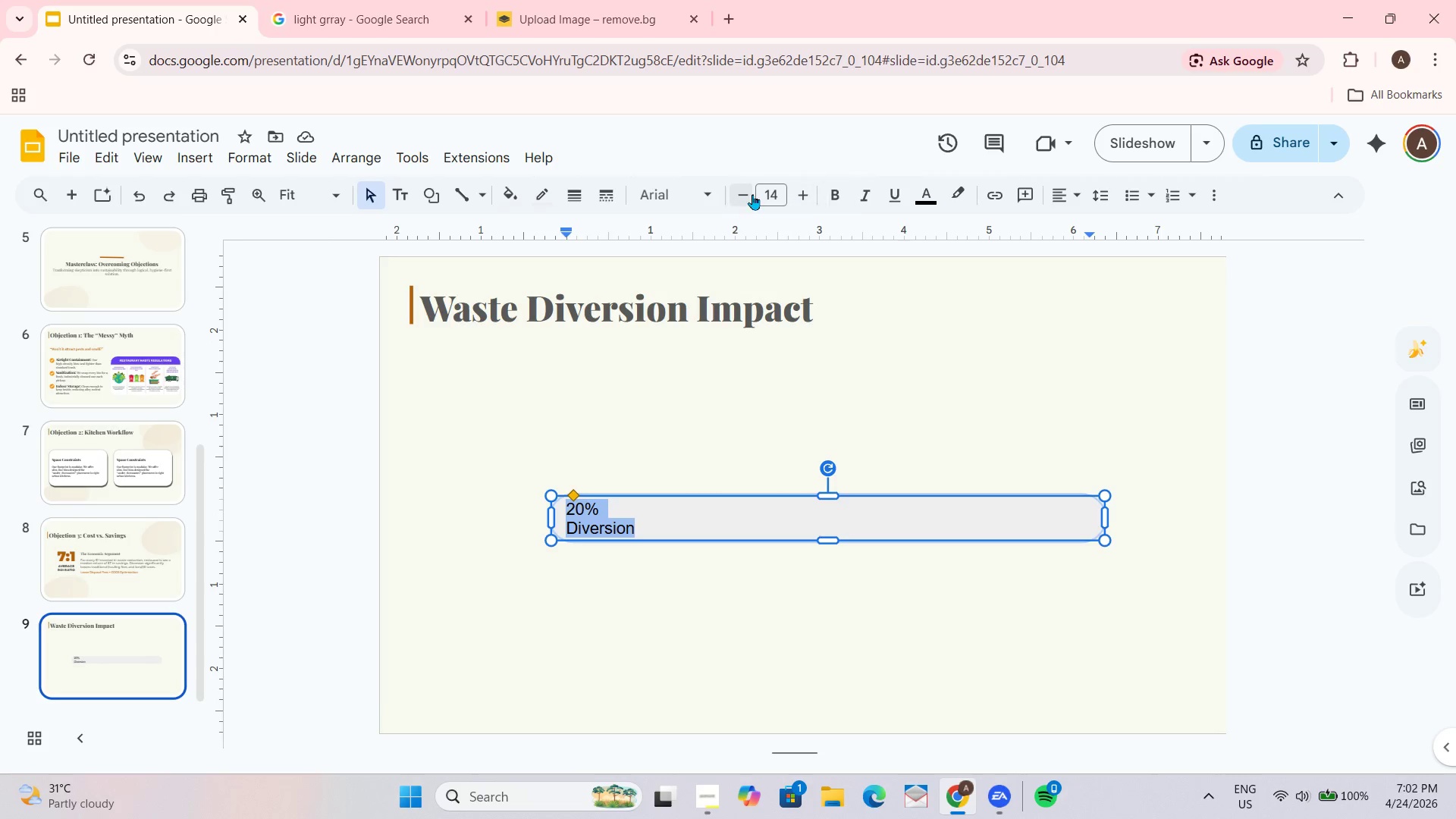 
left_click([697, 197])
 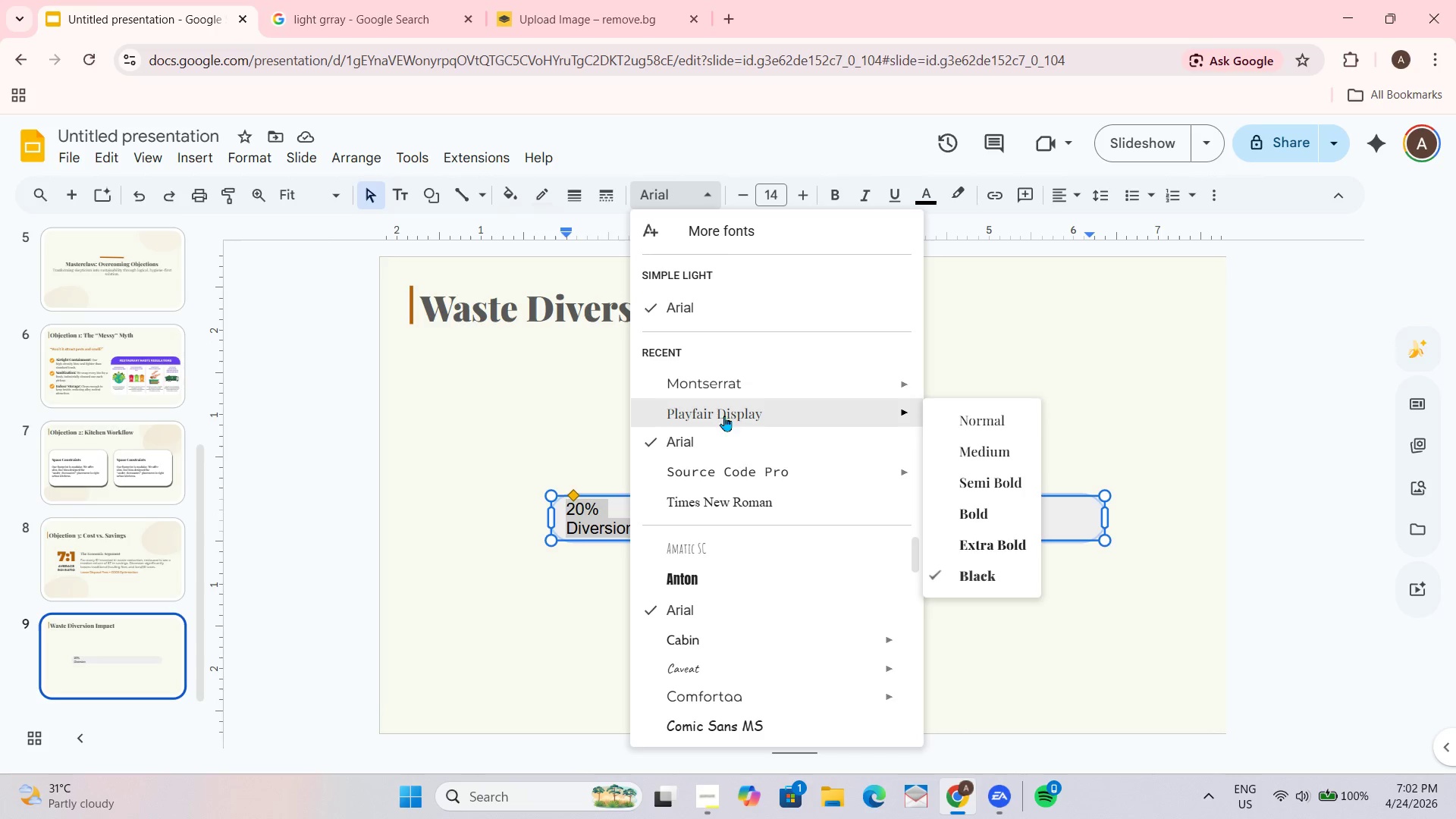 
left_click([995, 441])
 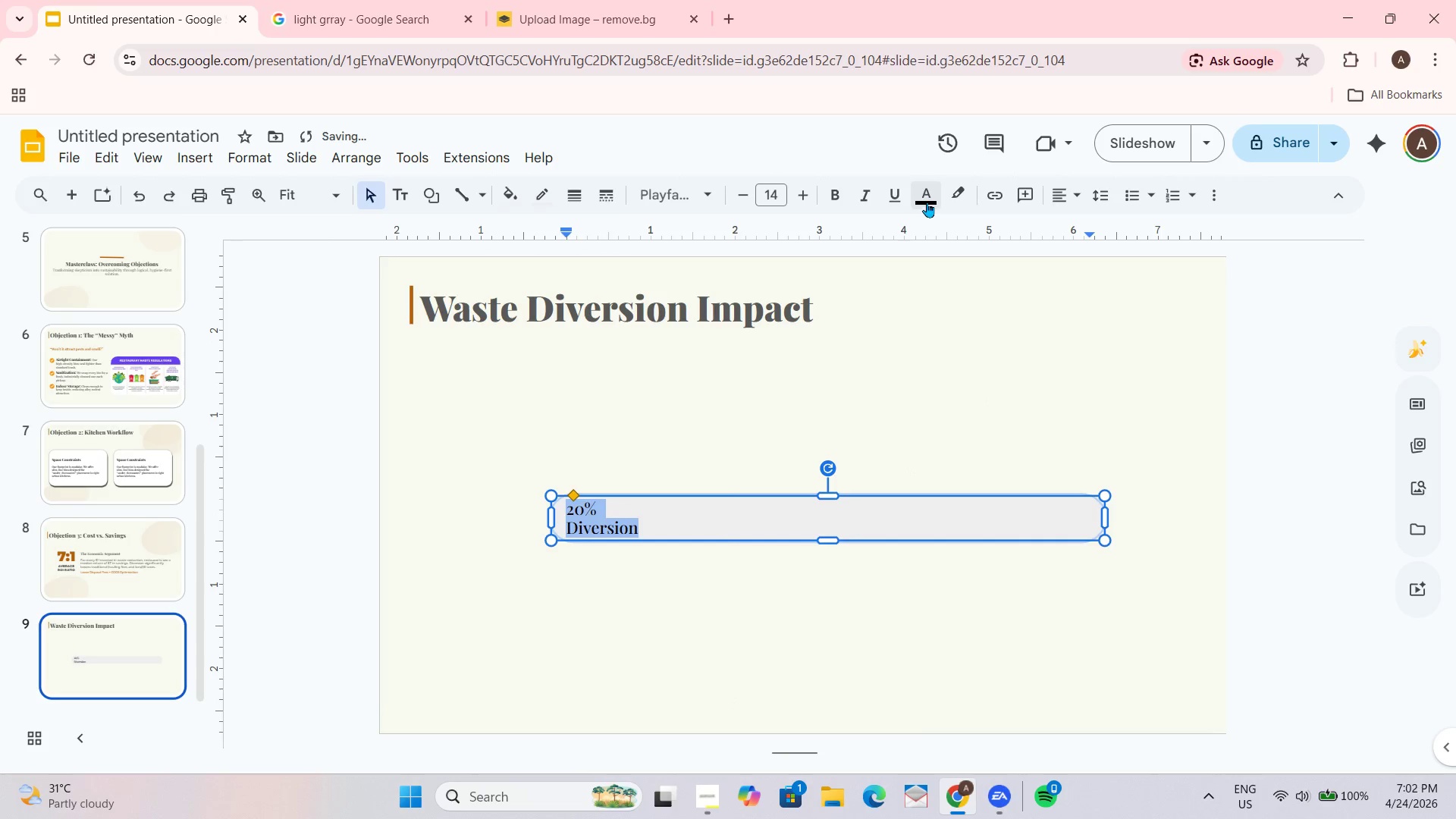 
left_click([927, 200])
 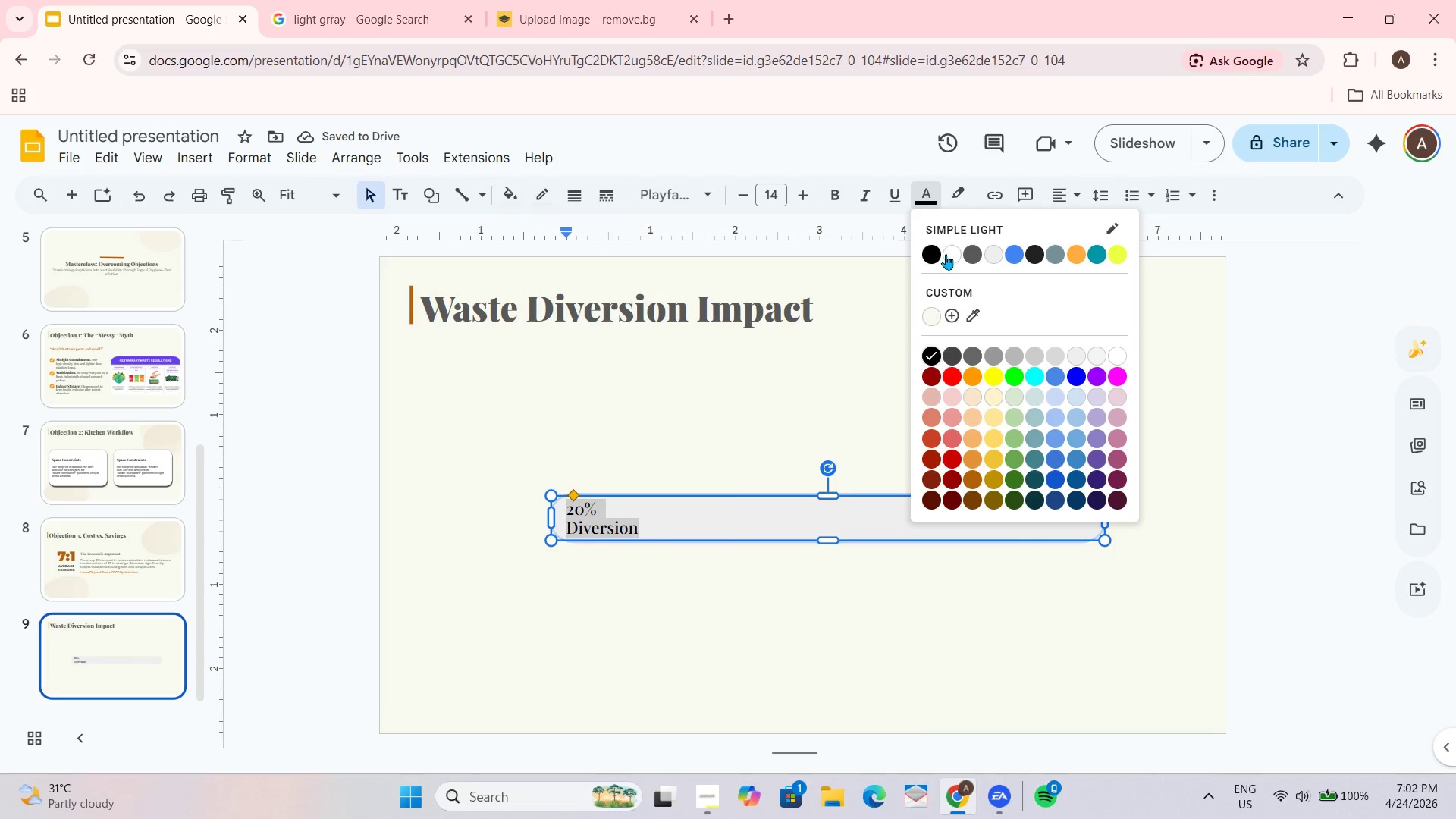 
left_click([946, 252])
 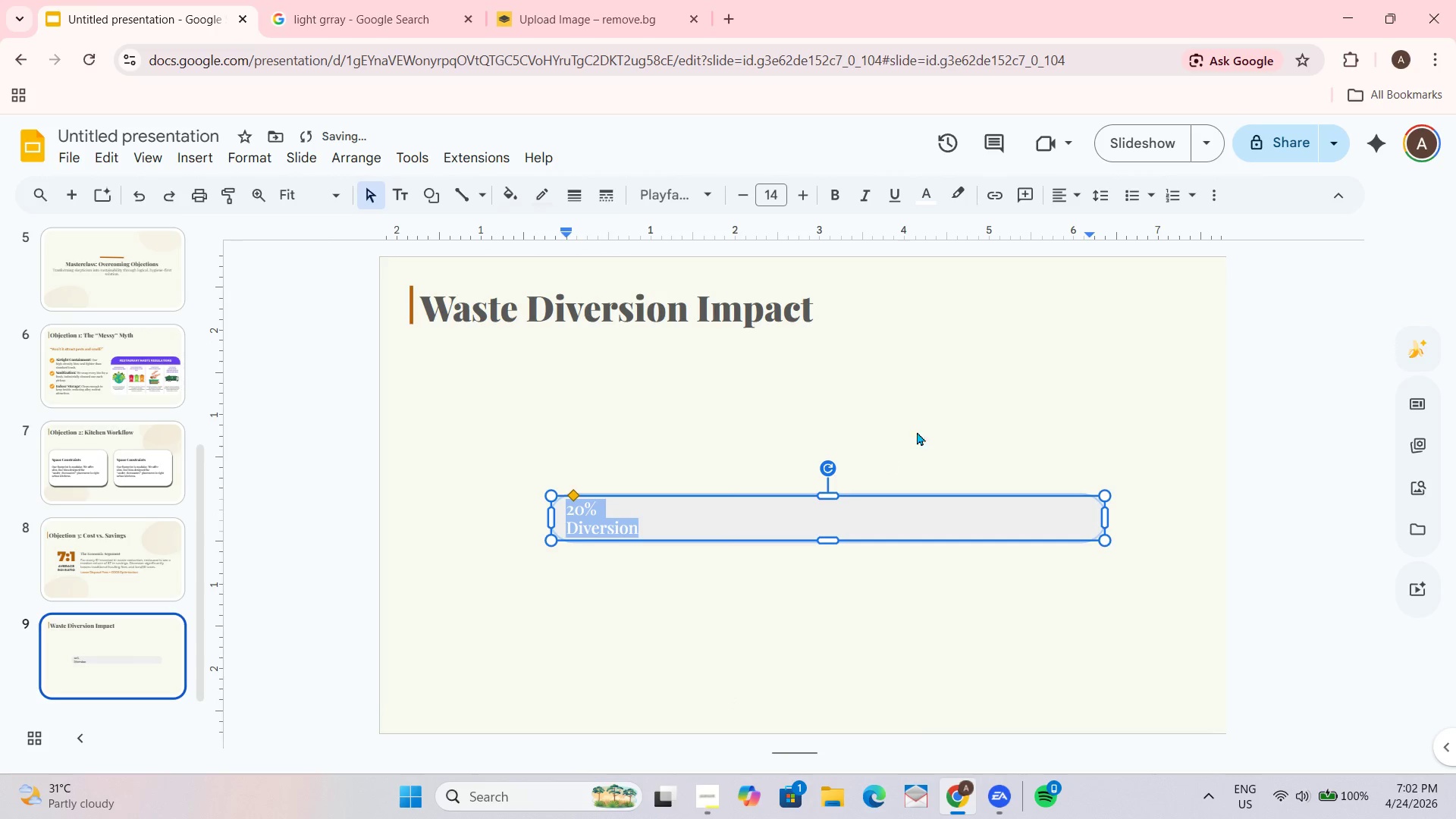 
left_click([977, 382])
 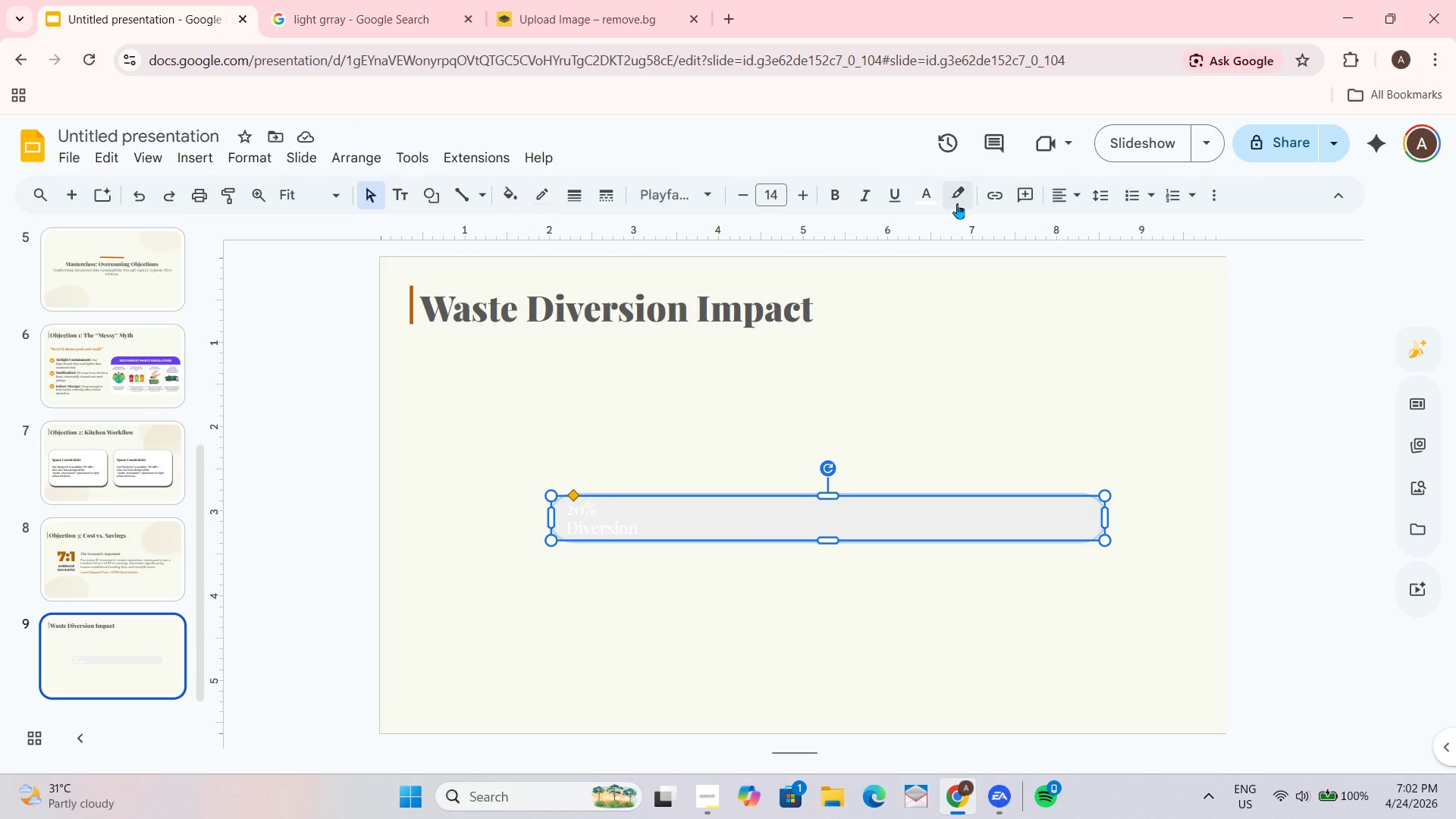 
wait(13.17)
 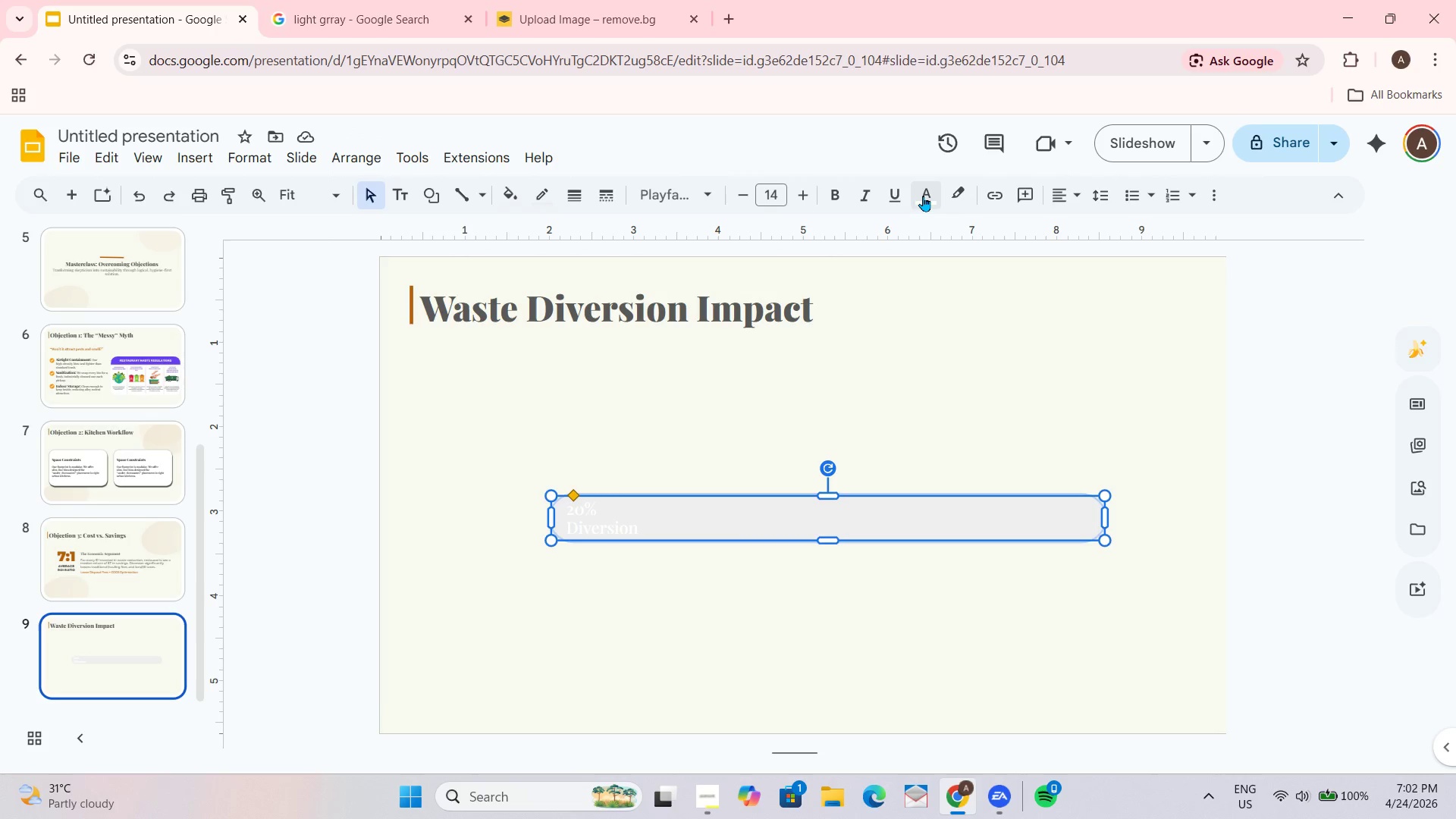 
key(Control+Z)
 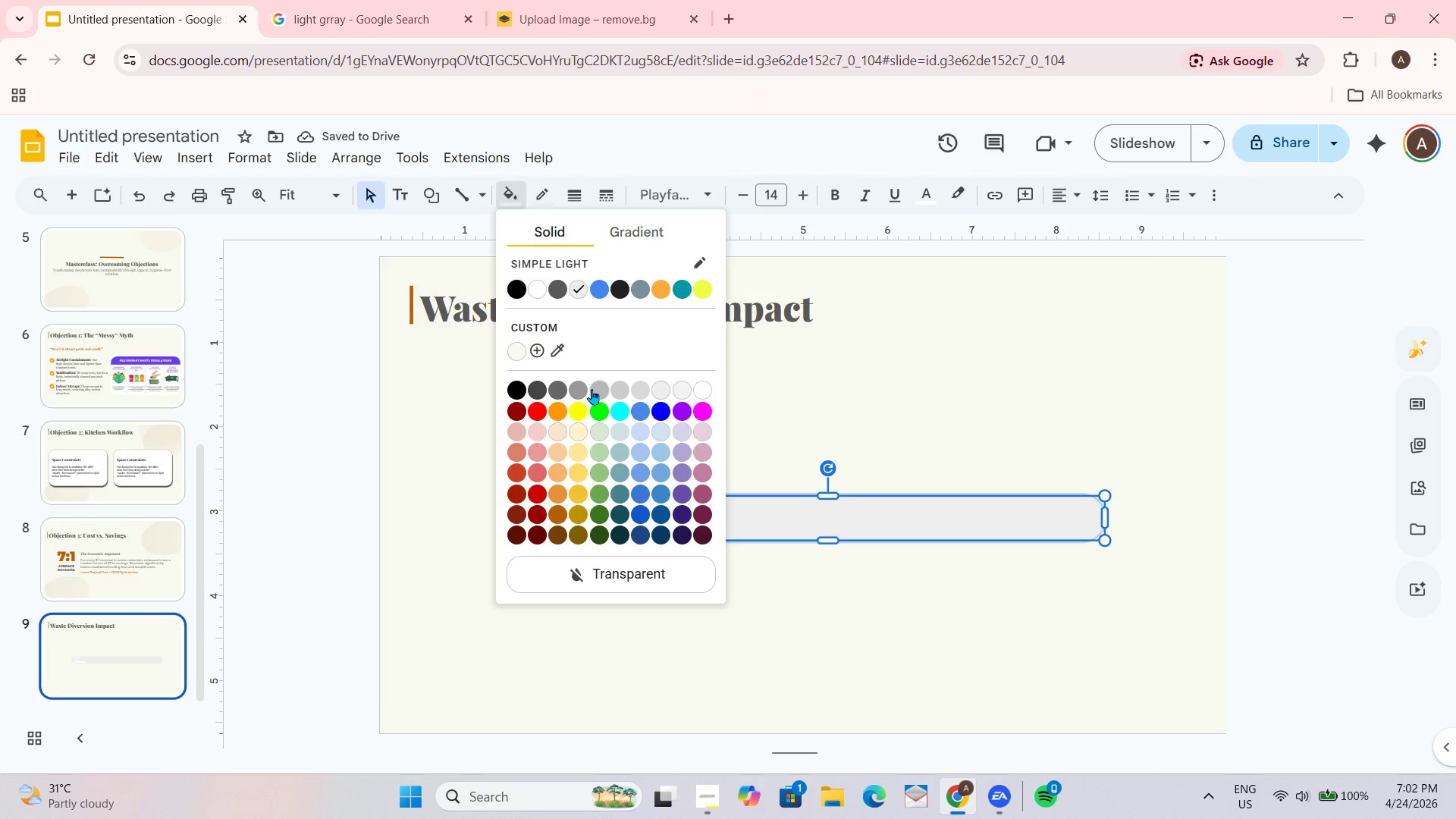 
double_click([915, 393])
 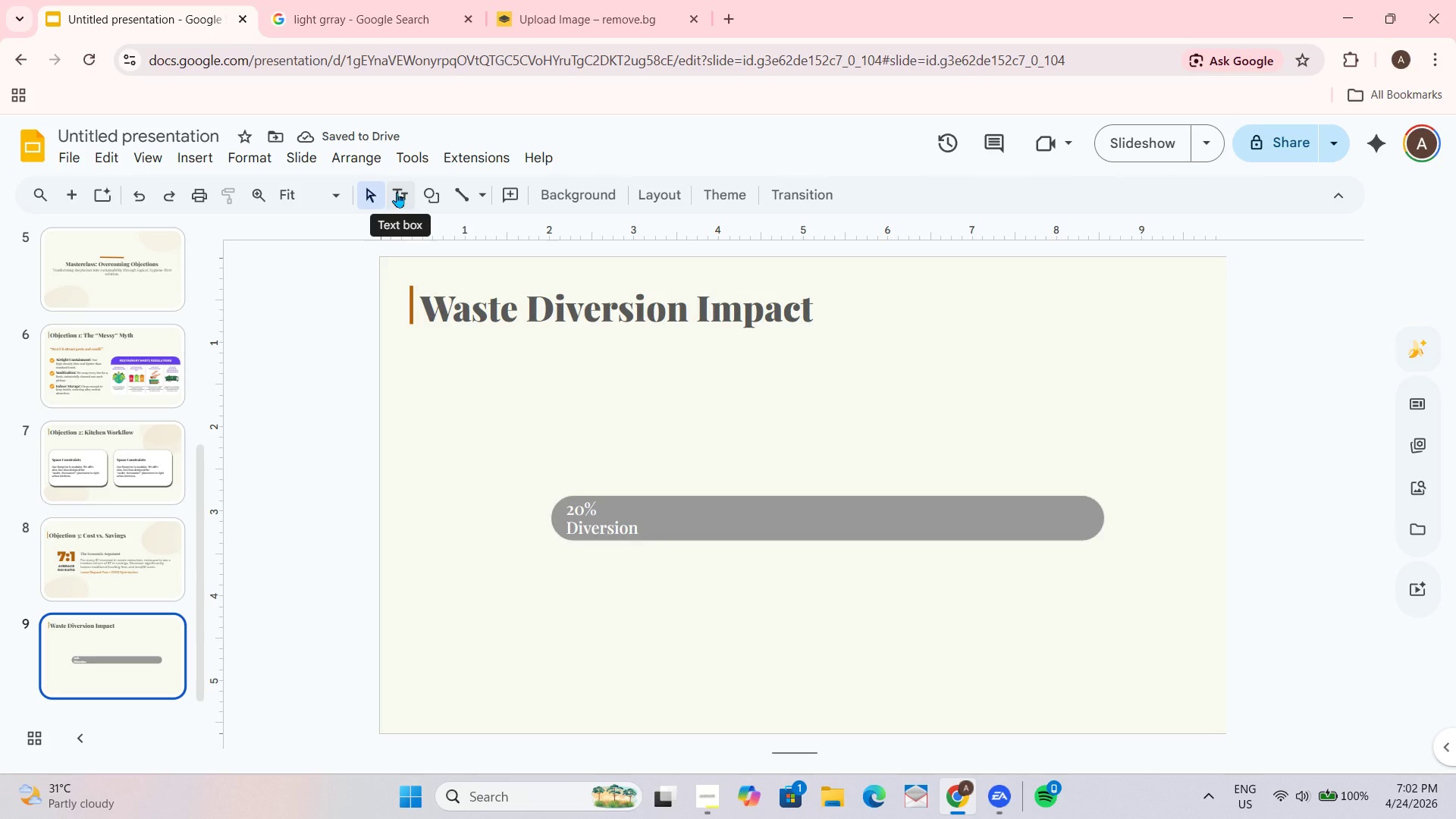 
wait(6.41)
 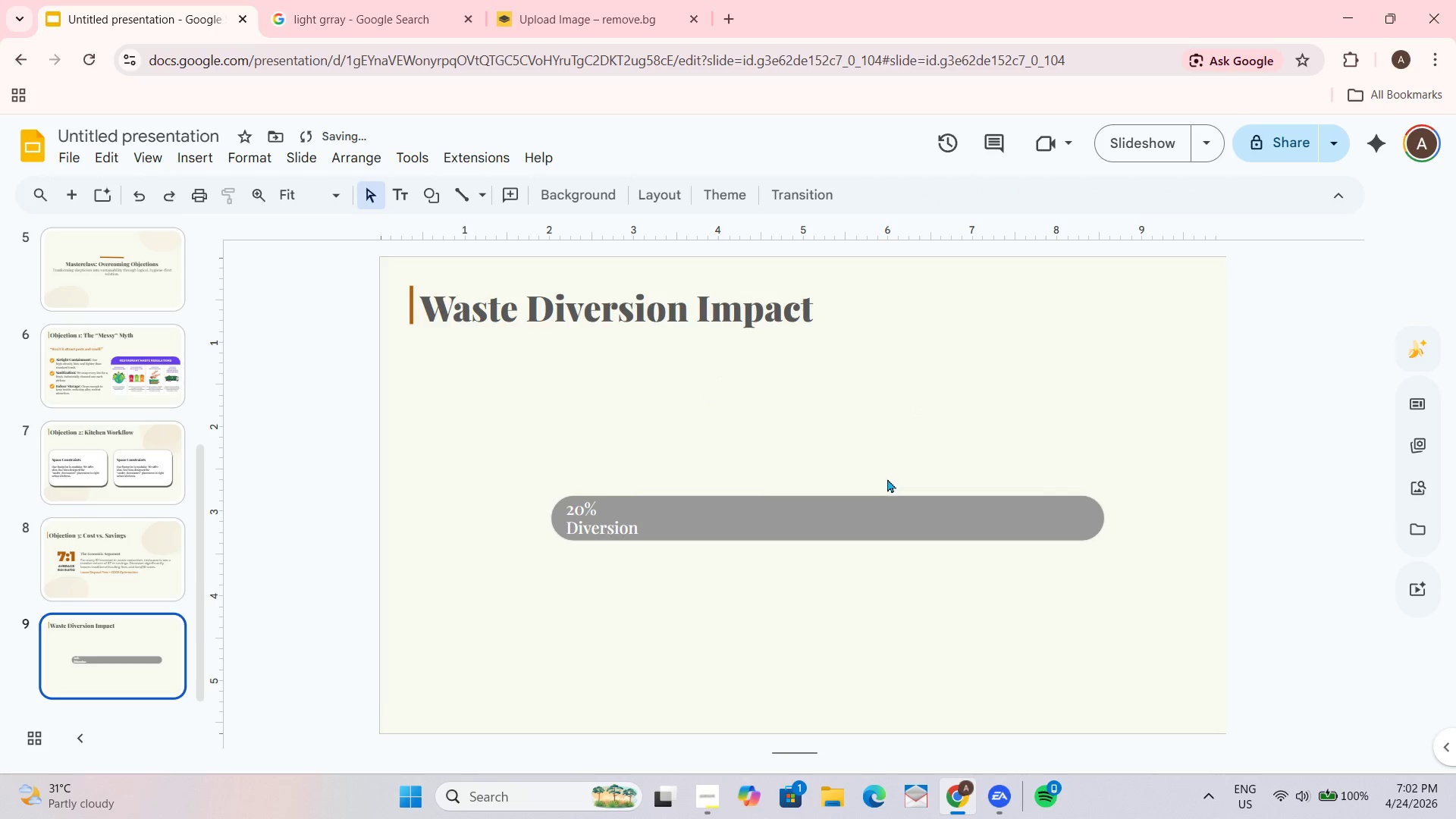 
left_click([441, 201])
 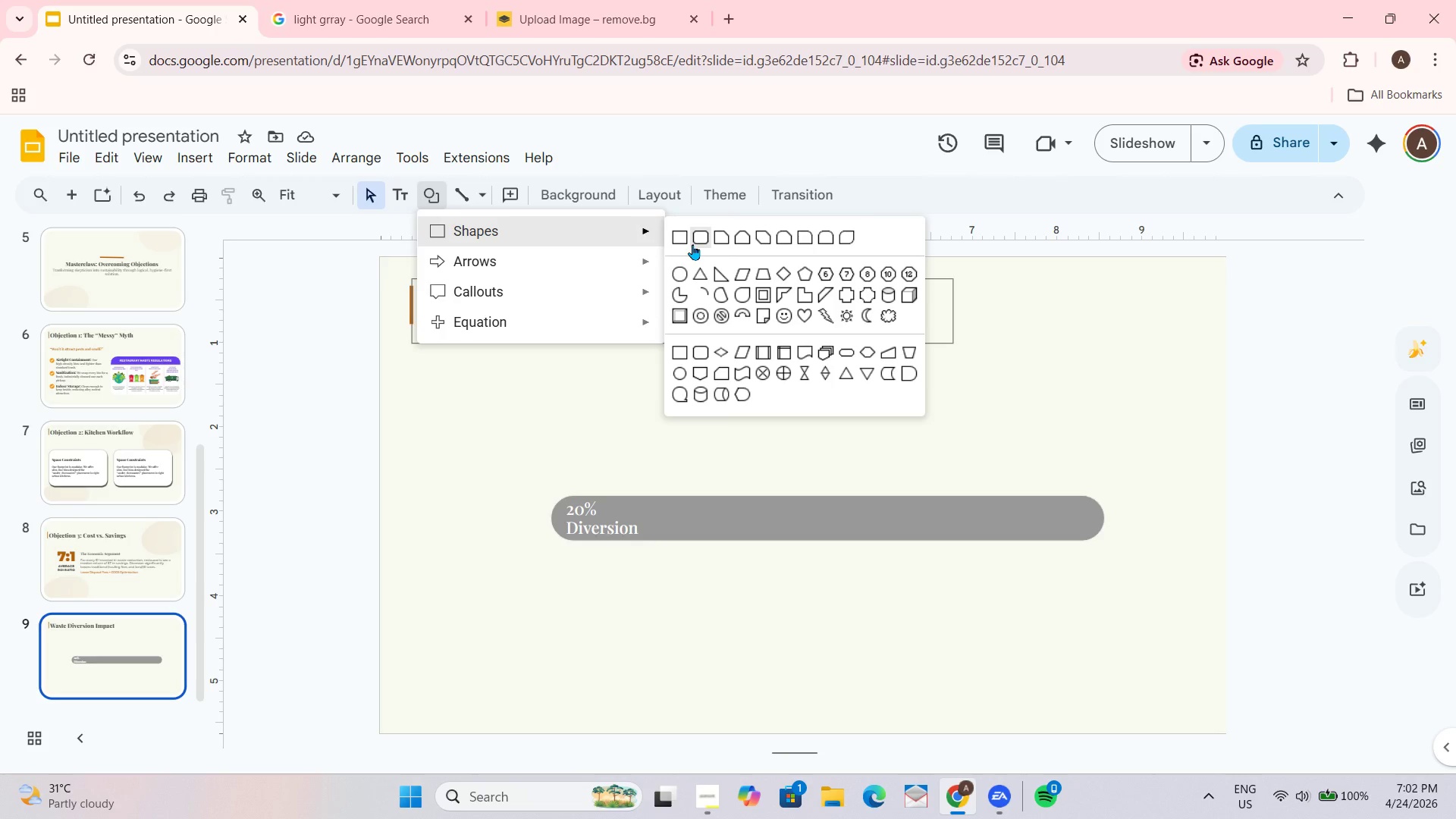 
left_click_drag(start_coordinate=[698, 240], to_coordinate=[698, 237])
 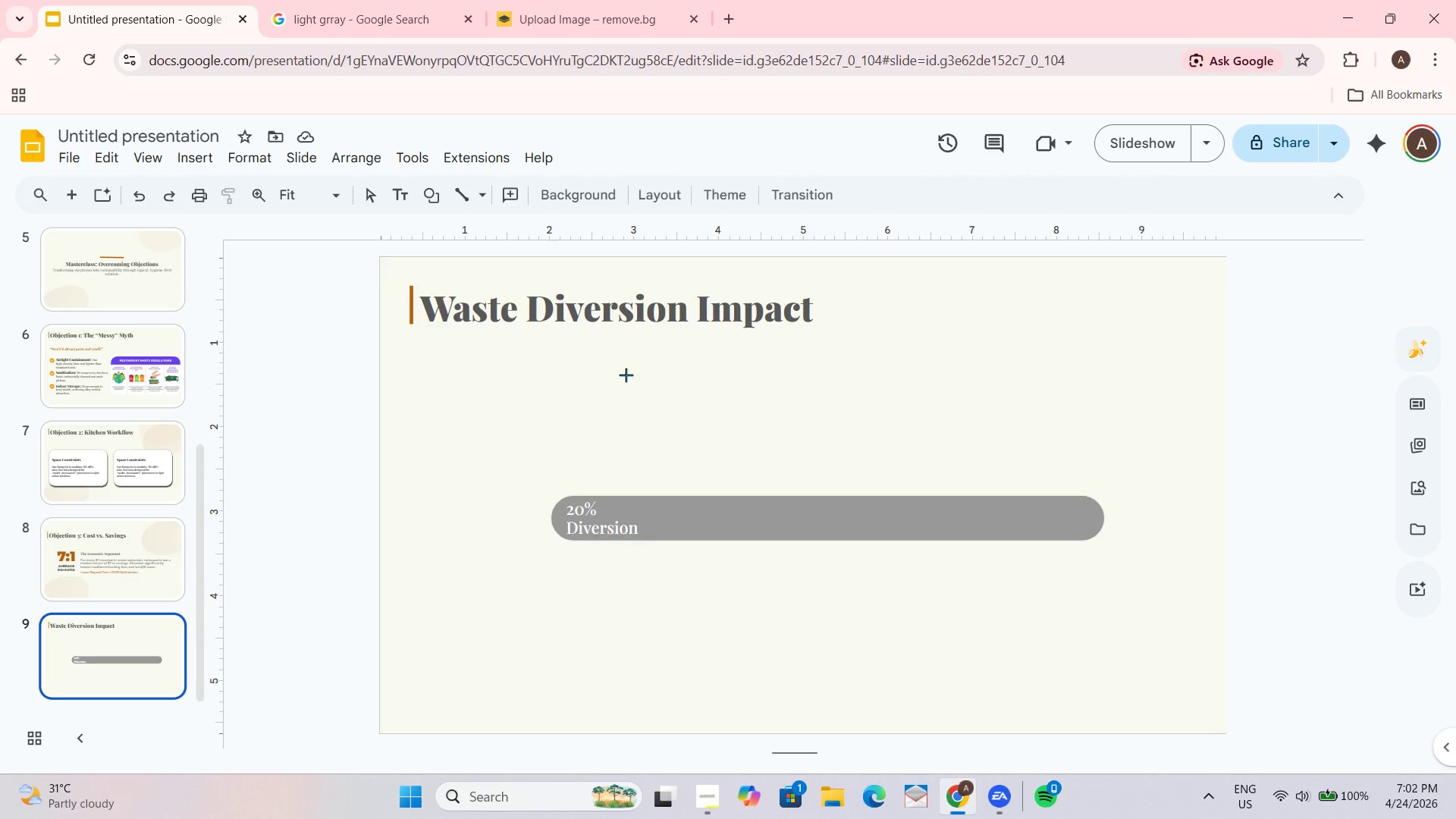 
left_click_drag(start_coordinate=[626, 385], to_coordinate=[974, 426])
 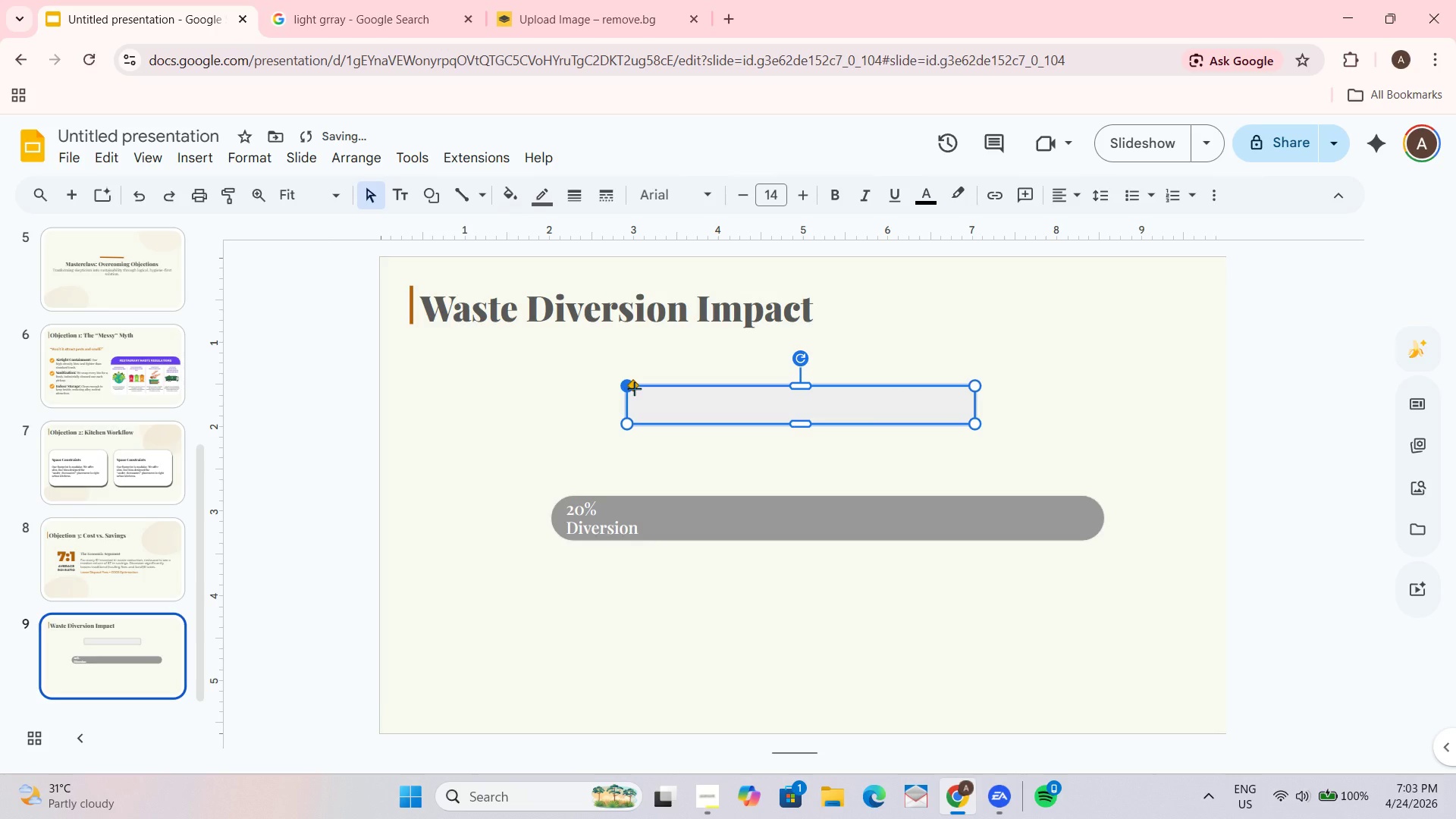 
left_click_drag(start_coordinate=[634, 388], to_coordinate=[615, 417])
 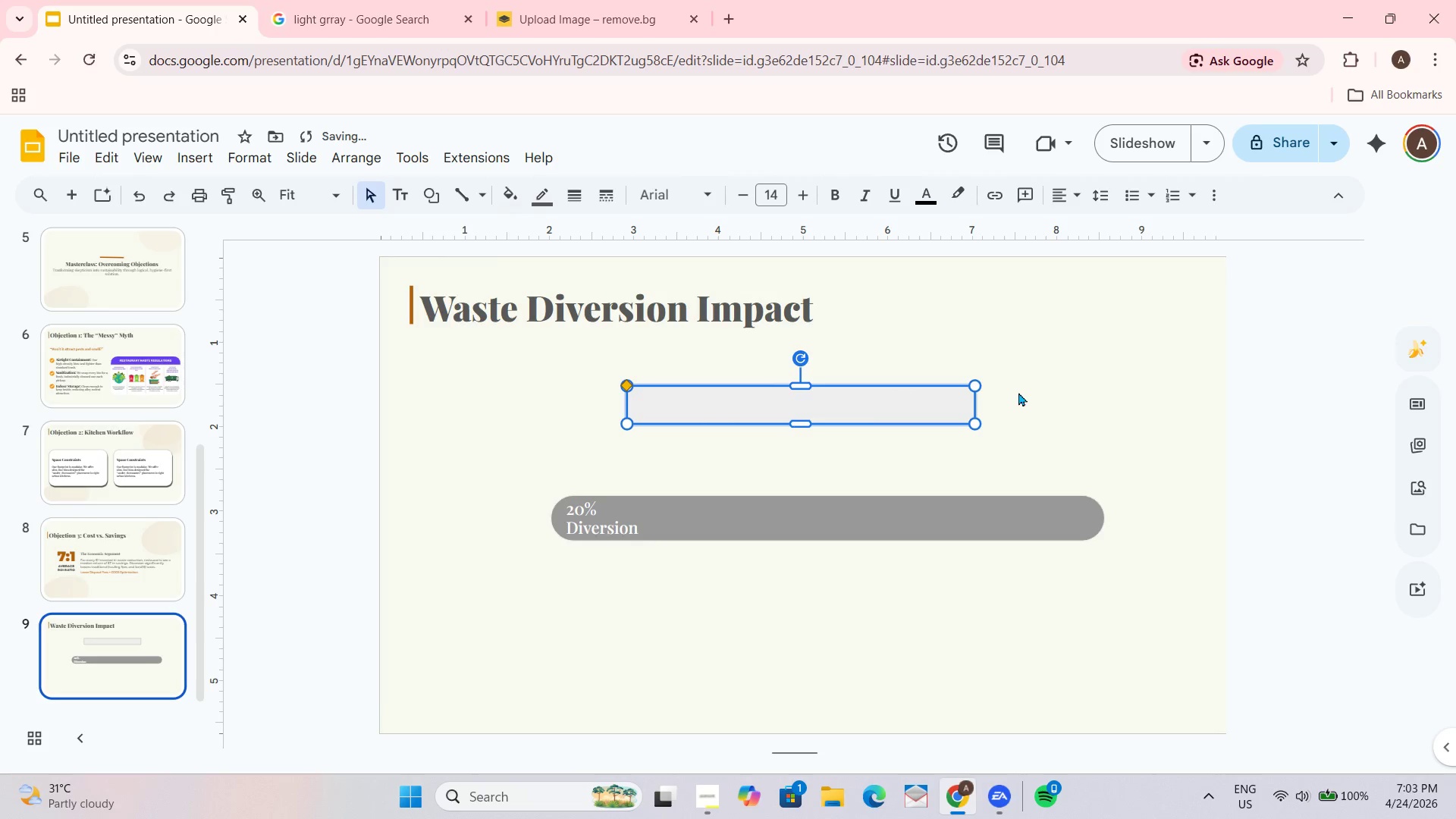 
left_click([1035, 393])
 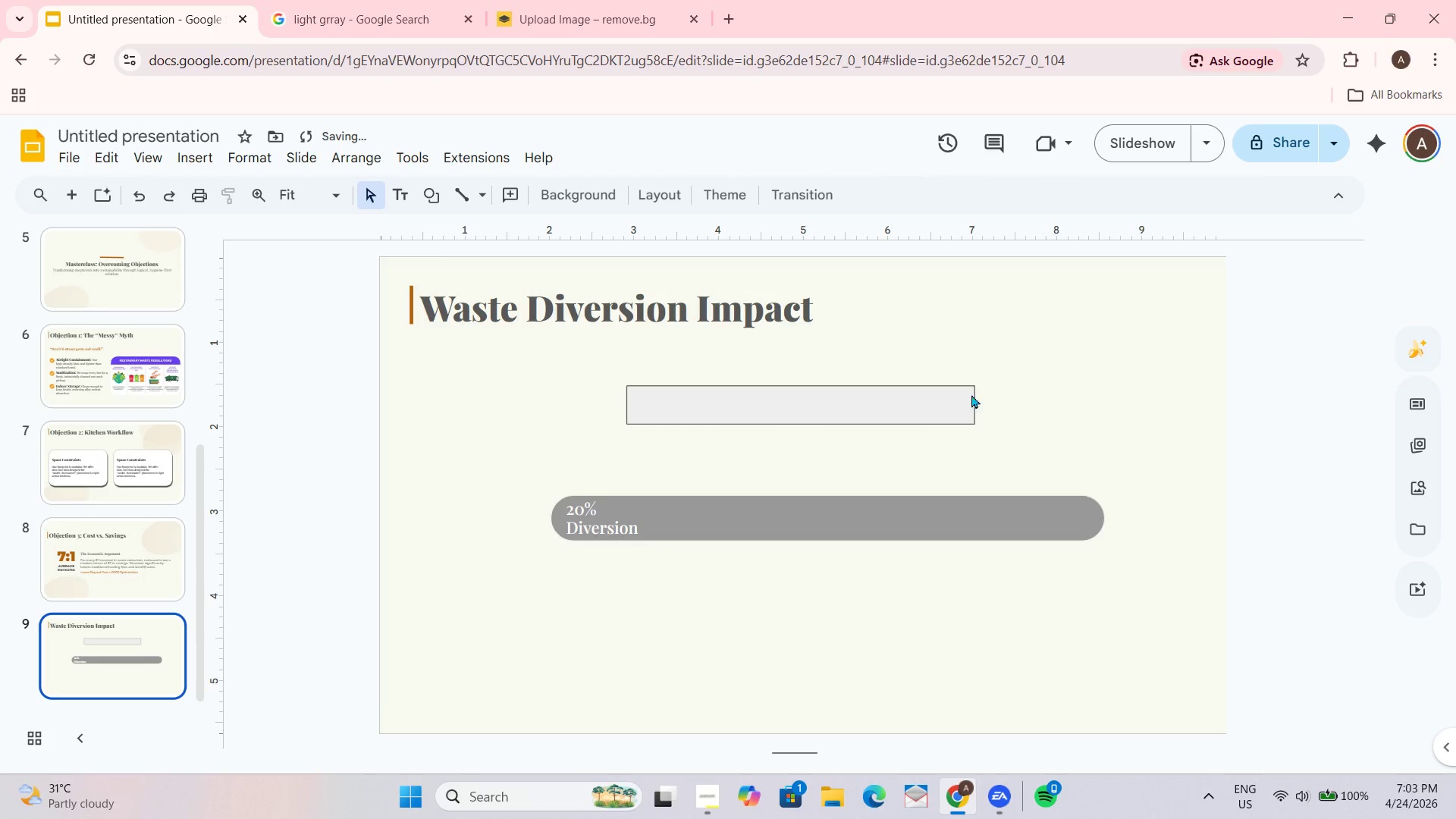 
left_click([765, 394])
 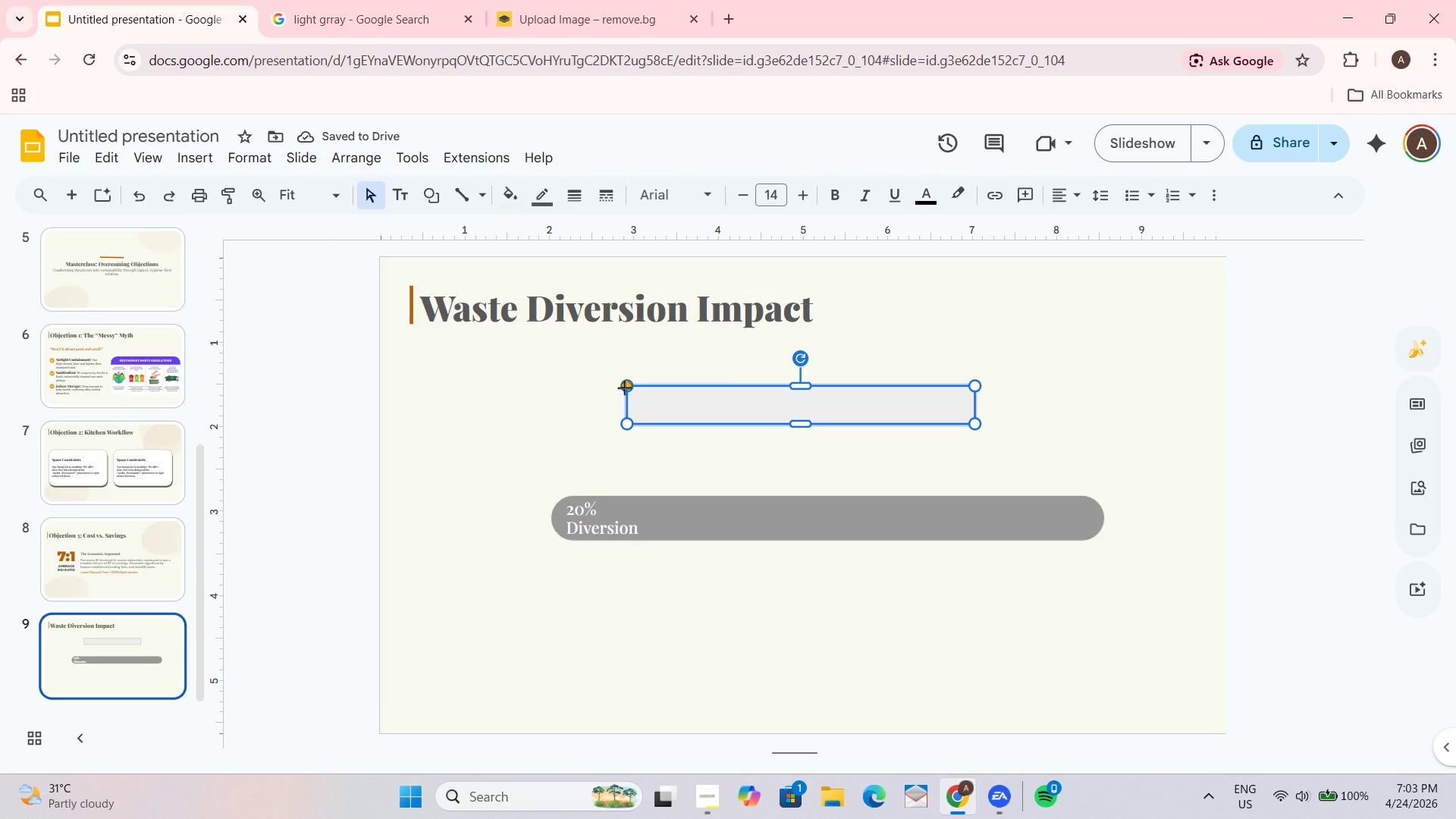 
left_click_drag(start_coordinate=[624, 388], to_coordinate=[677, 388])
 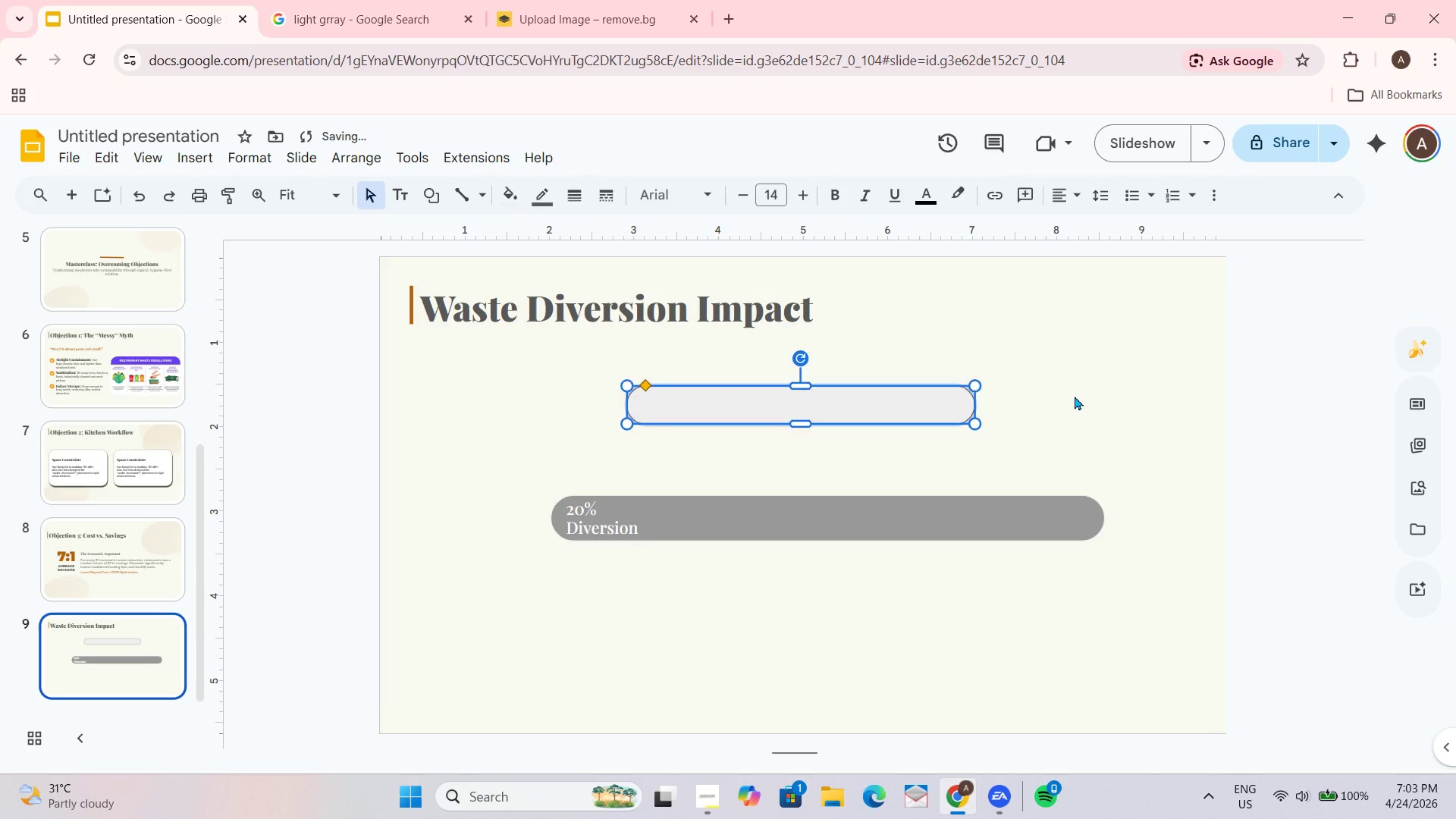 
left_click([1075, 396])
 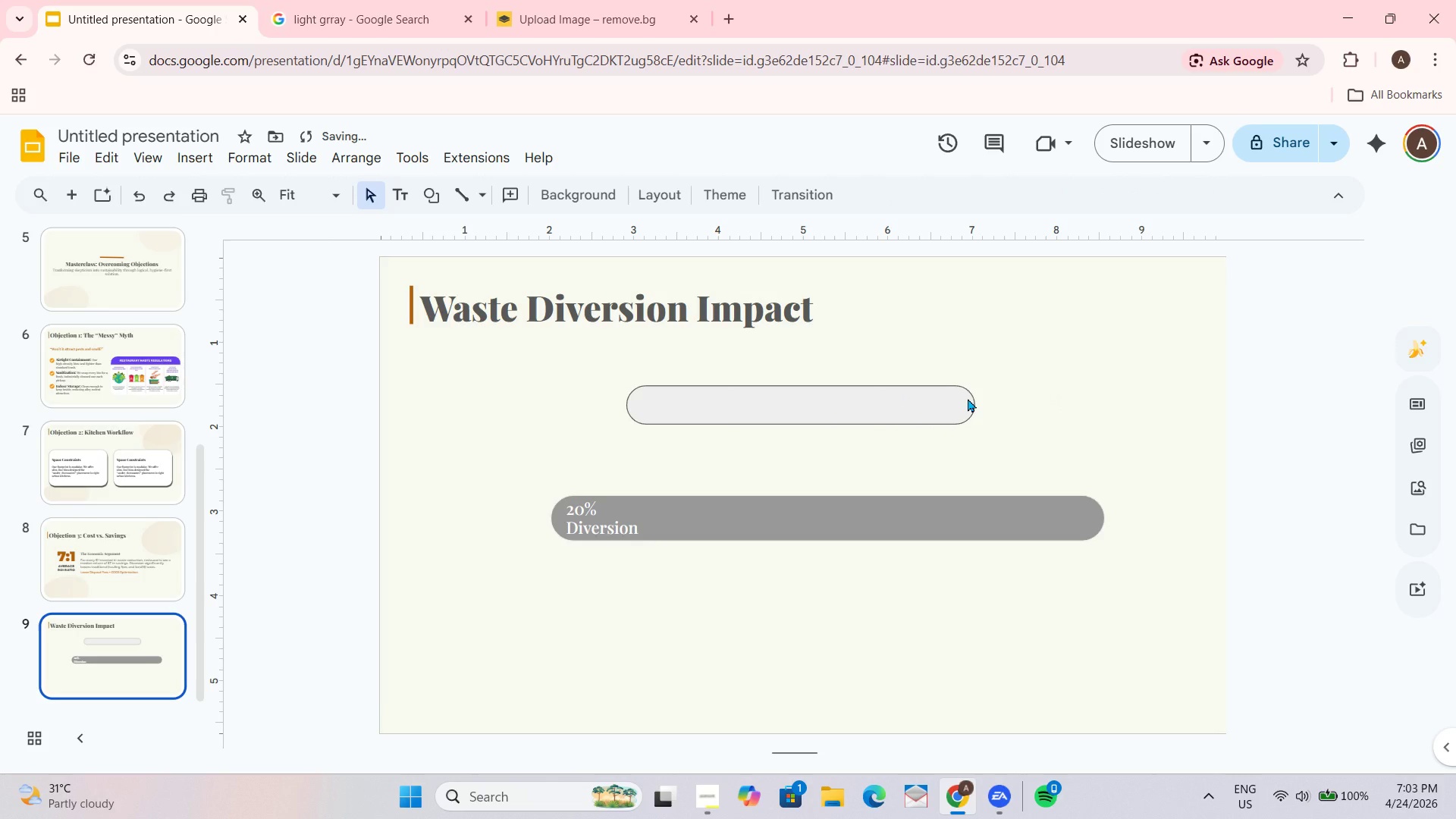 
left_click([935, 397])
 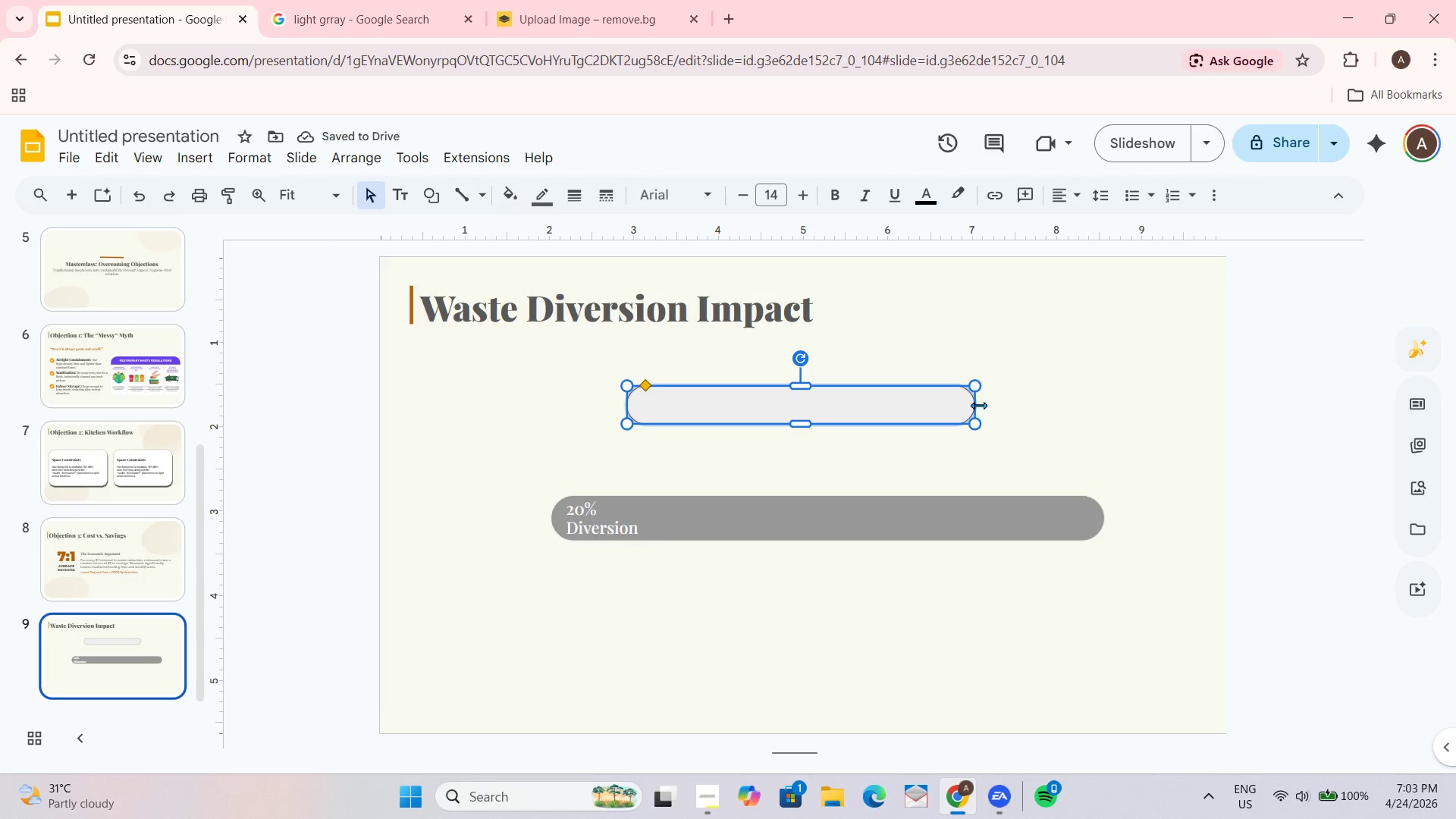 
left_click_drag(start_coordinate=[976, 405], to_coordinate=[1094, 408])
 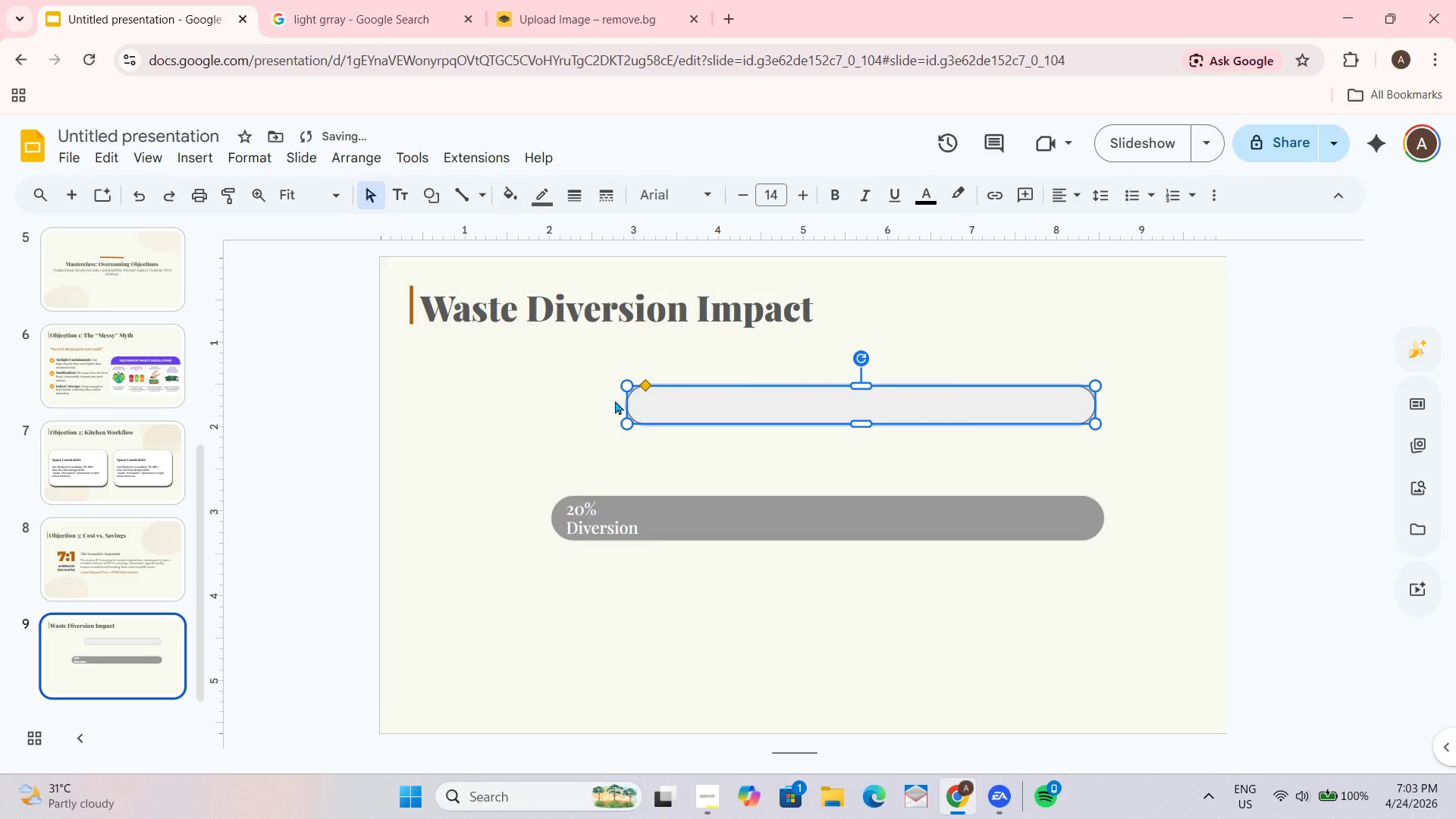 
left_click_drag(start_coordinate=[626, 399], to_coordinate=[651, 400])
 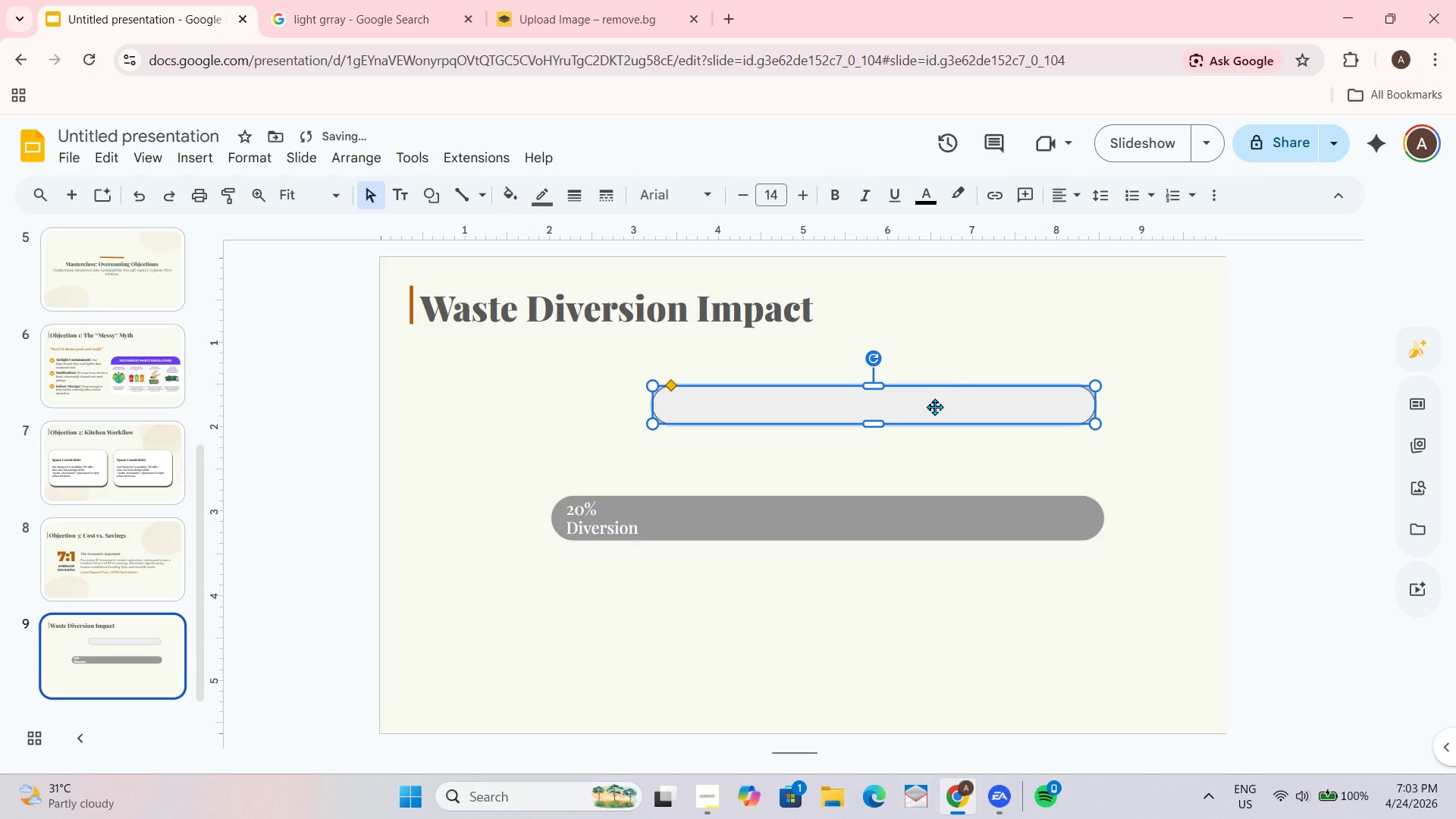 
left_click_drag(start_coordinate=[941, 404], to_coordinate=[946, 516])
 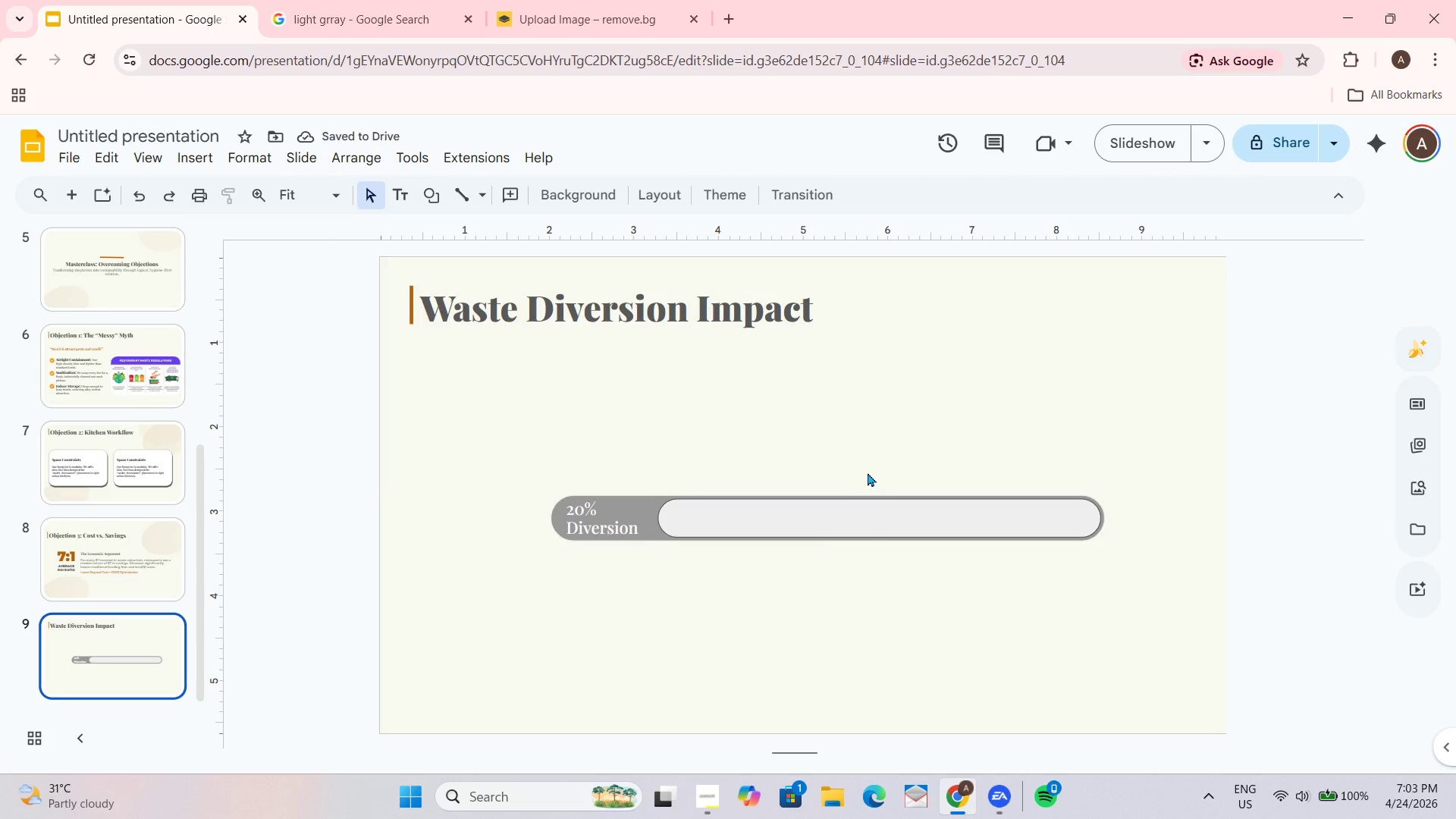 
left_click([760, 531])
 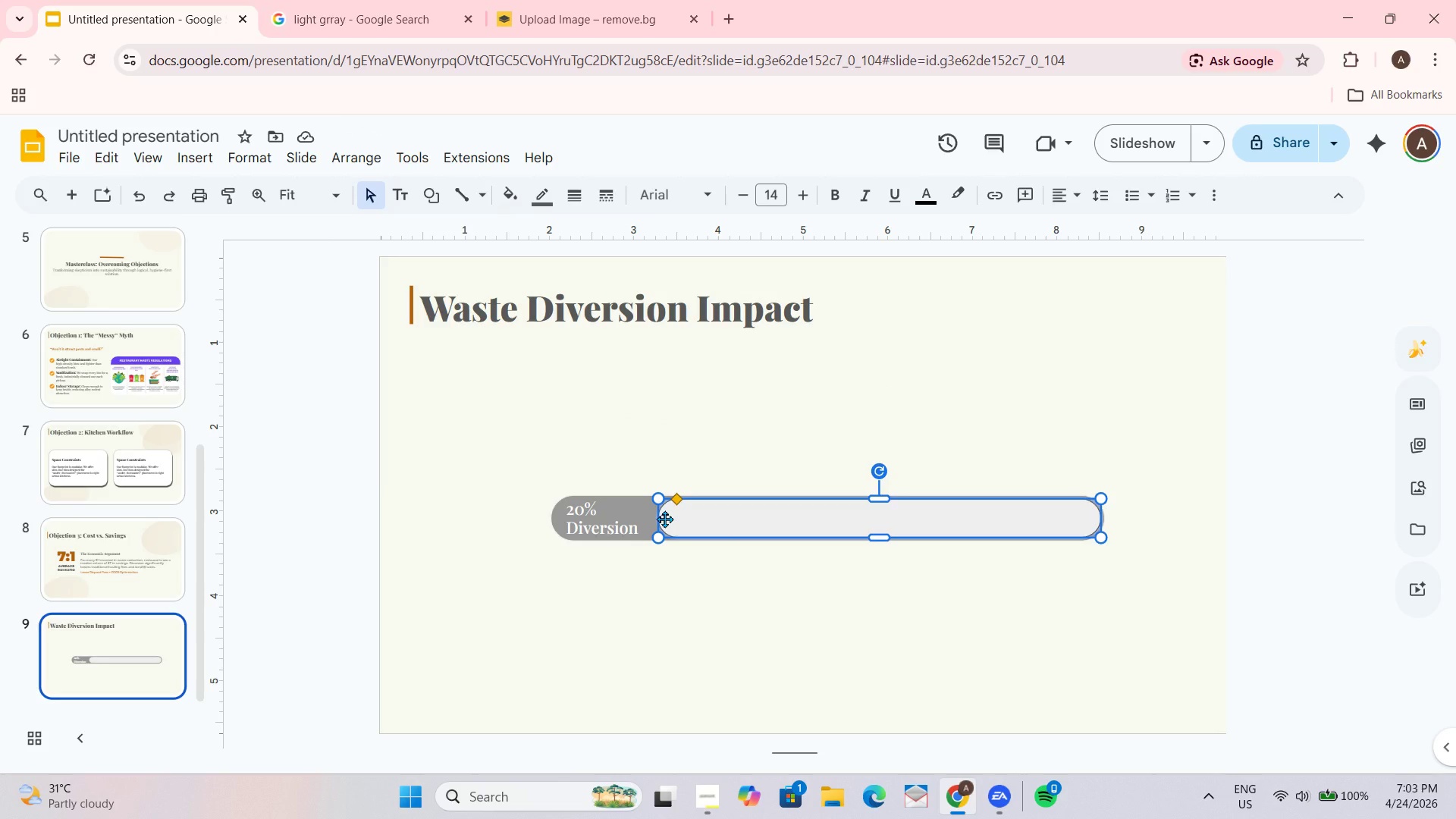 
left_click_drag(start_coordinate=[661, 519], to_coordinate=[645, 519])
 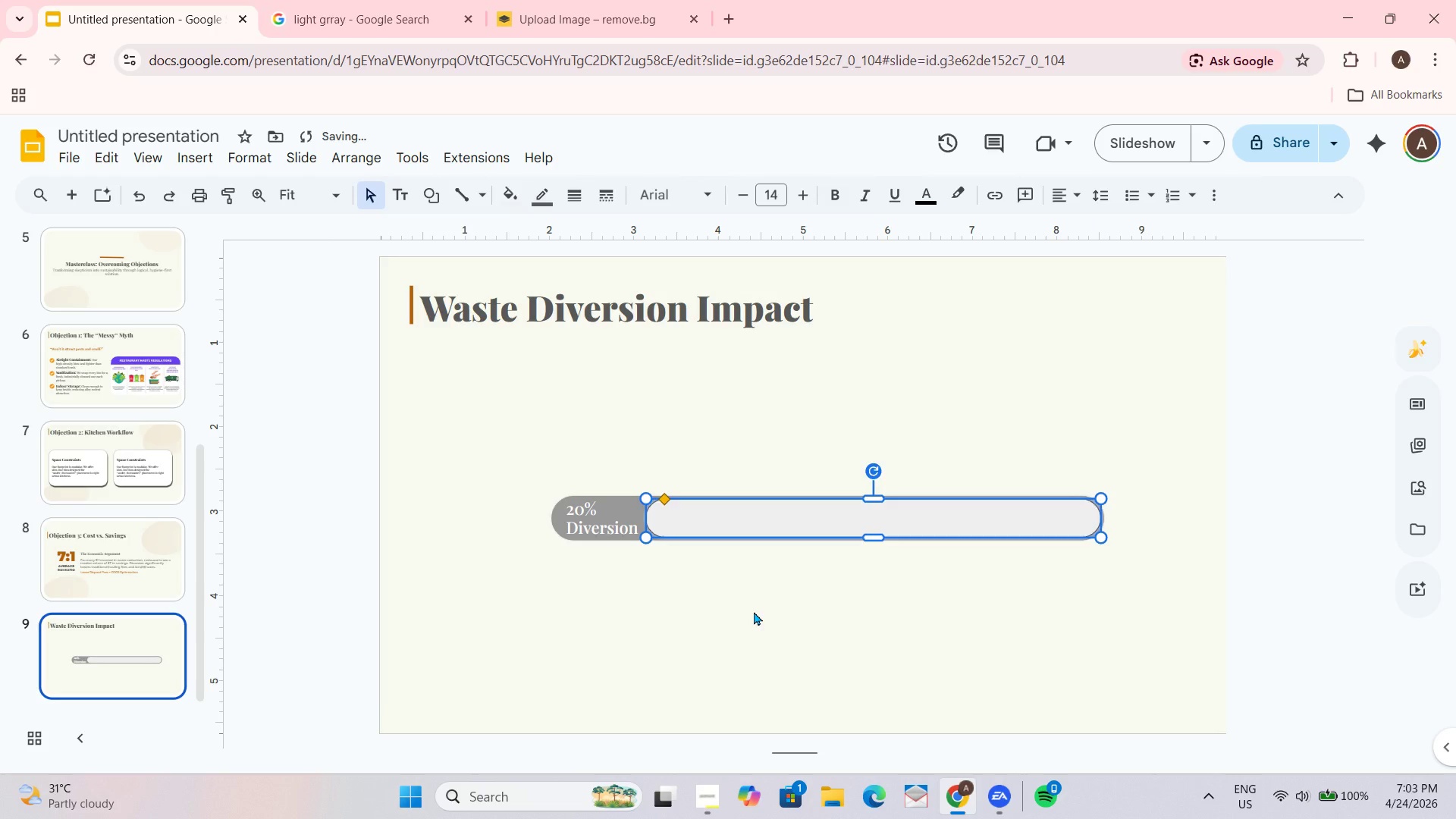 
left_click([754, 611])
 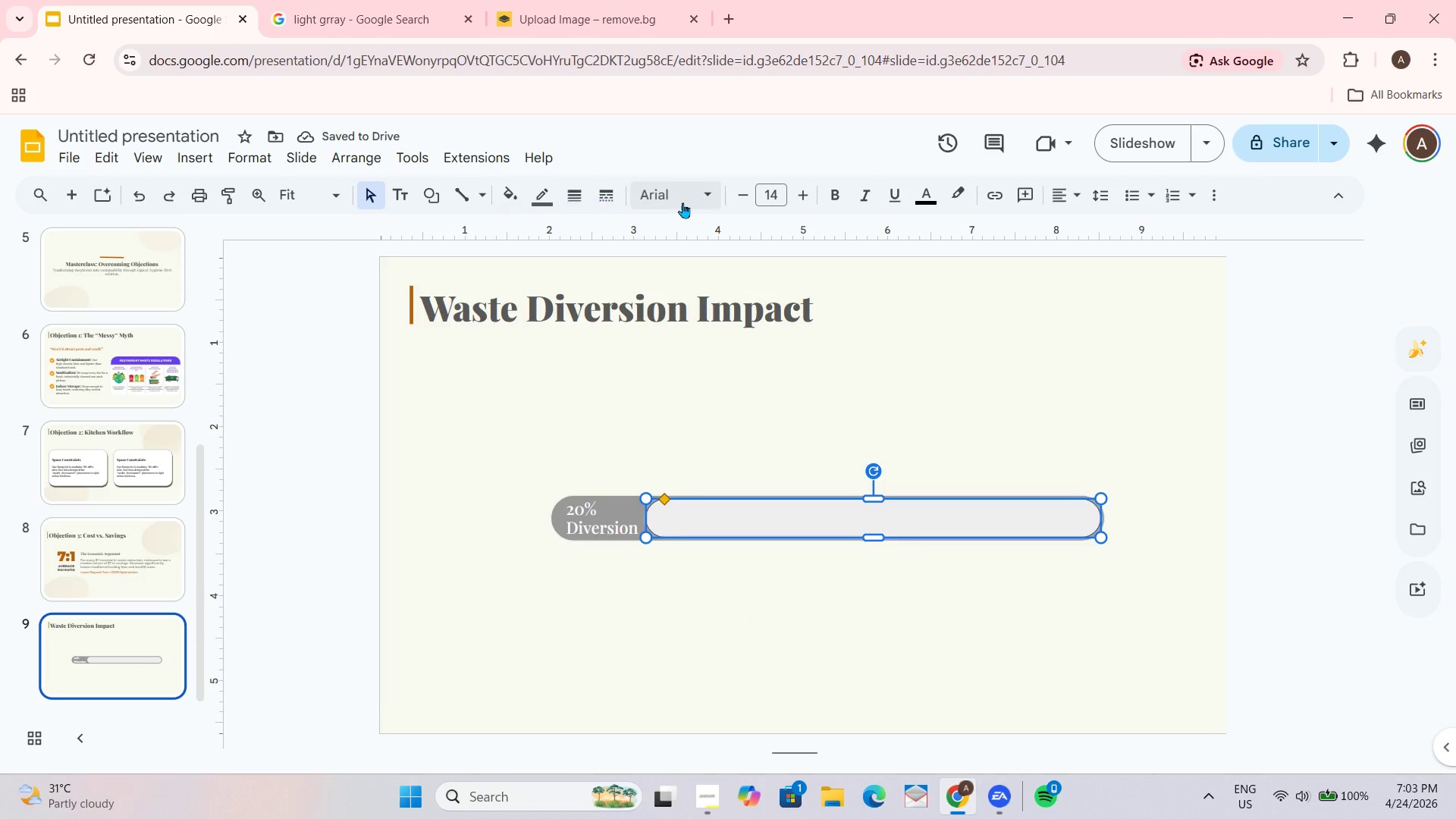 
left_click([928, 192])
 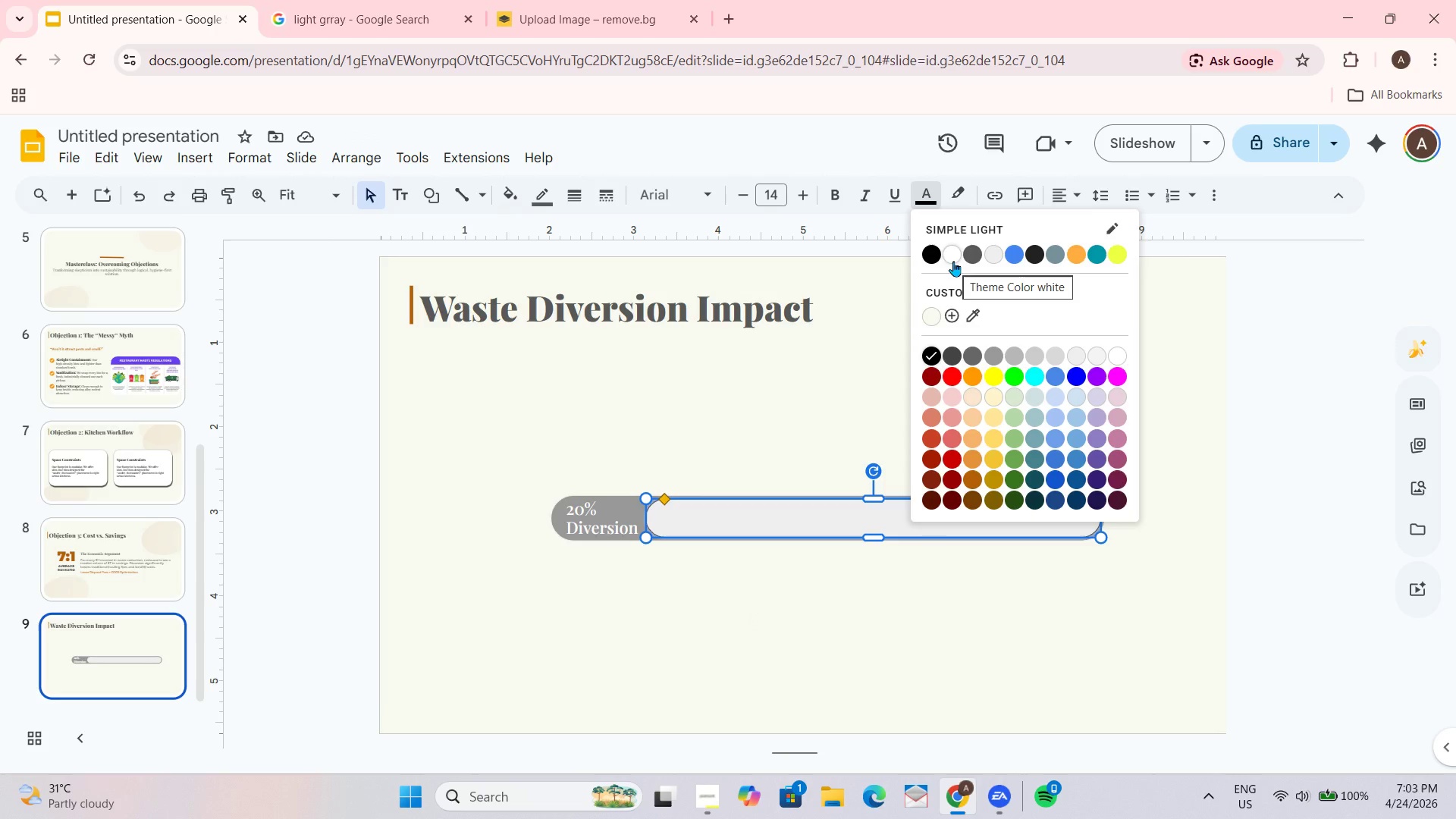 
left_click([953, 261])
 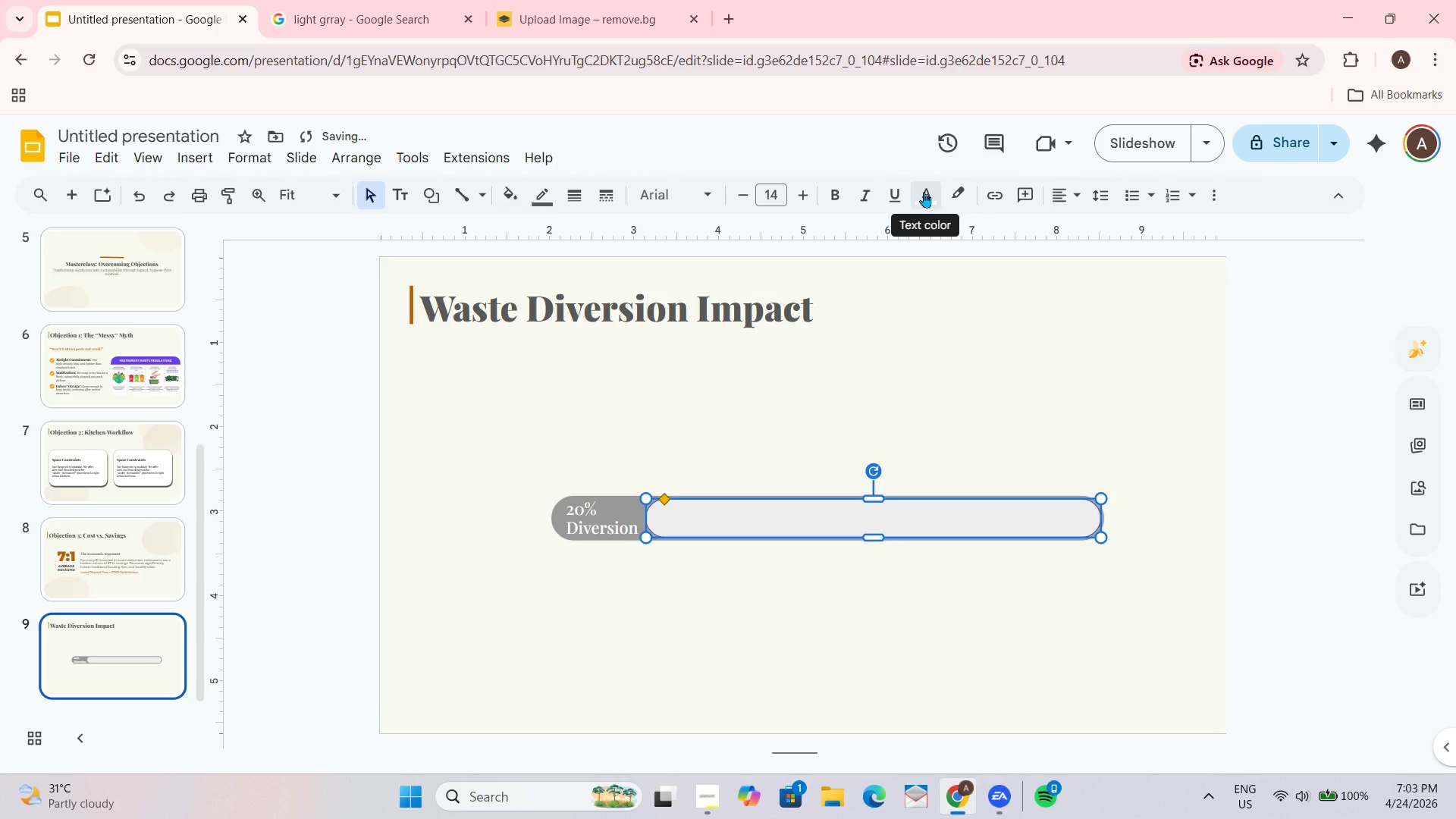 
left_click([516, 192])
 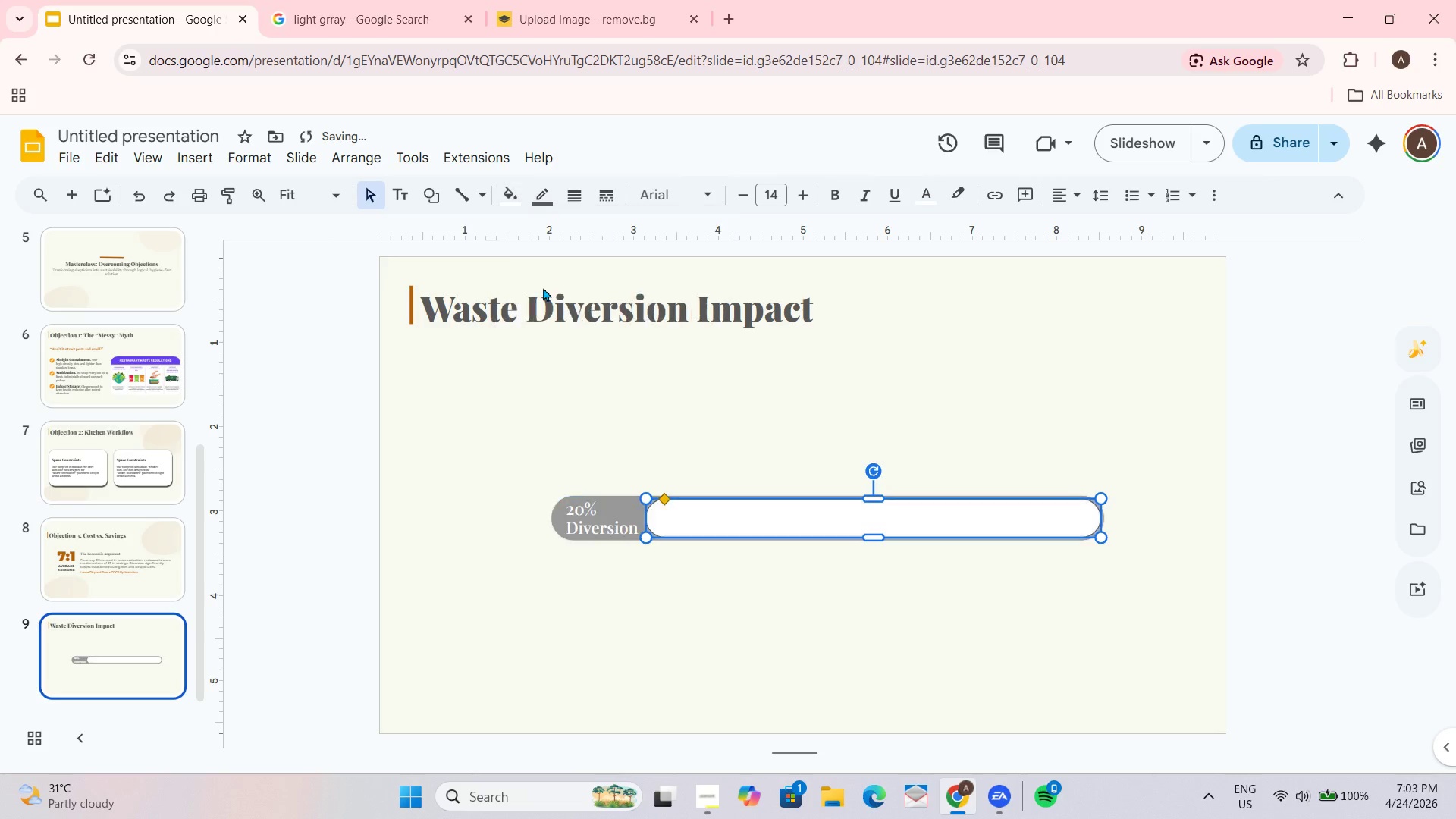 
double_click([1003, 434])
 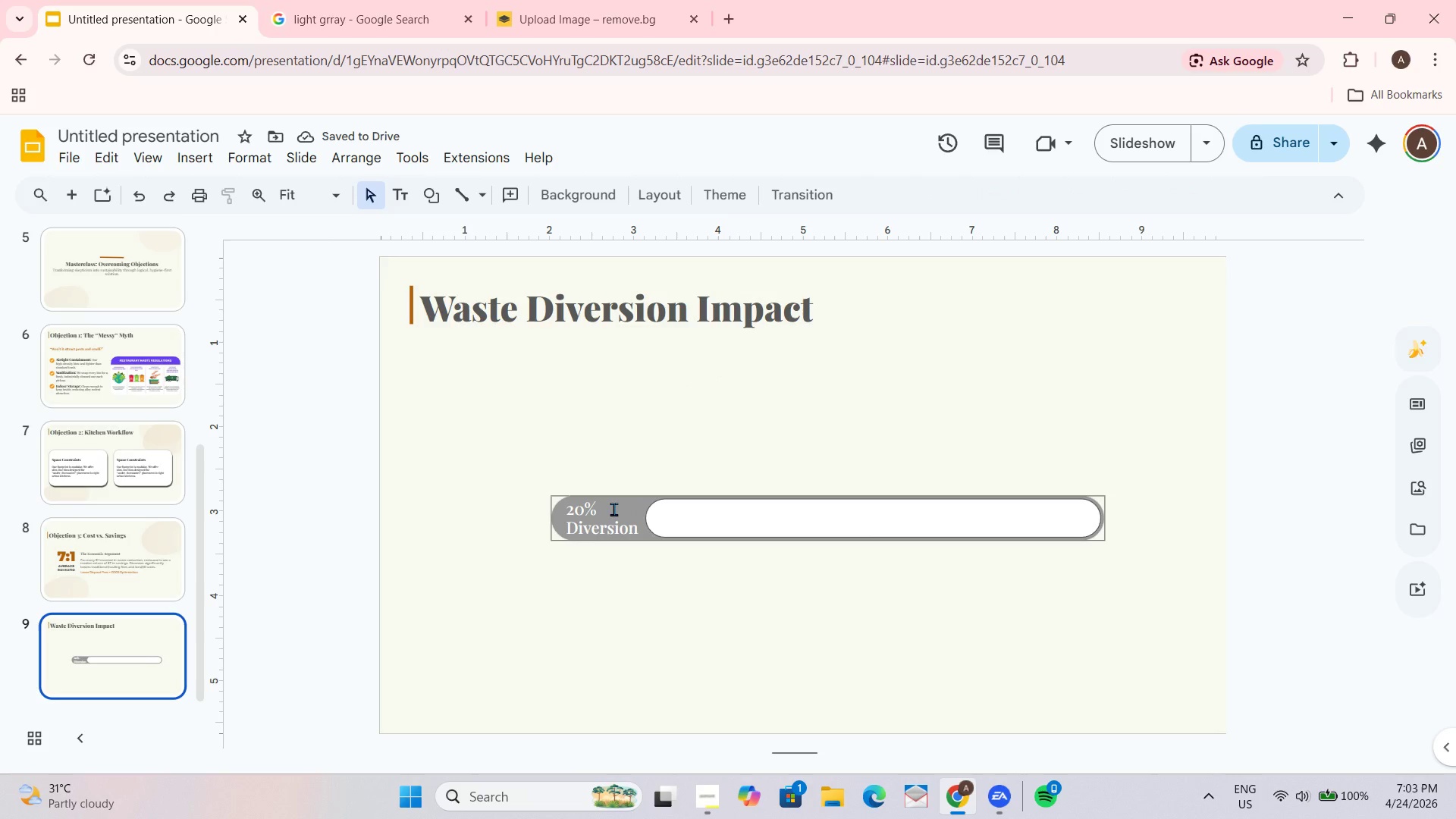 
left_click([609, 525])
 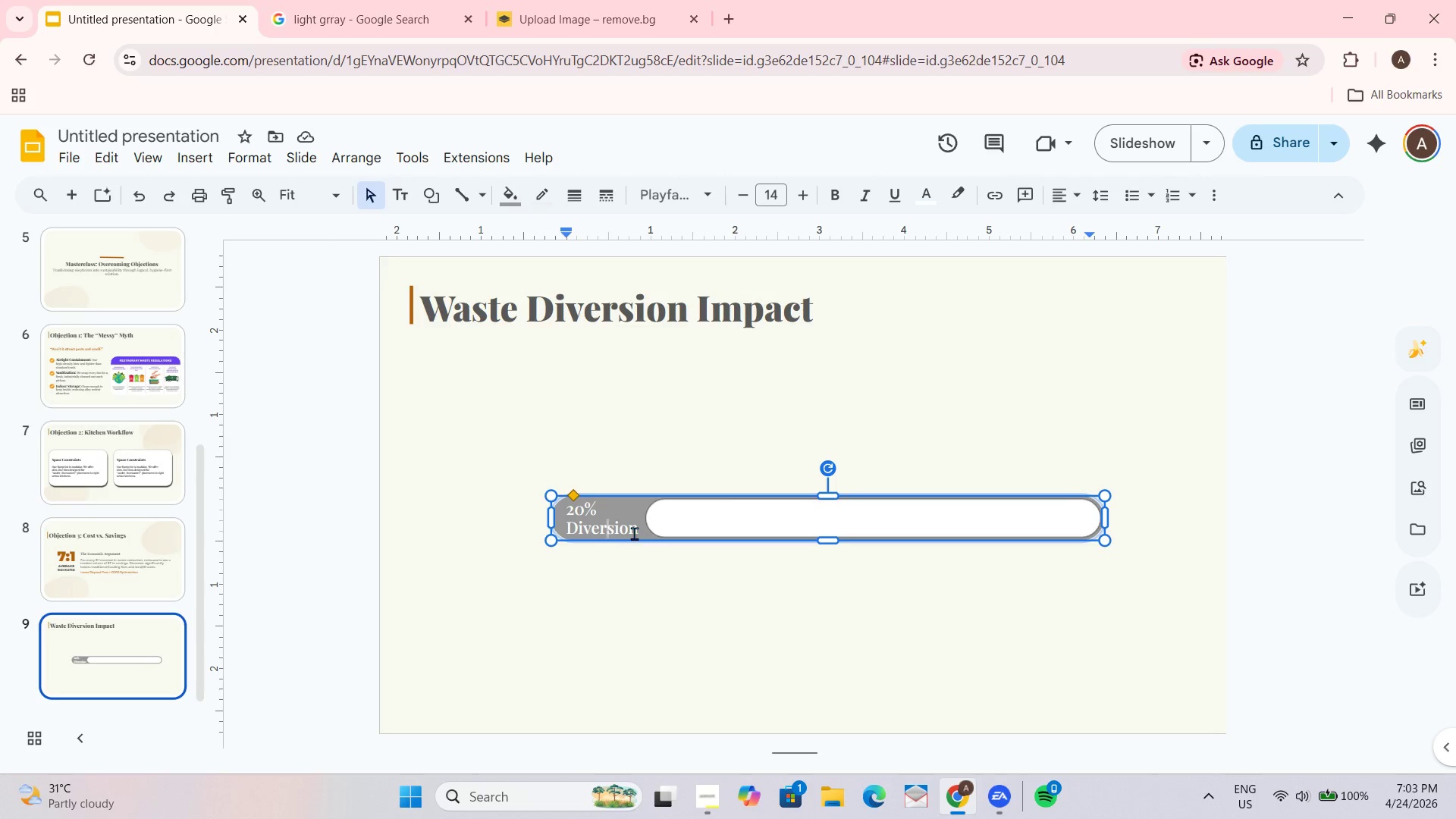 
left_click_drag(start_coordinate=[634, 533], to_coordinate=[561, 504])
 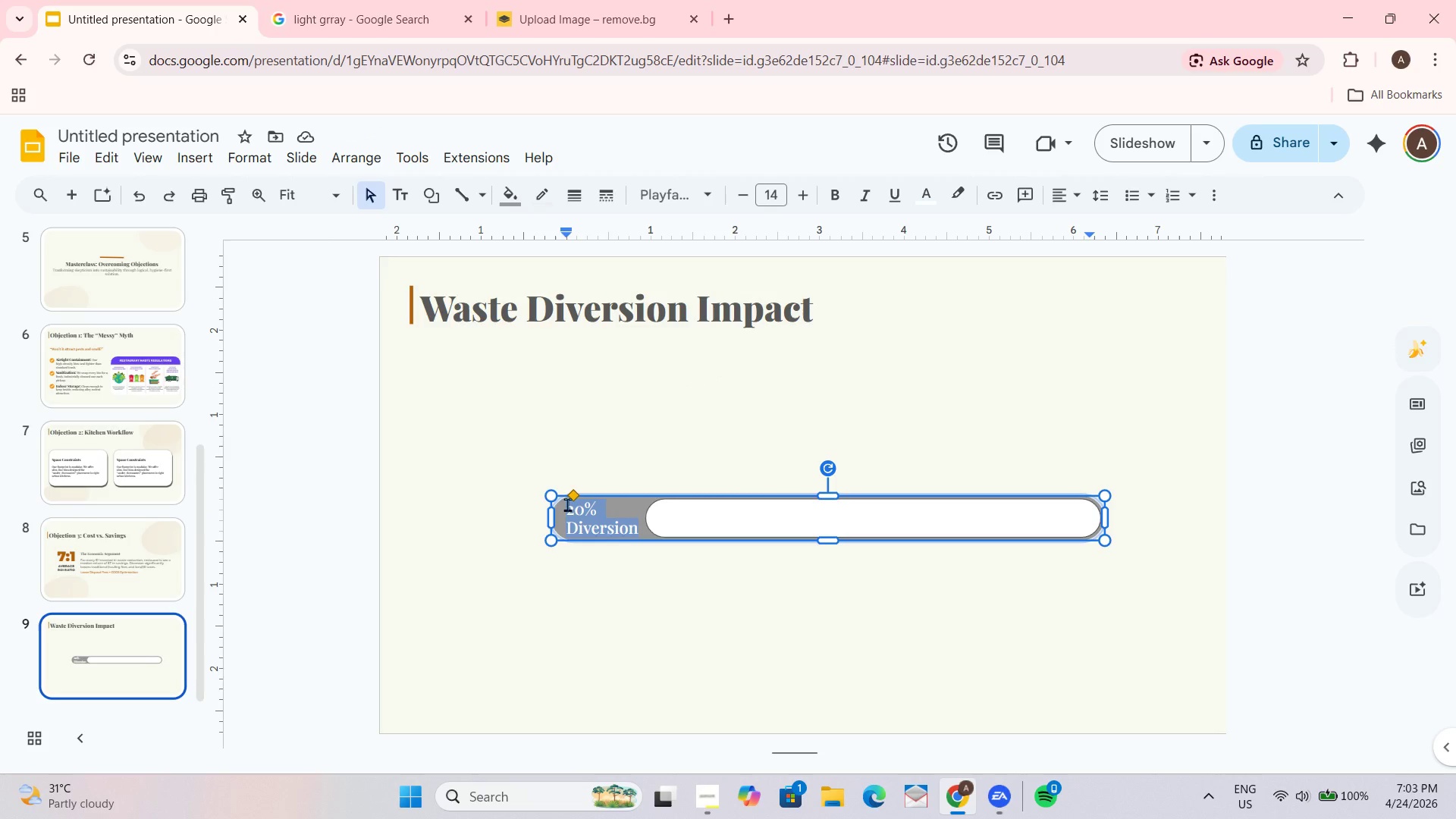 
key(Control+B)
 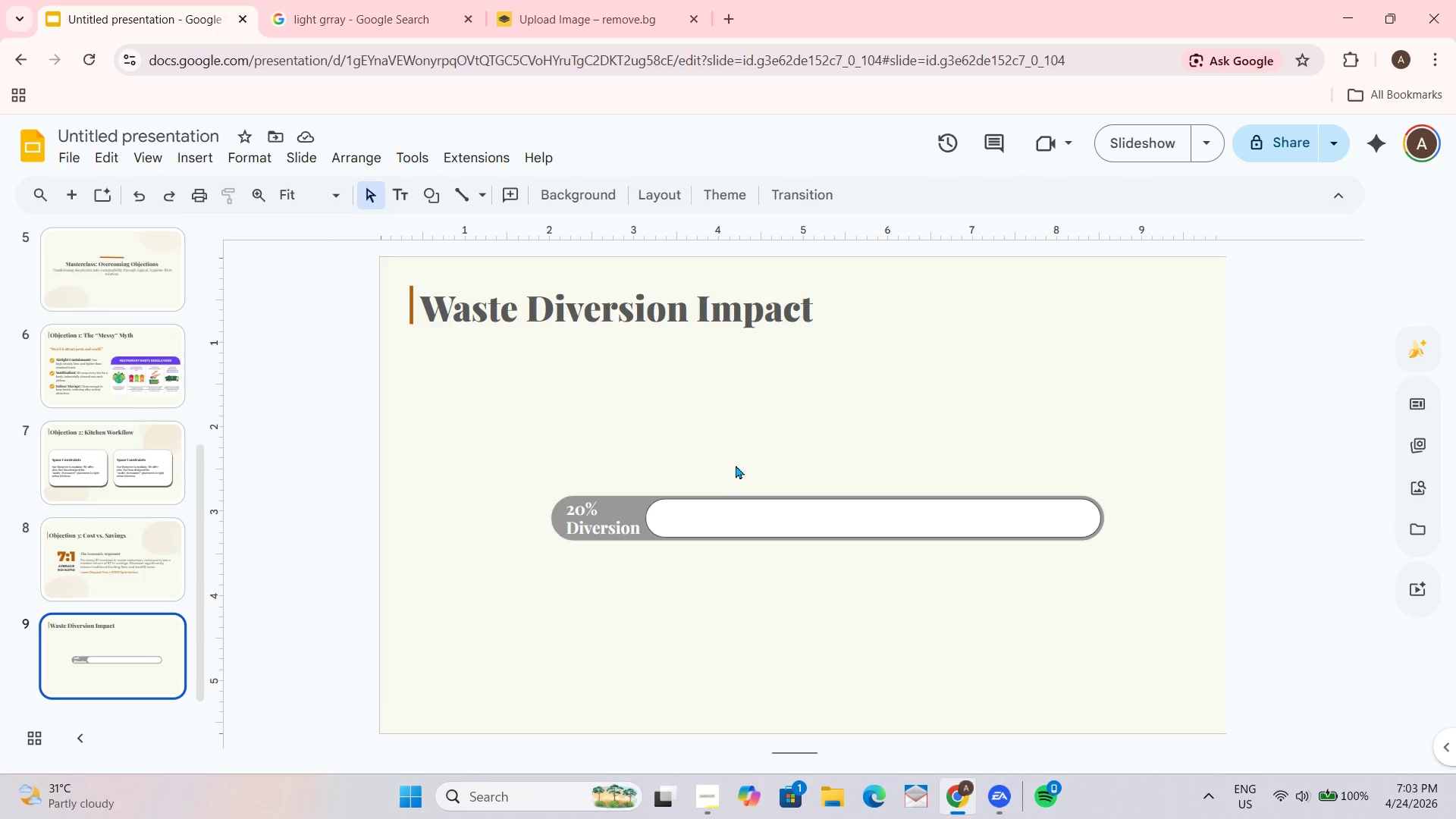 
wait(11.19)
 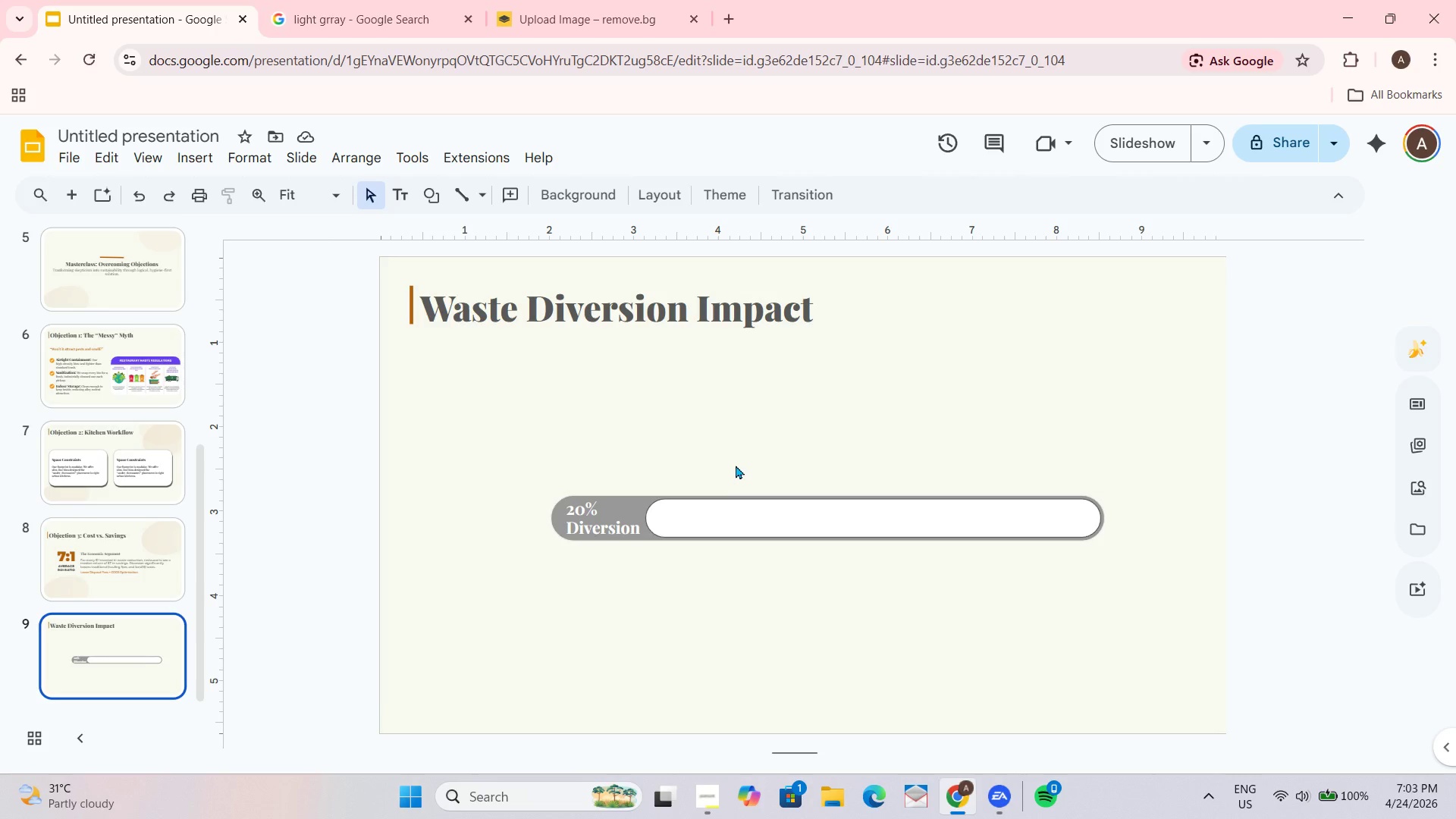 
left_click_drag(start_coordinate=[533, 437], to_coordinate=[1040, 622])
 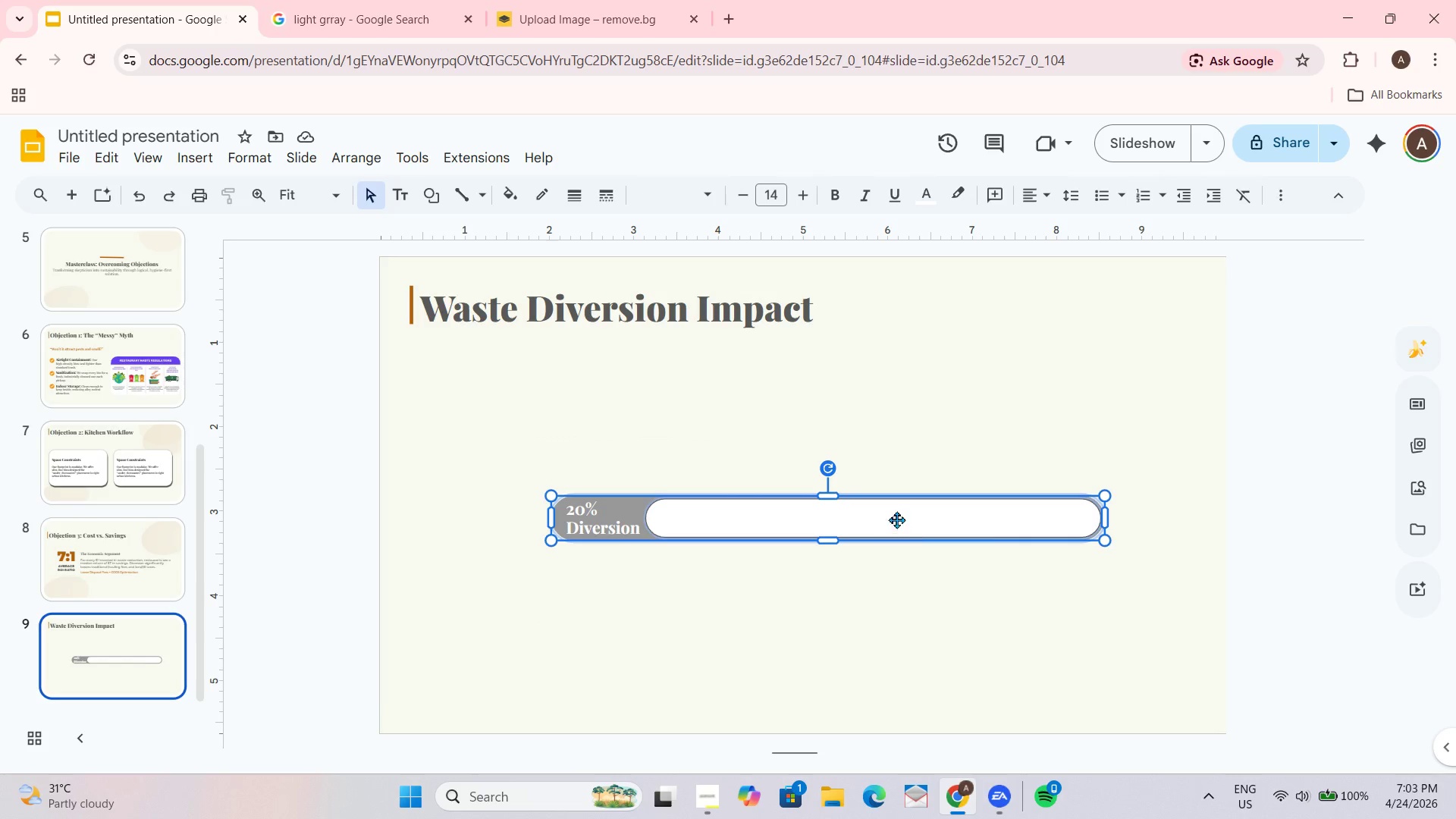 
left_click_drag(start_coordinate=[896, 514], to_coordinate=[921, 518])
 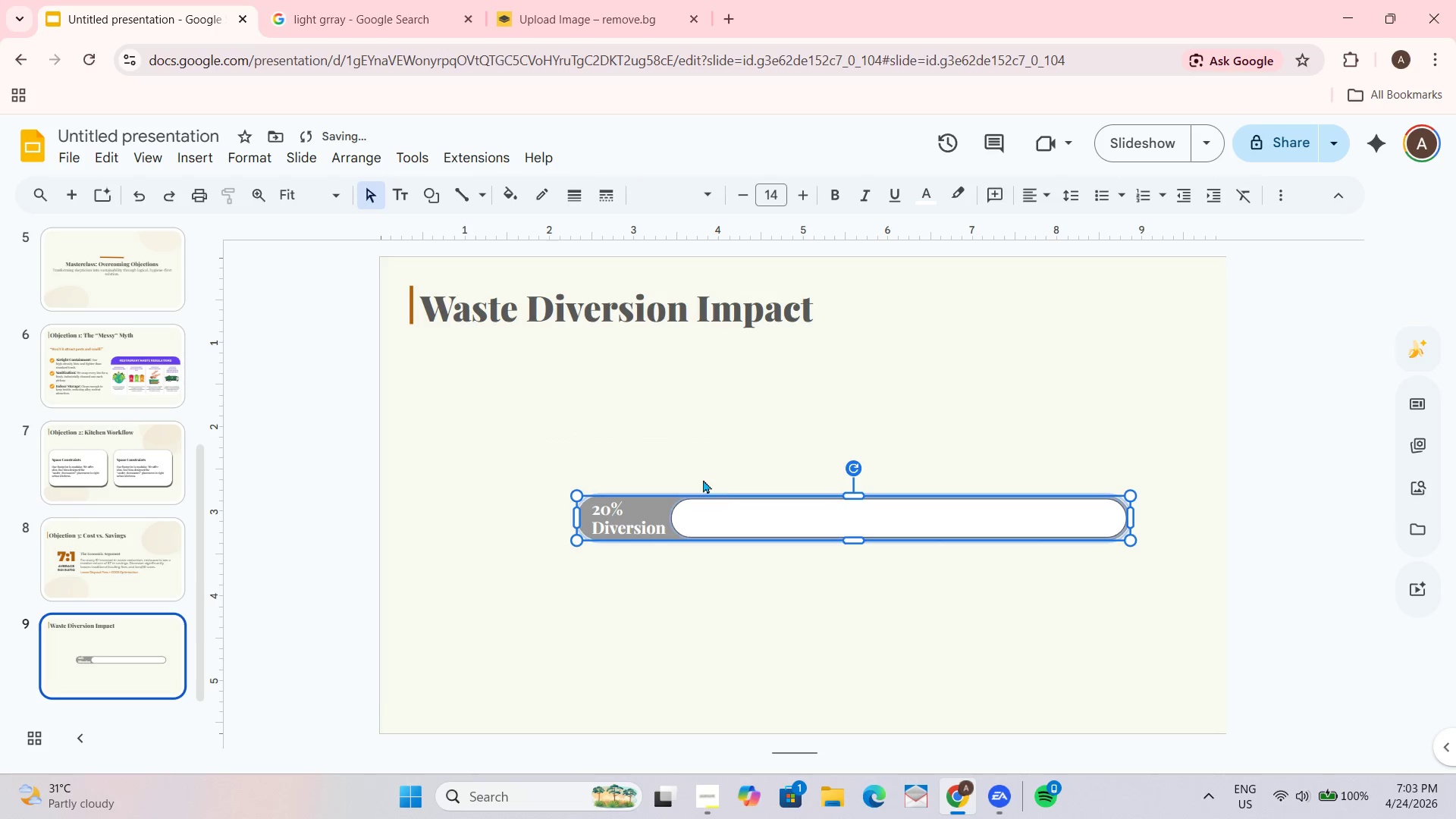 
left_click([672, 430])
 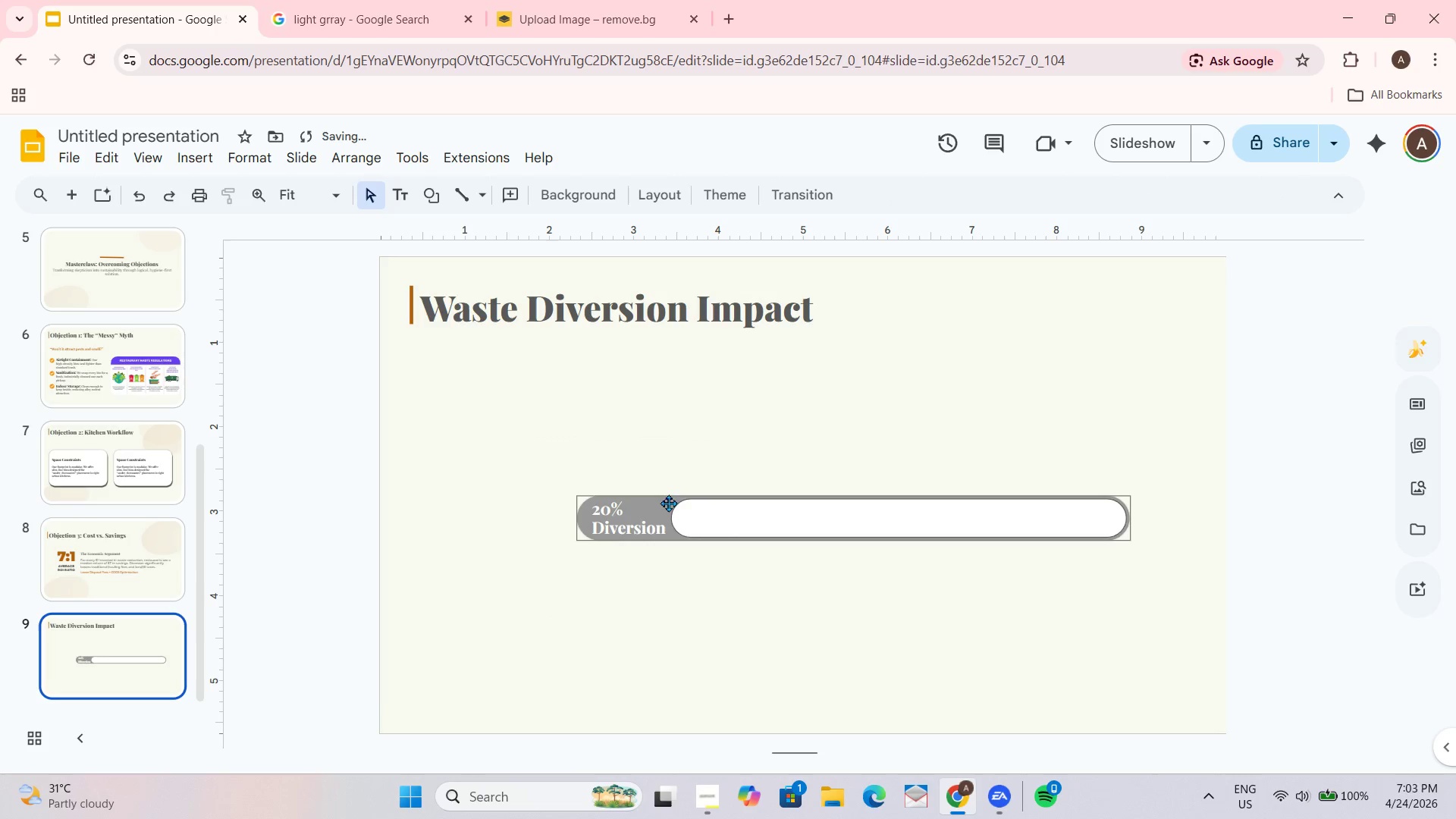 
left_click([664, 506])
 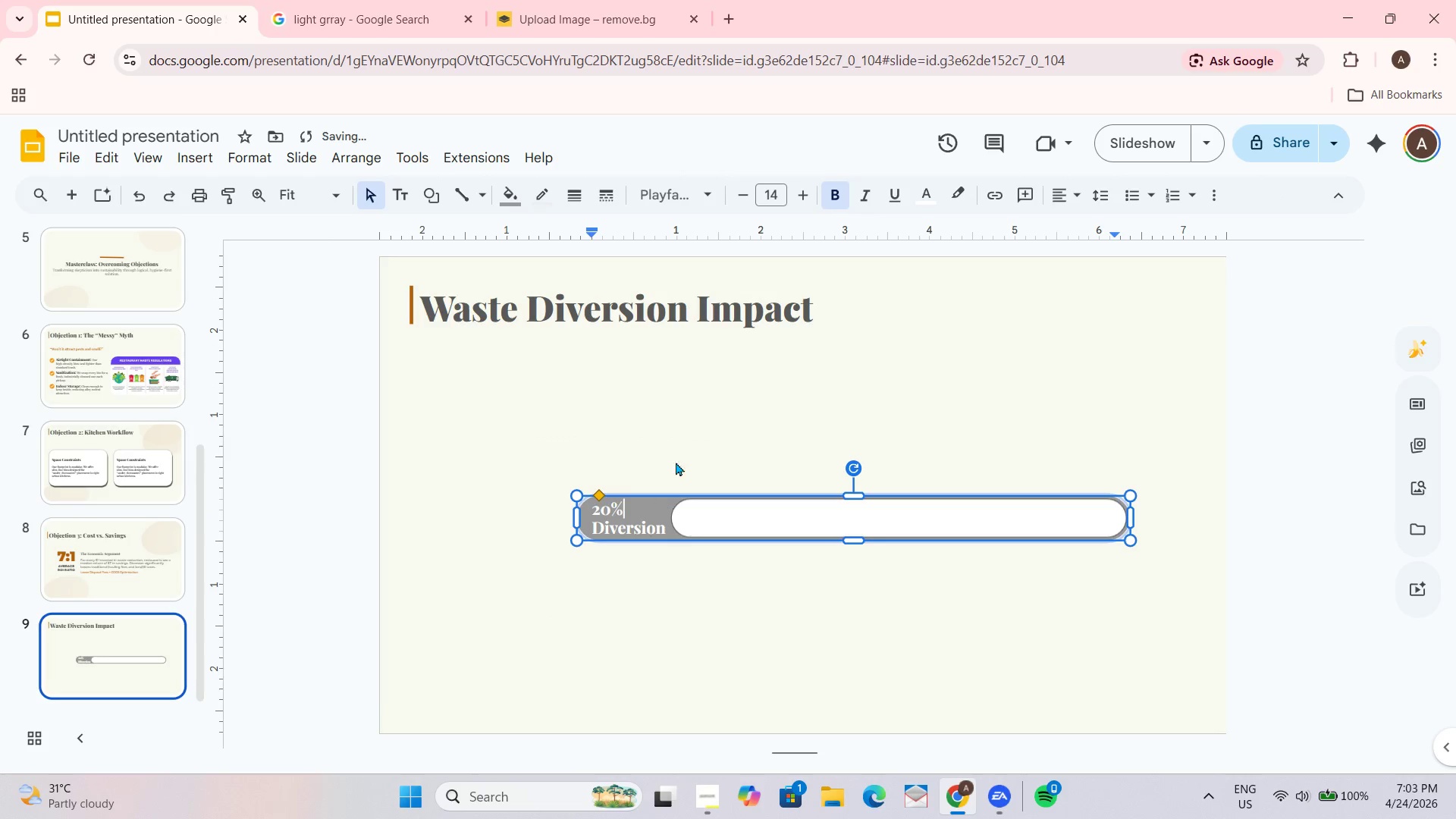 
left_click([717, 433])
 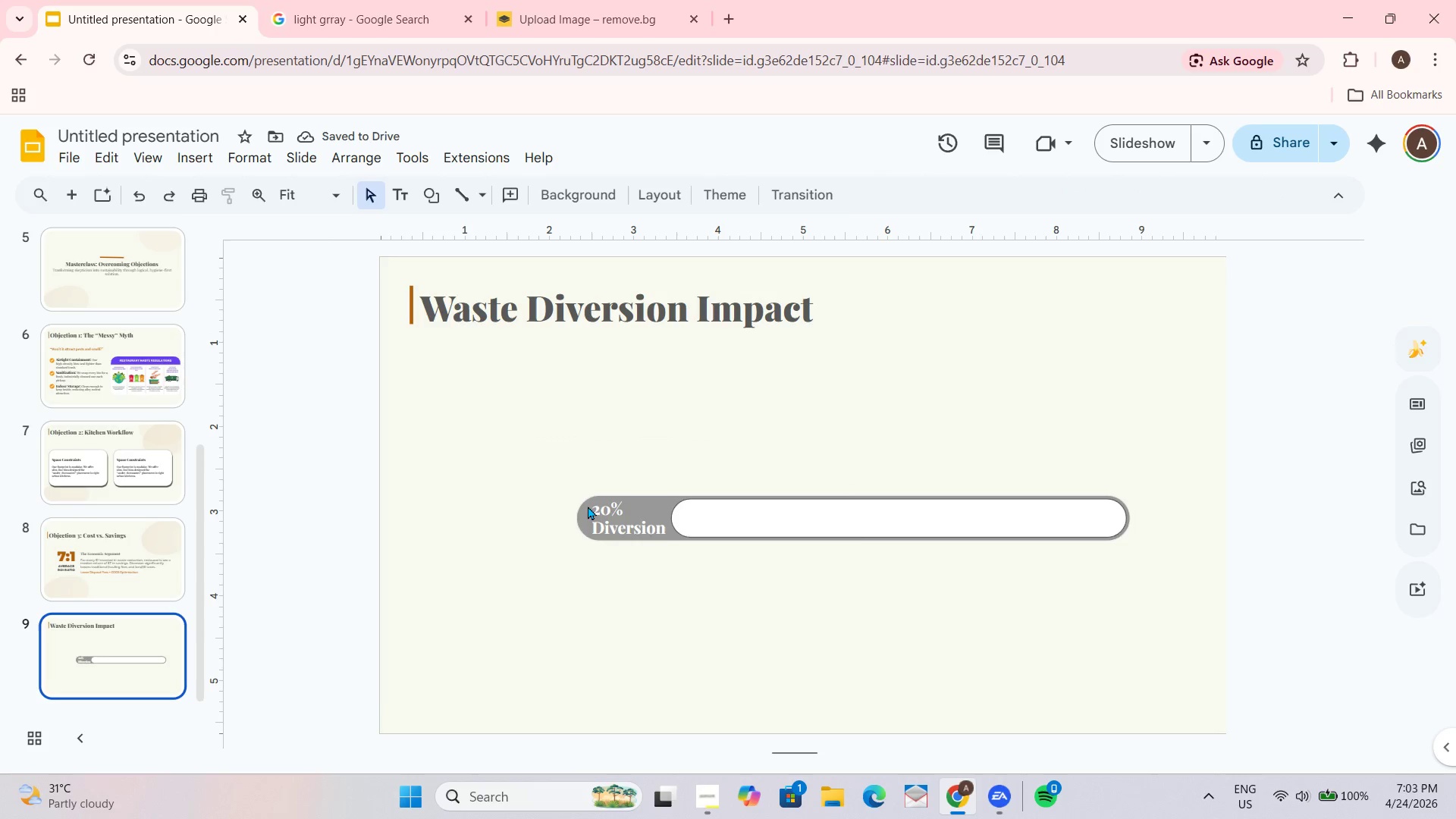 
left_click([585, 511])
 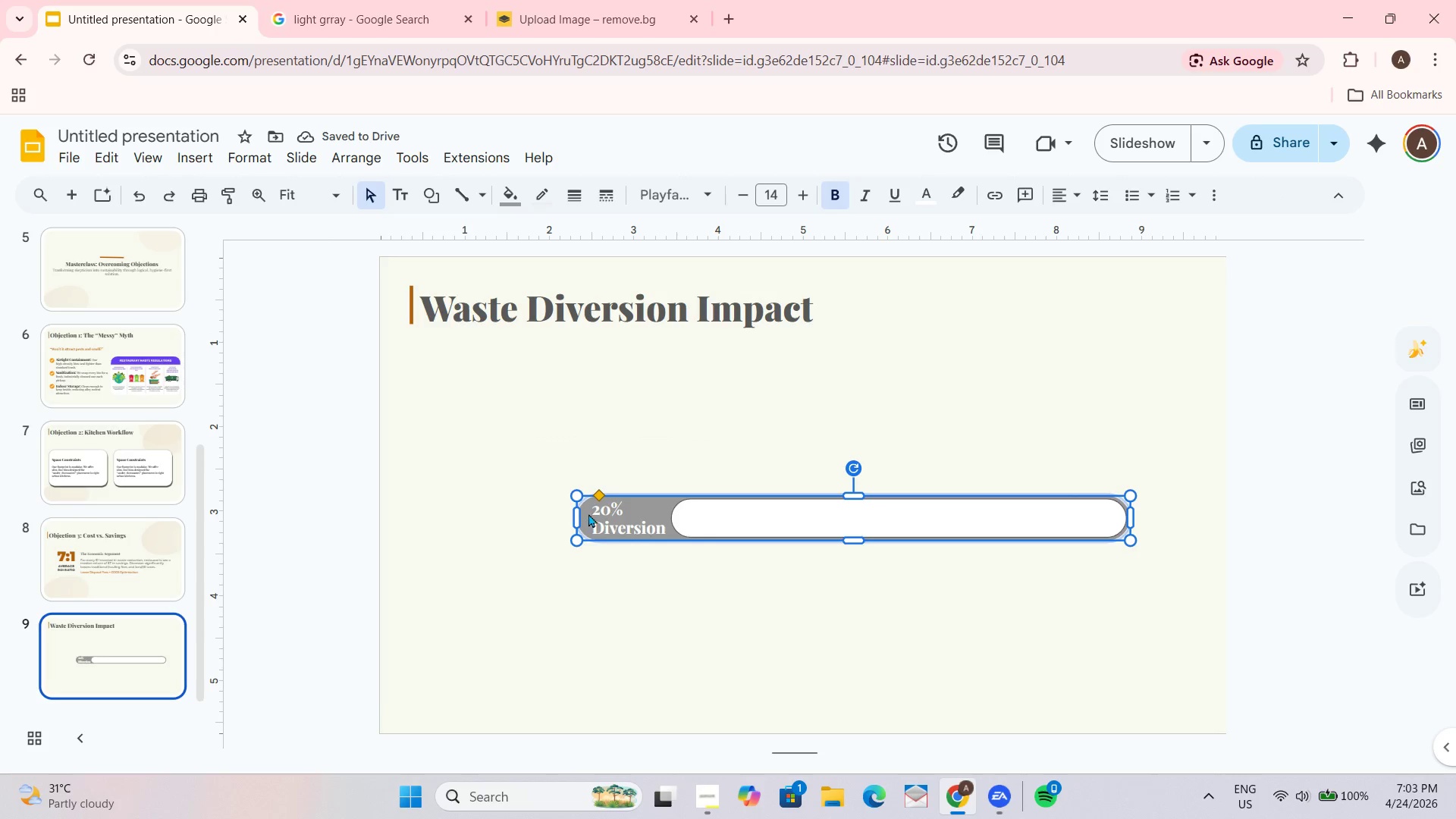 
key(Control+D)
 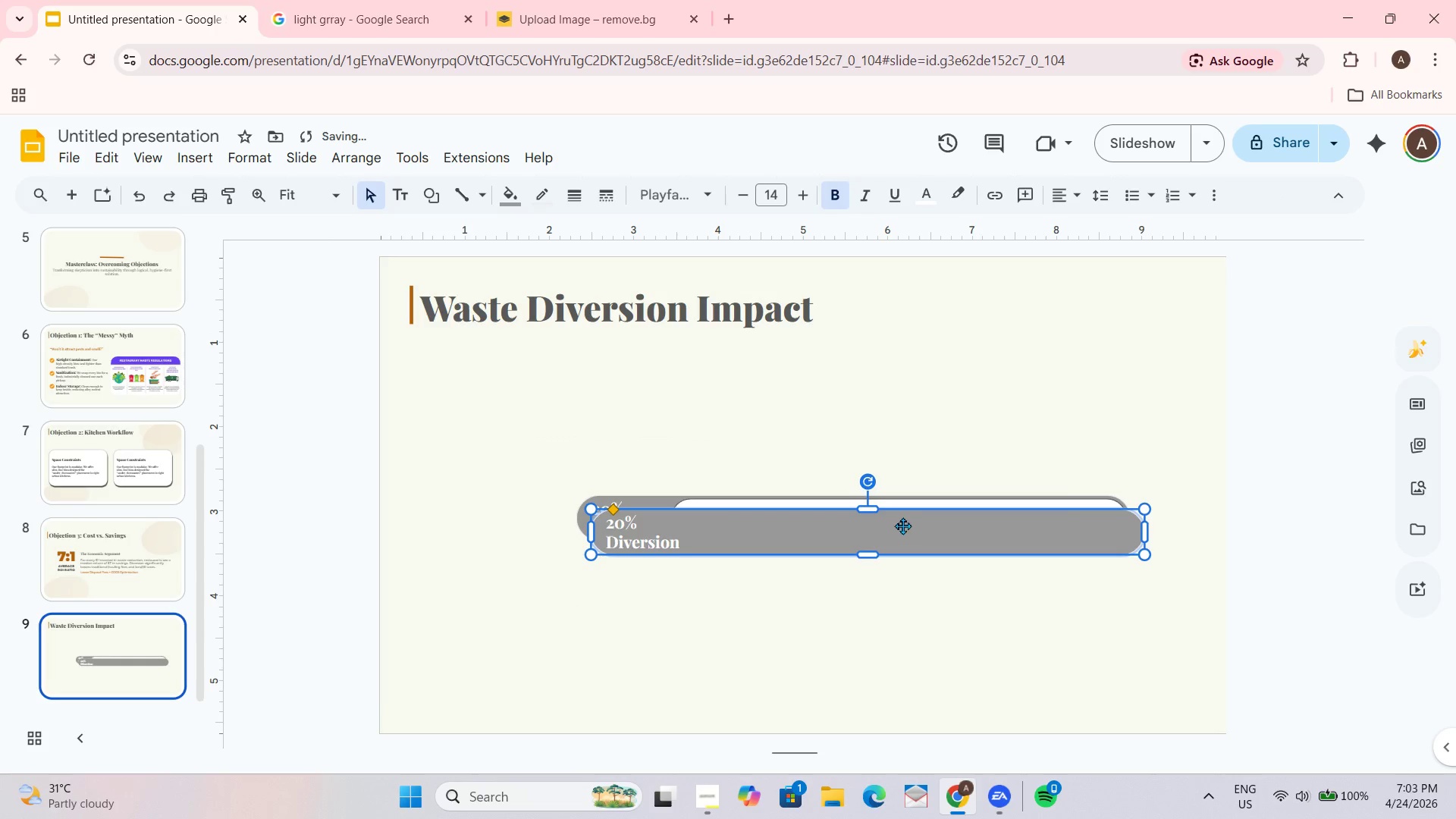 
left_click_drag(start_coordinate=[905, 522], to_coordinate=[901, 586])
 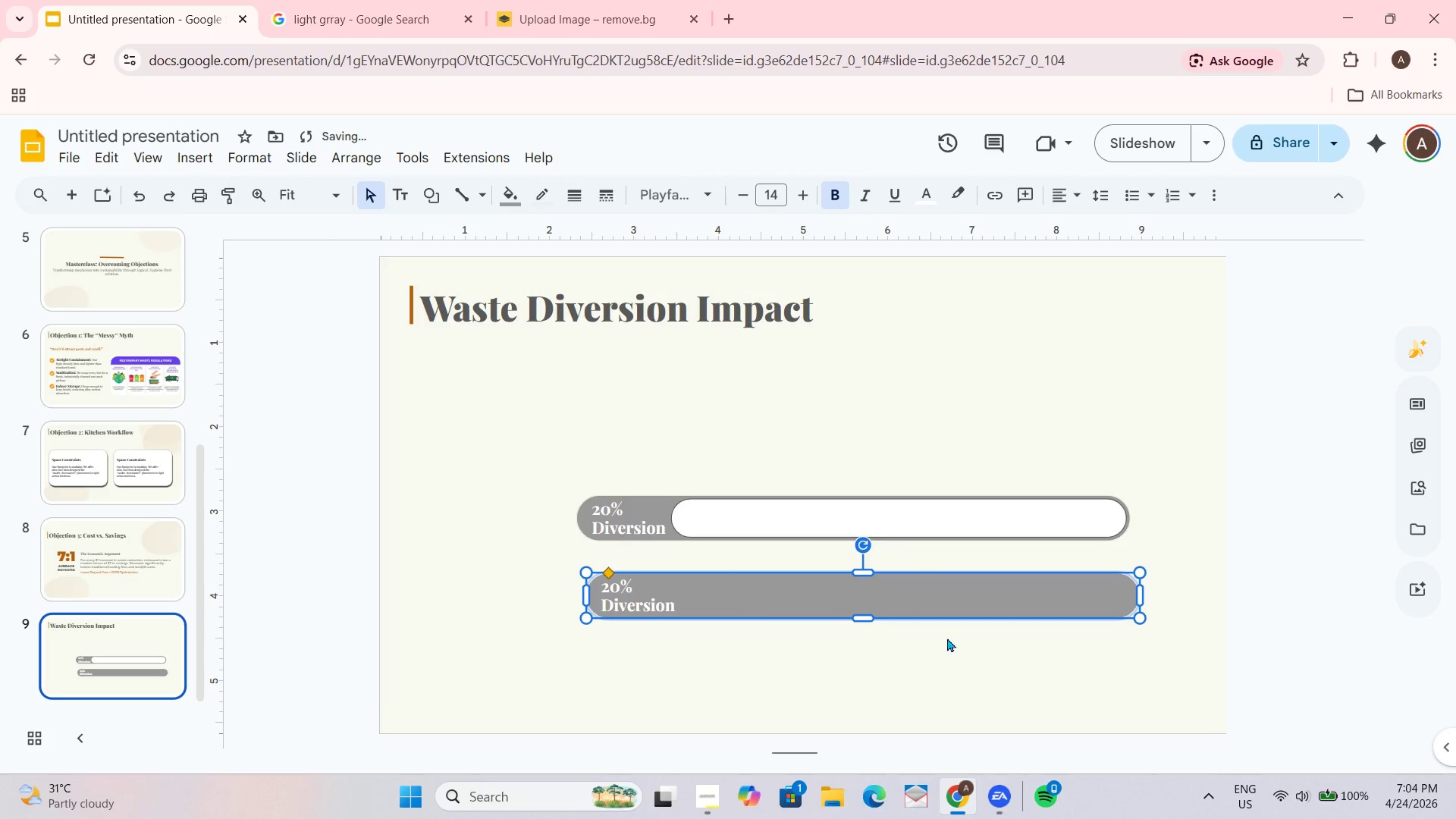 
left_click_drag(start_coordinate=[1018, 612], to_coordinate=[997, 609])
 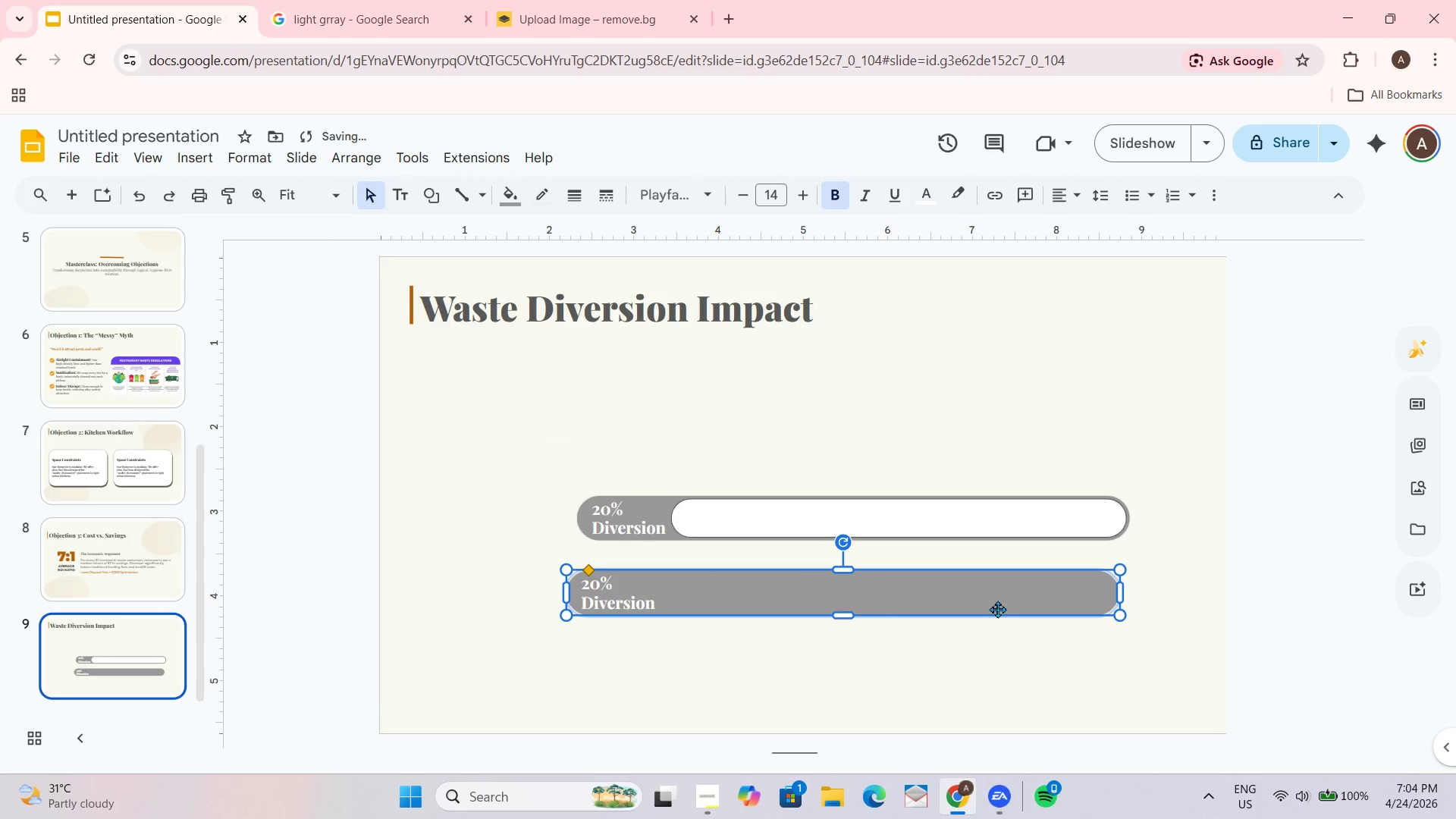 
left_click([997, 609])
 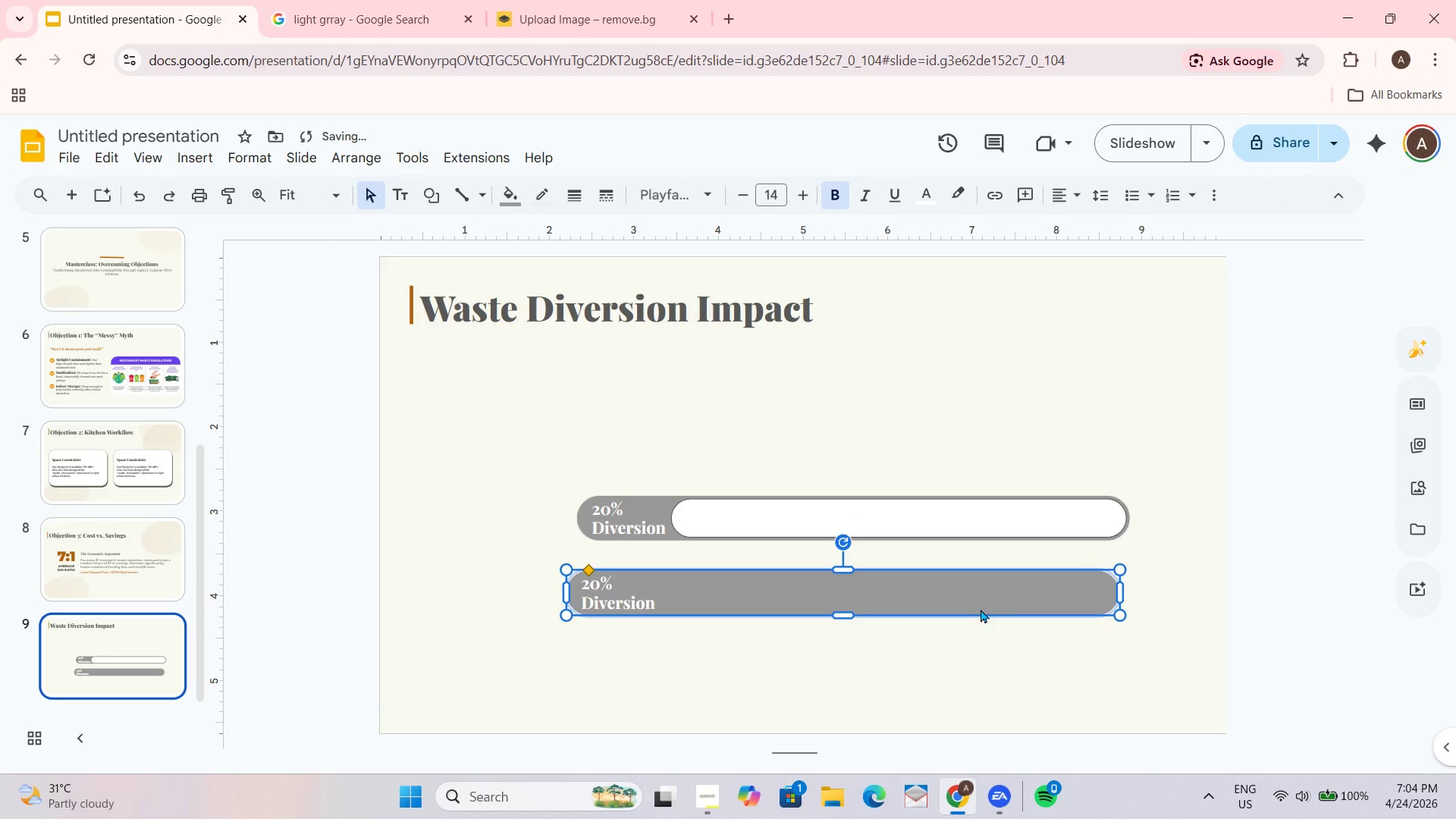 
left_click_drag(start_coordinate=[982, 609], to_coordinate=[987, 610])
 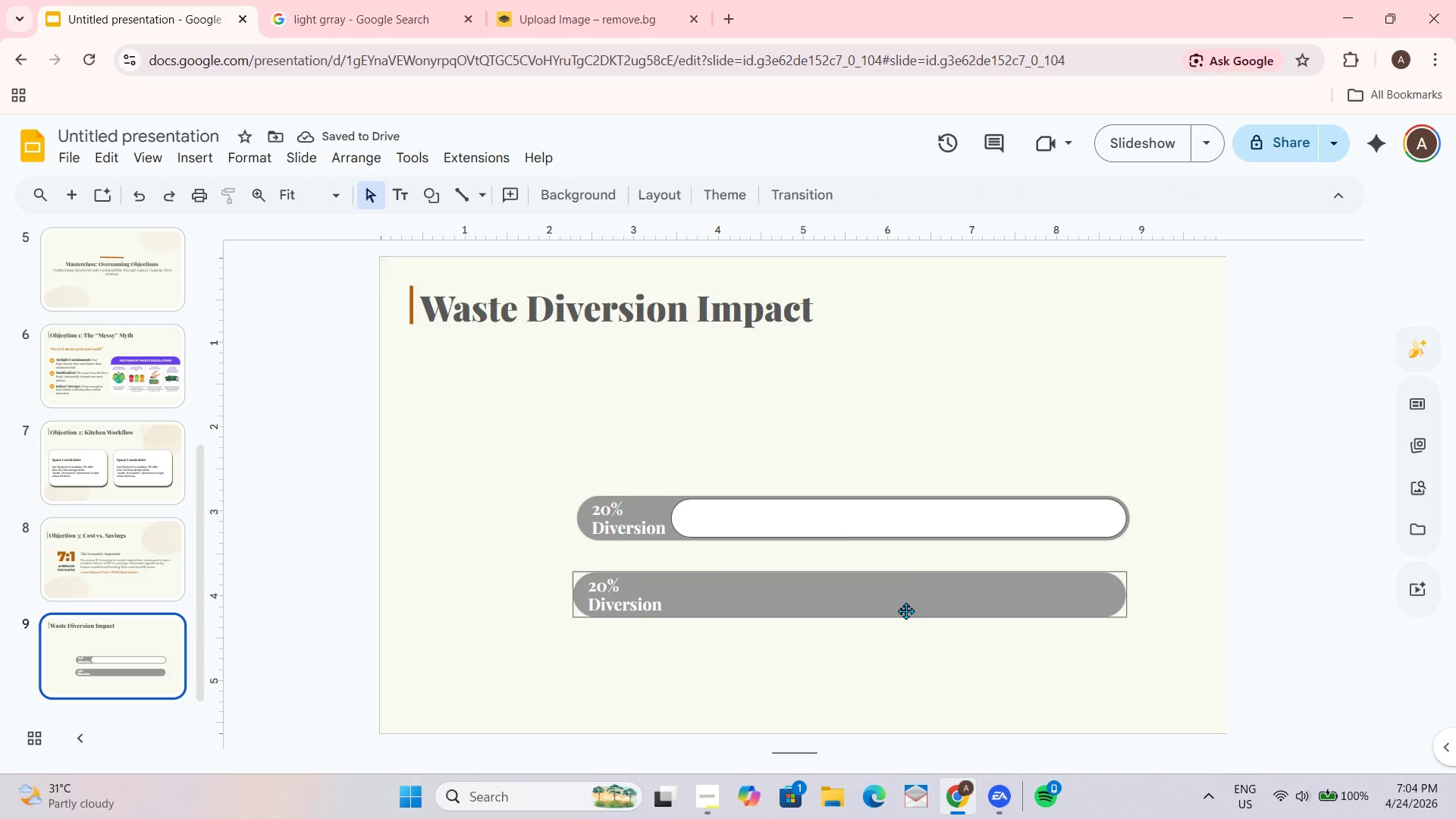 
left_click([839, 525])
 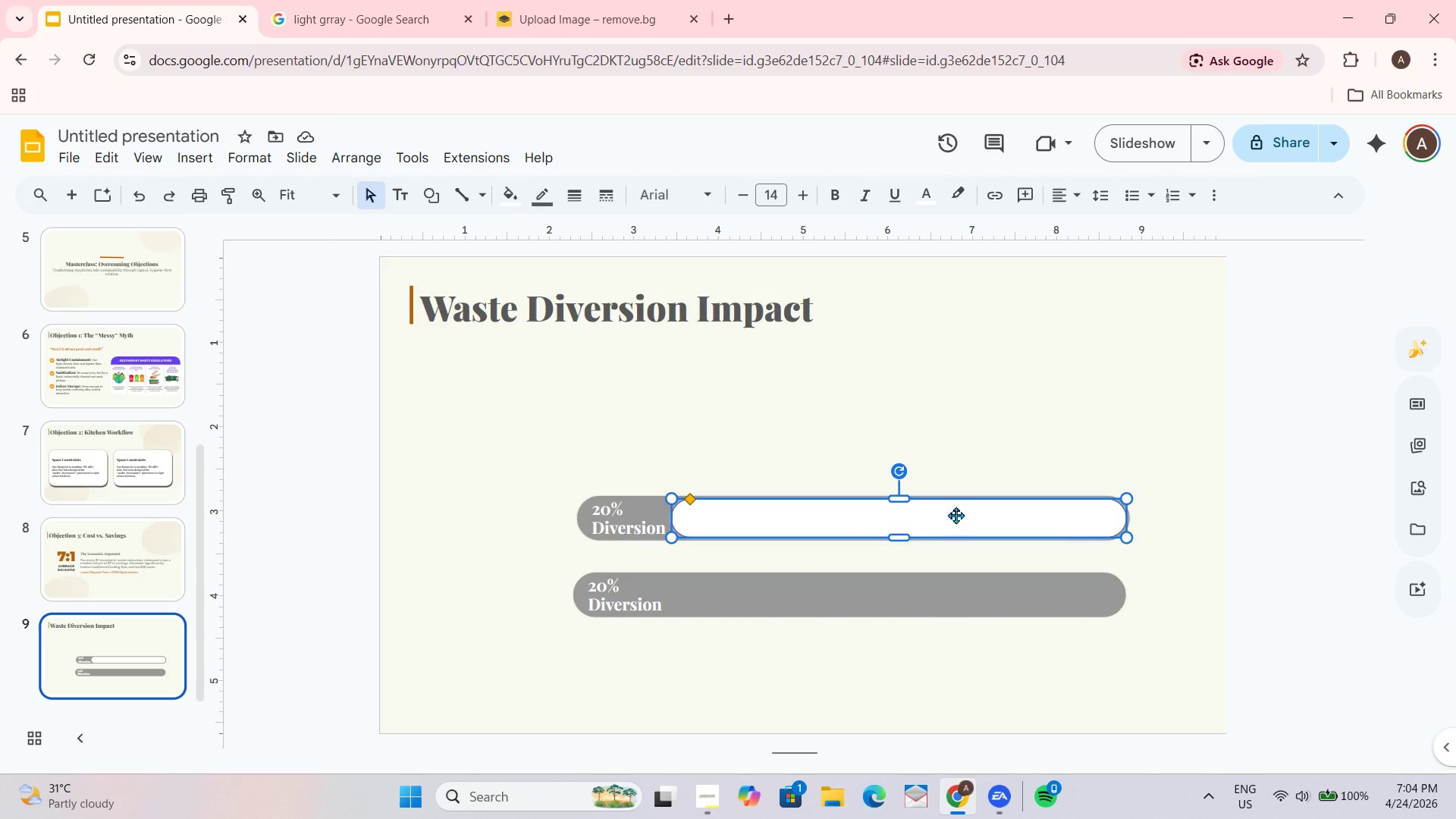 
key(Control+D)
 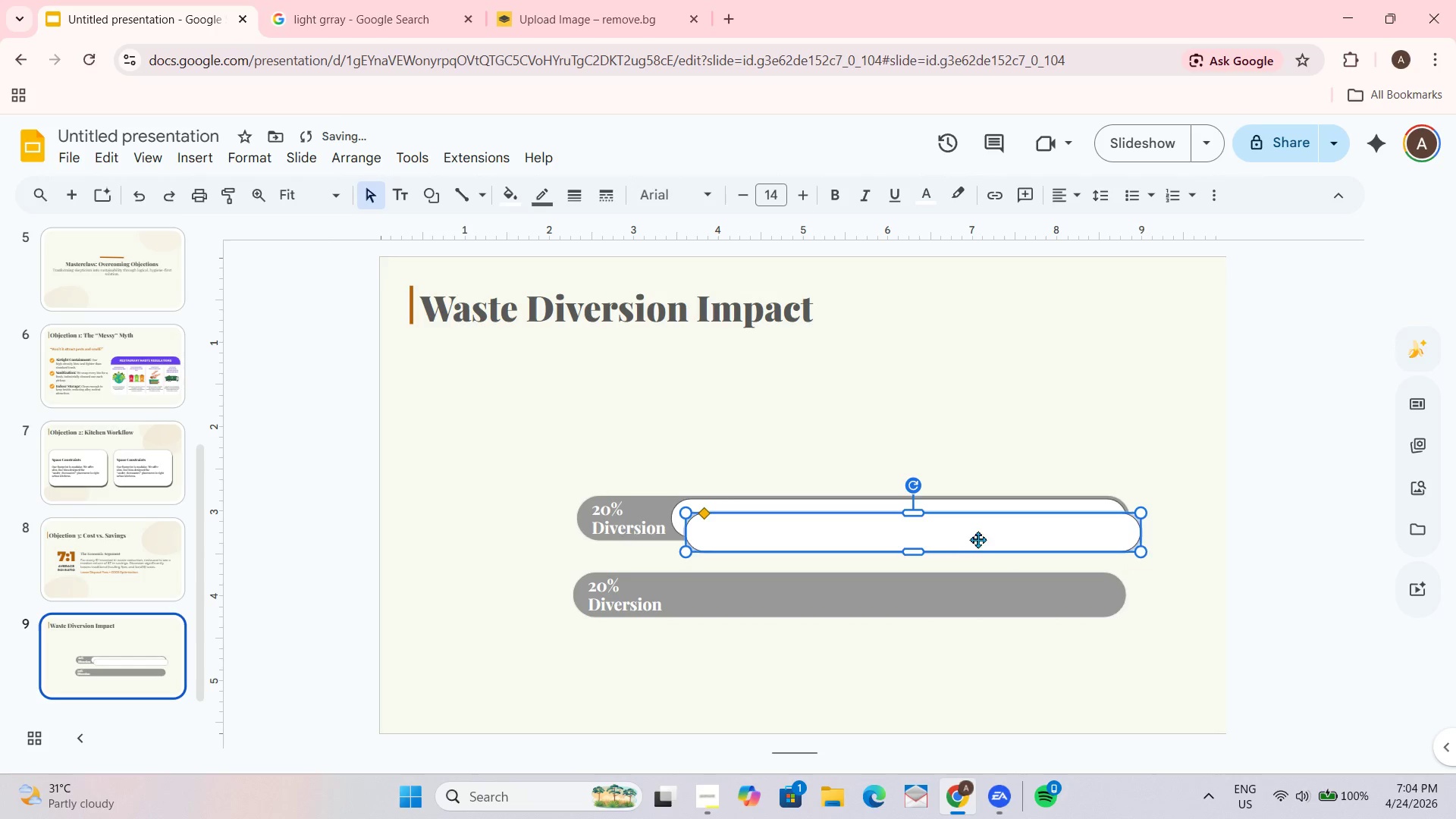 
left_click_drag(start_coordinate=[977, 538], to_coordinate=[958, 605])
 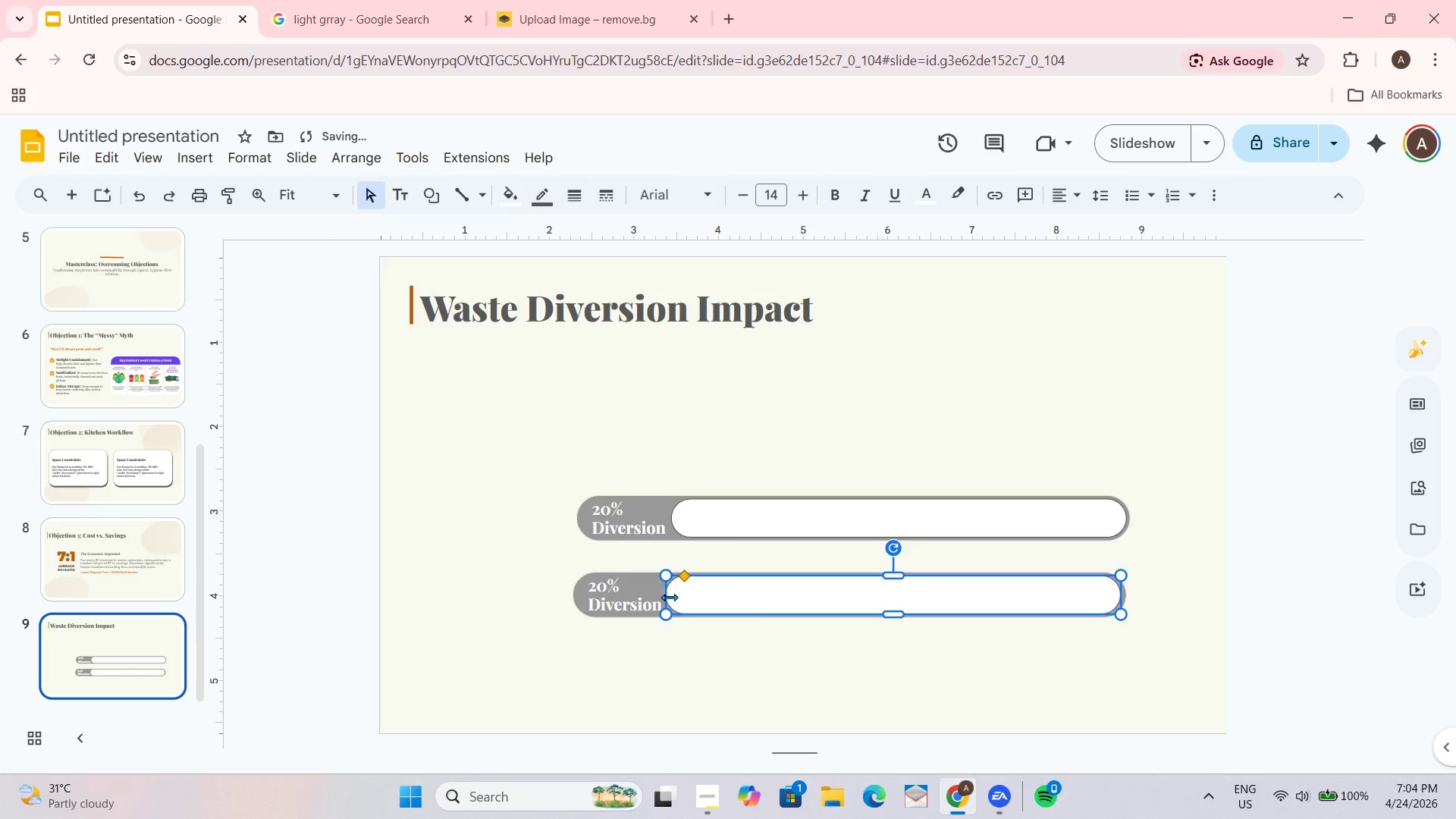 
left_click_drag(start_coordinate=[669, 596], to_coordinate=[1021, 608])
 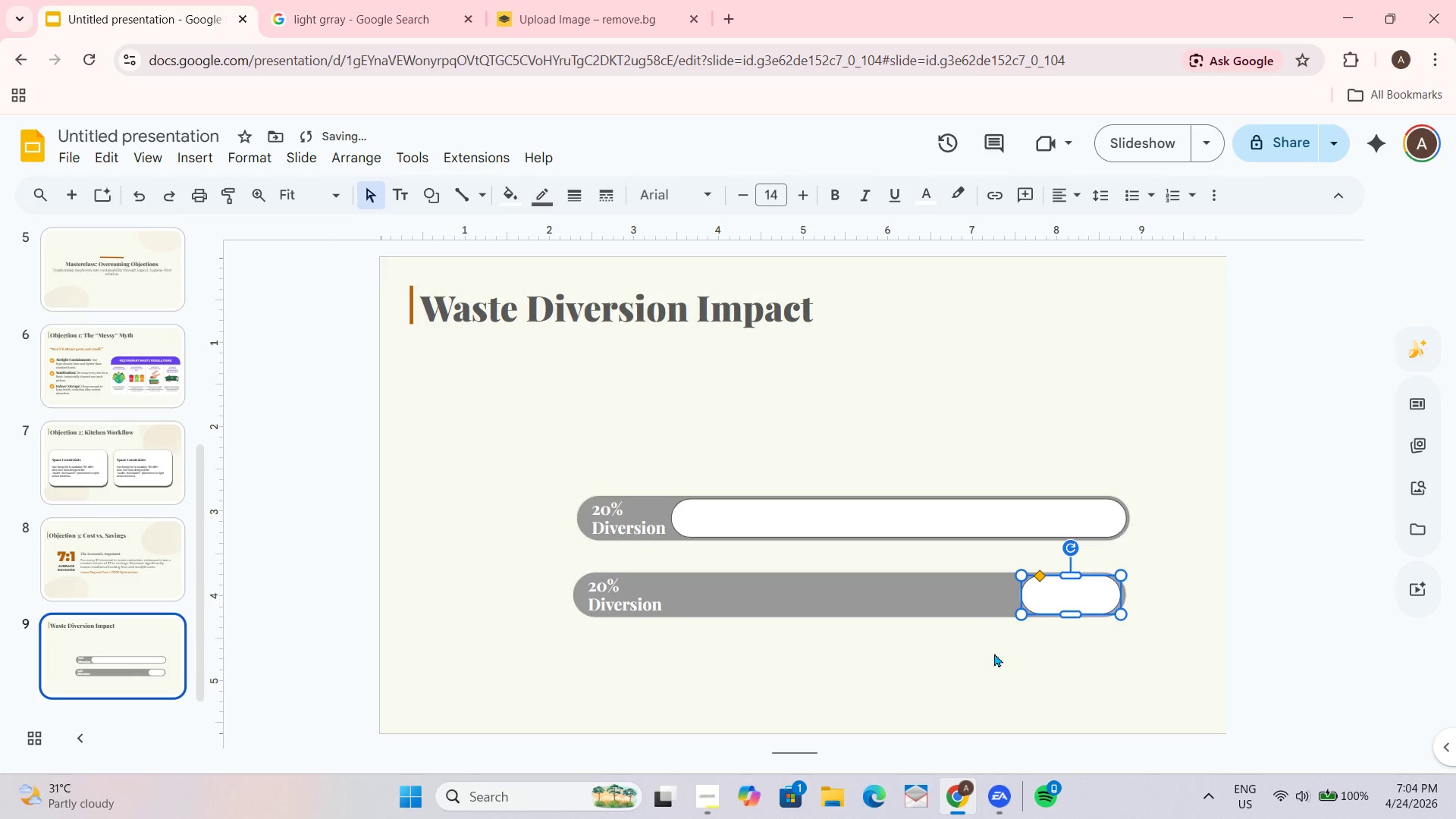 
left_click([994, 651])
 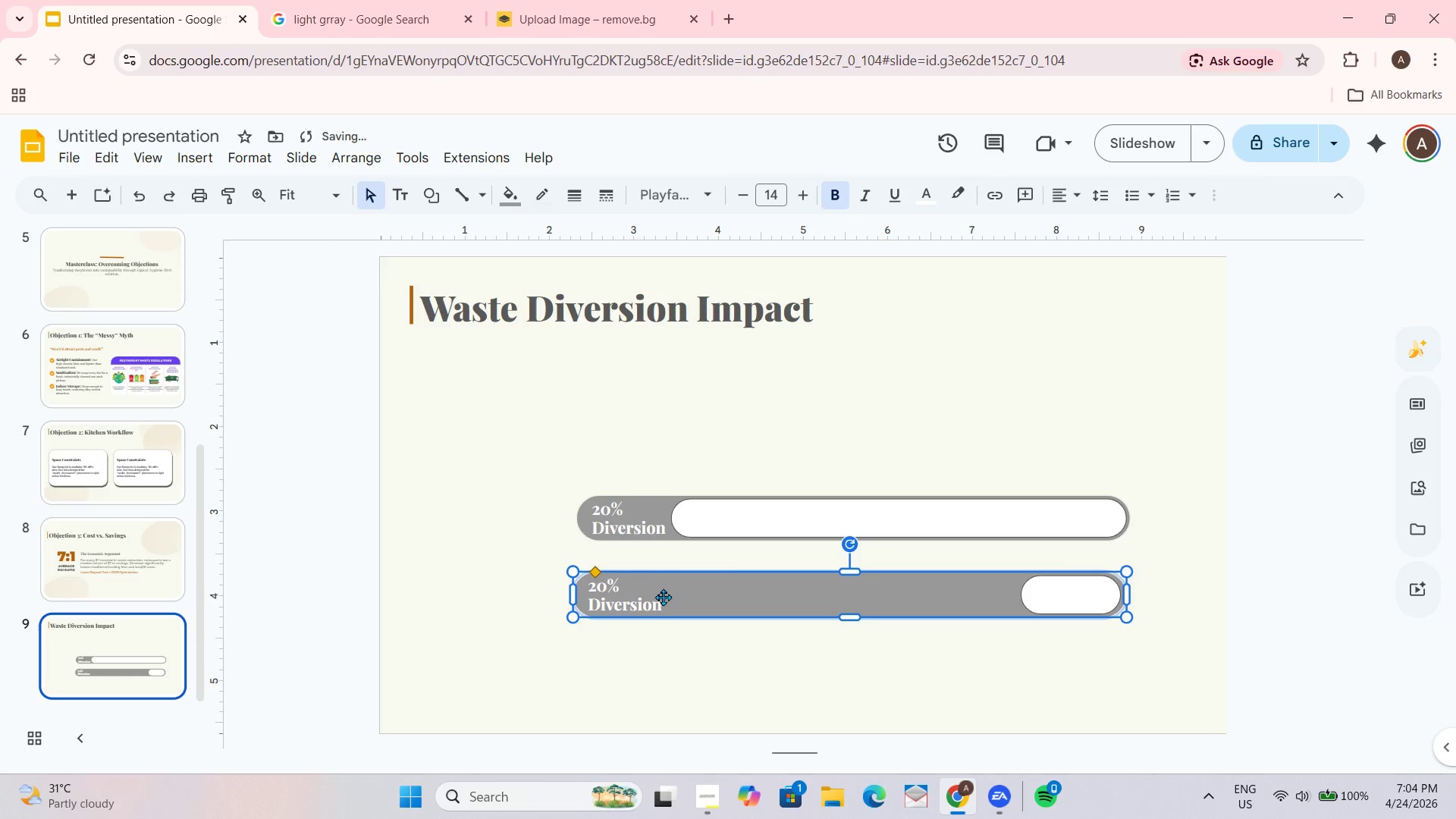 
double_click([663, 601])
 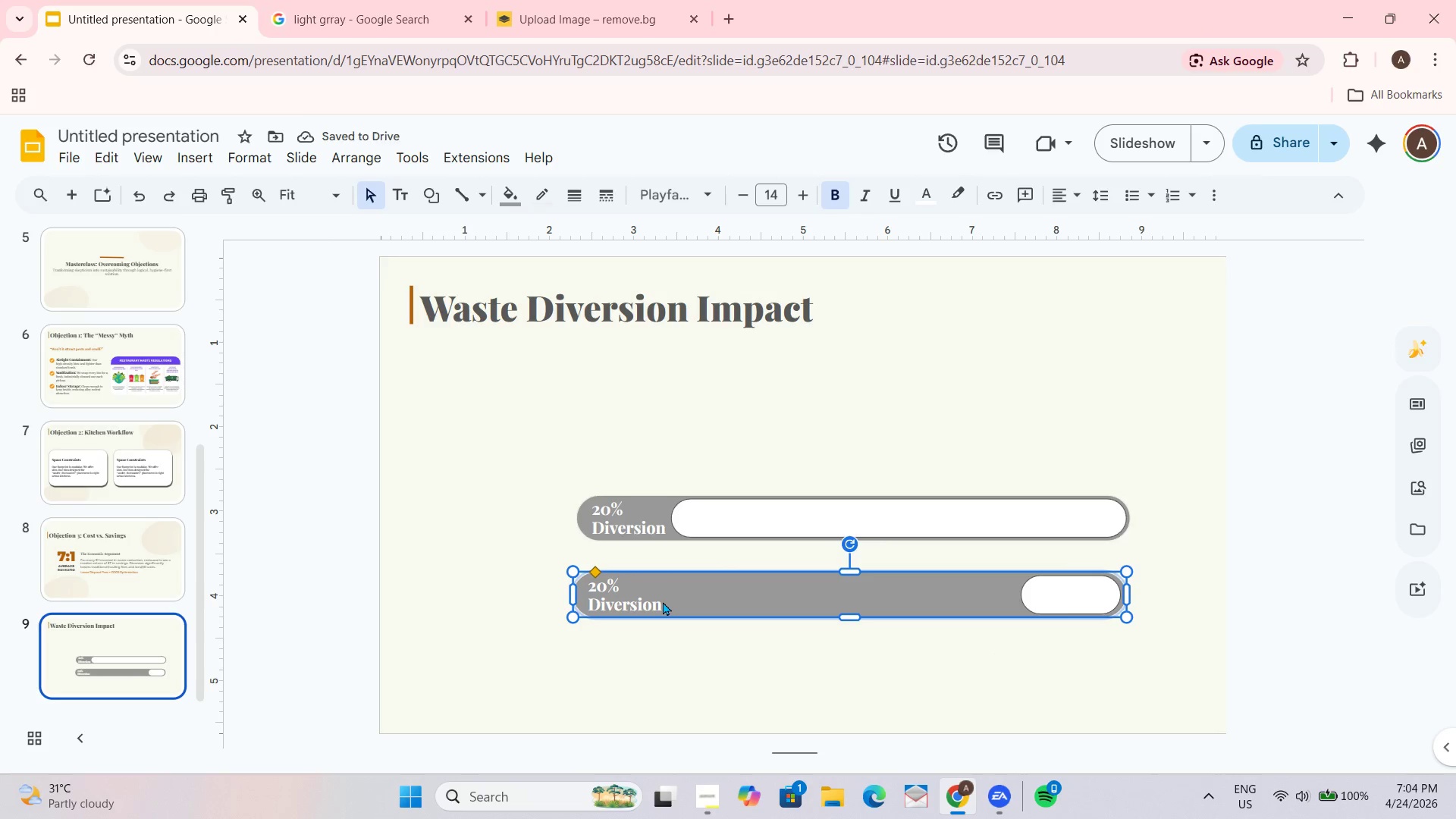 
triple_click([663, 601])
 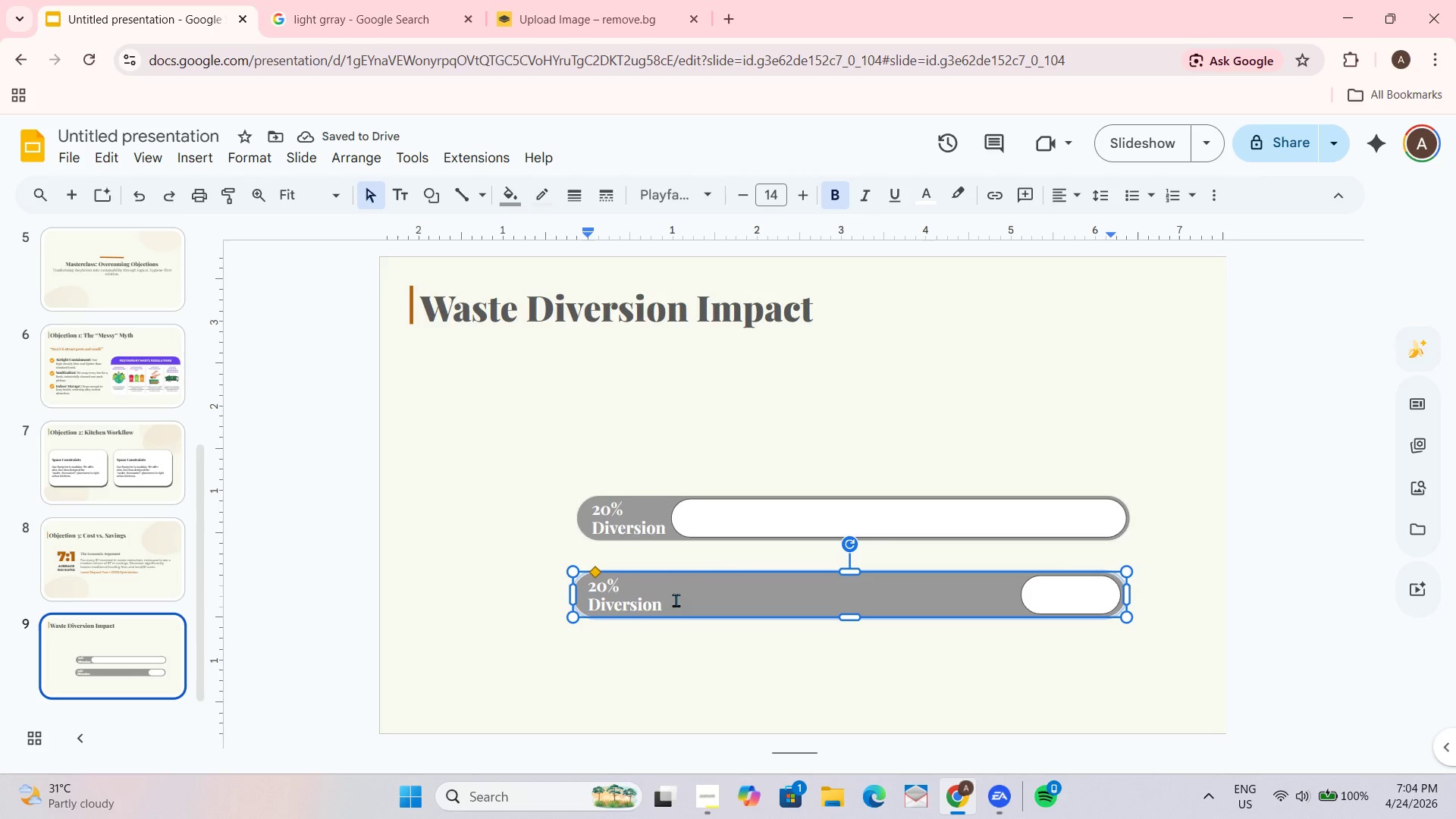 
left_click_drag(start_coordinate=[676, 600], to_coordinate=[584, 577])
 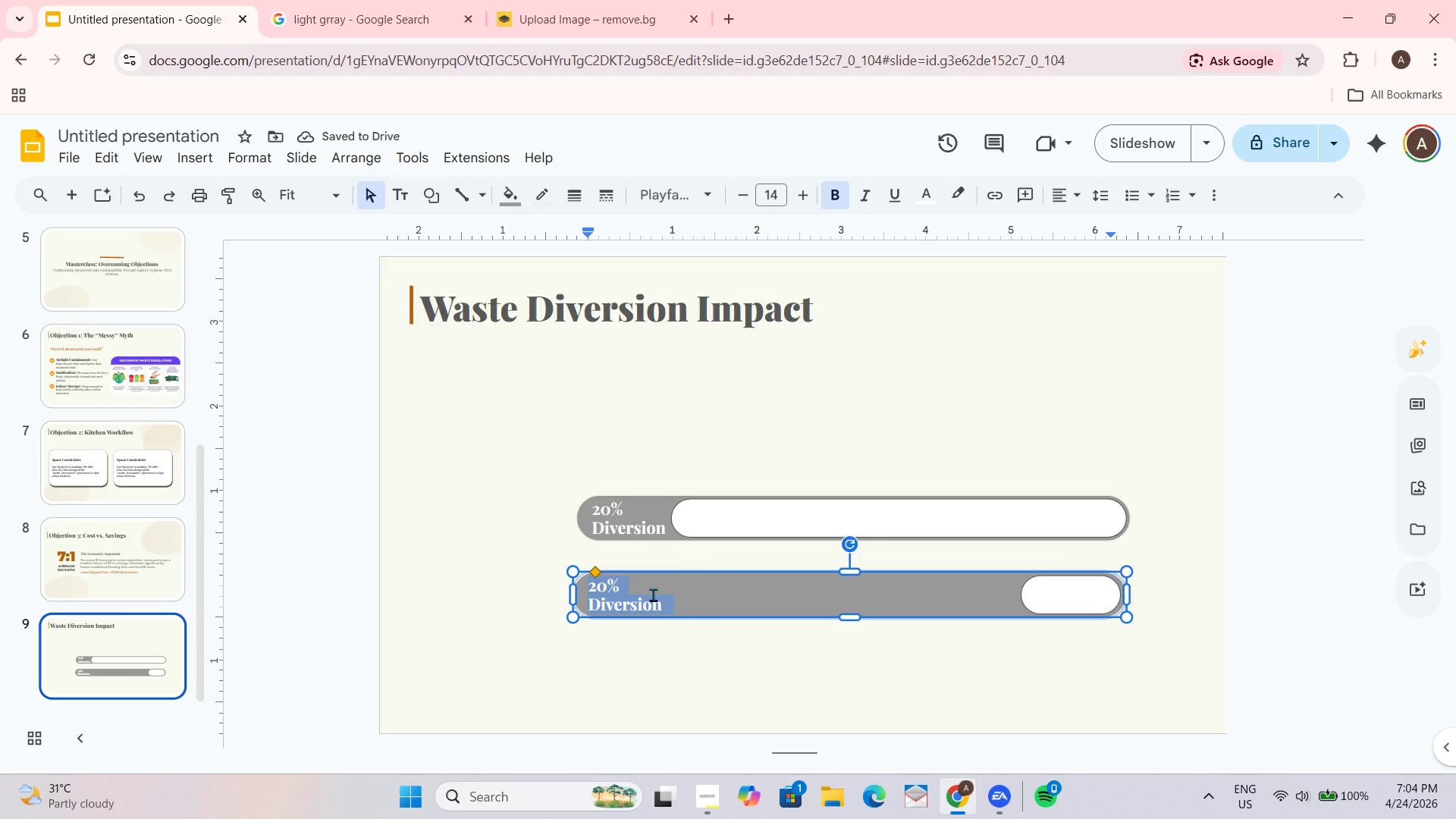 
key(Backspace)
 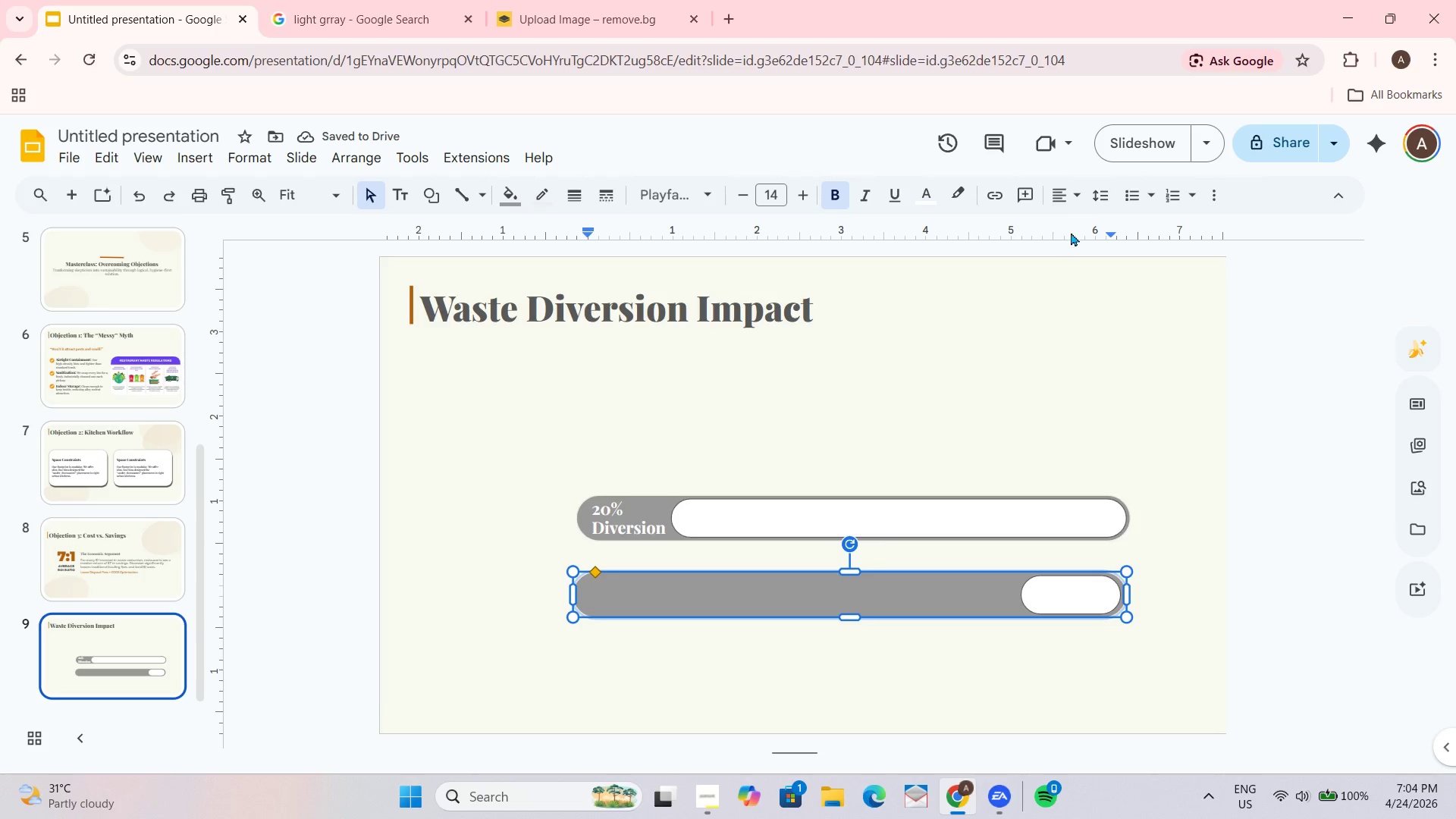 
left_click([1079, 195])
 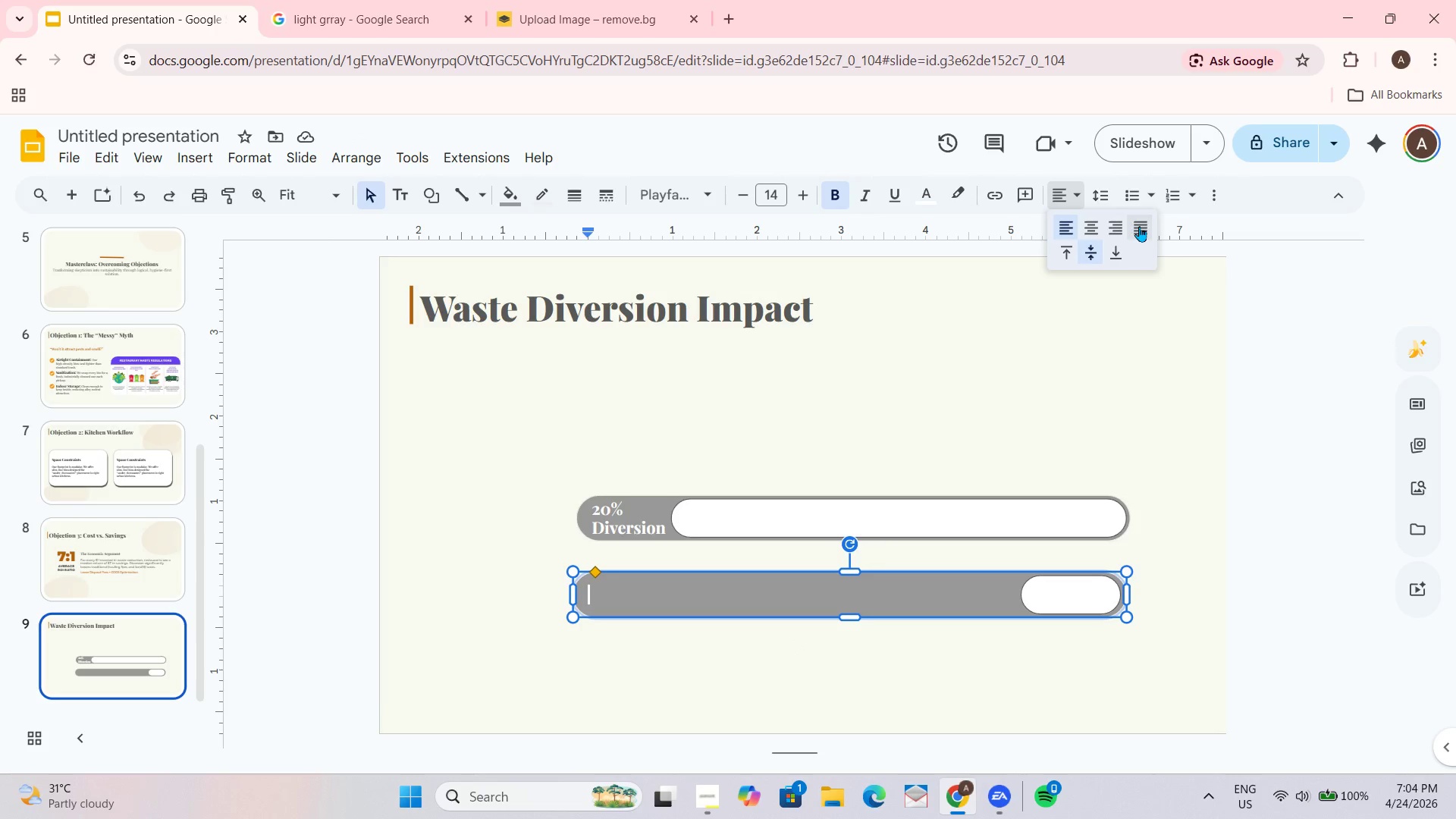 
left_click([1114, 224])
 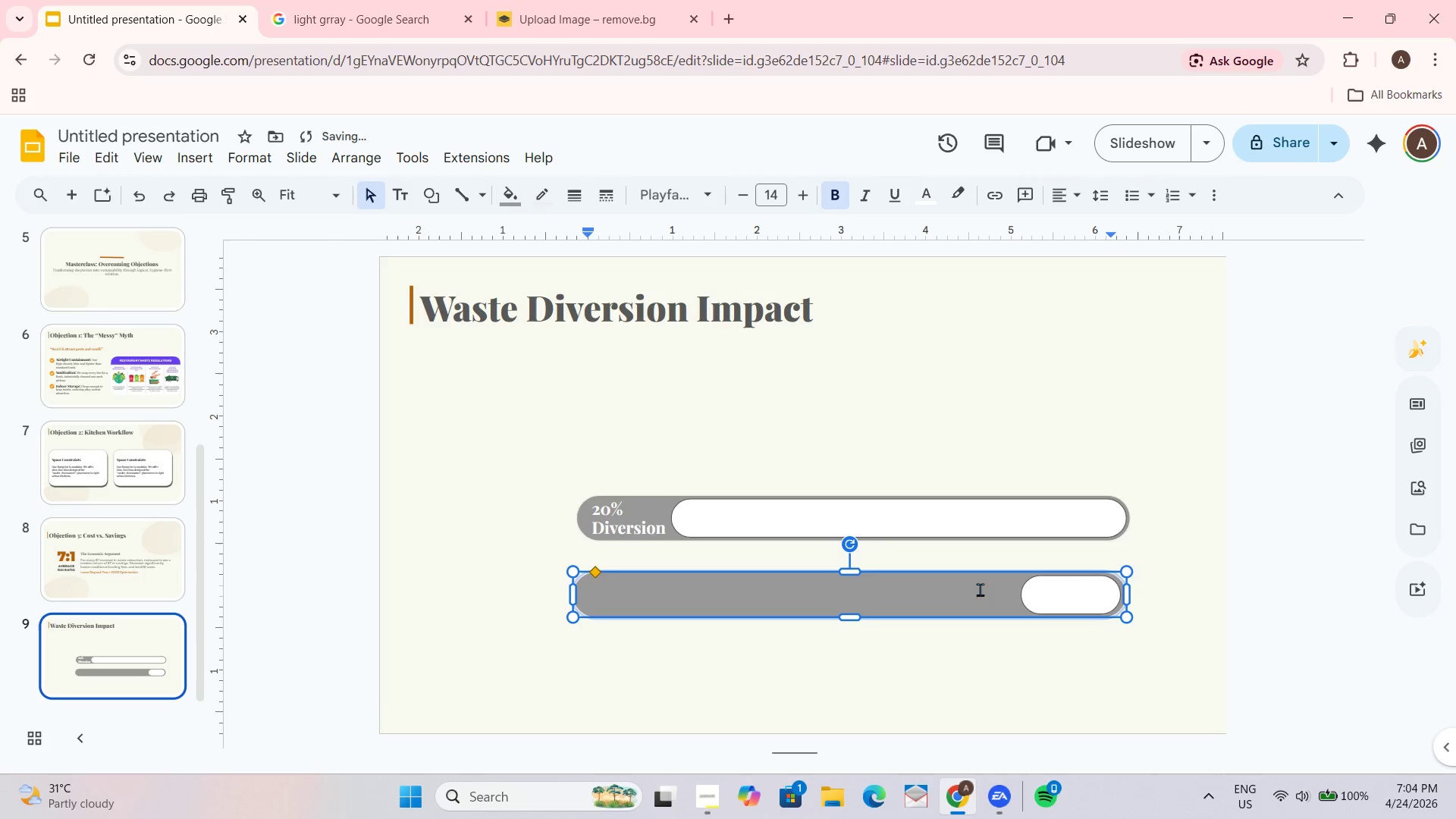 
left_click([947, 589])
 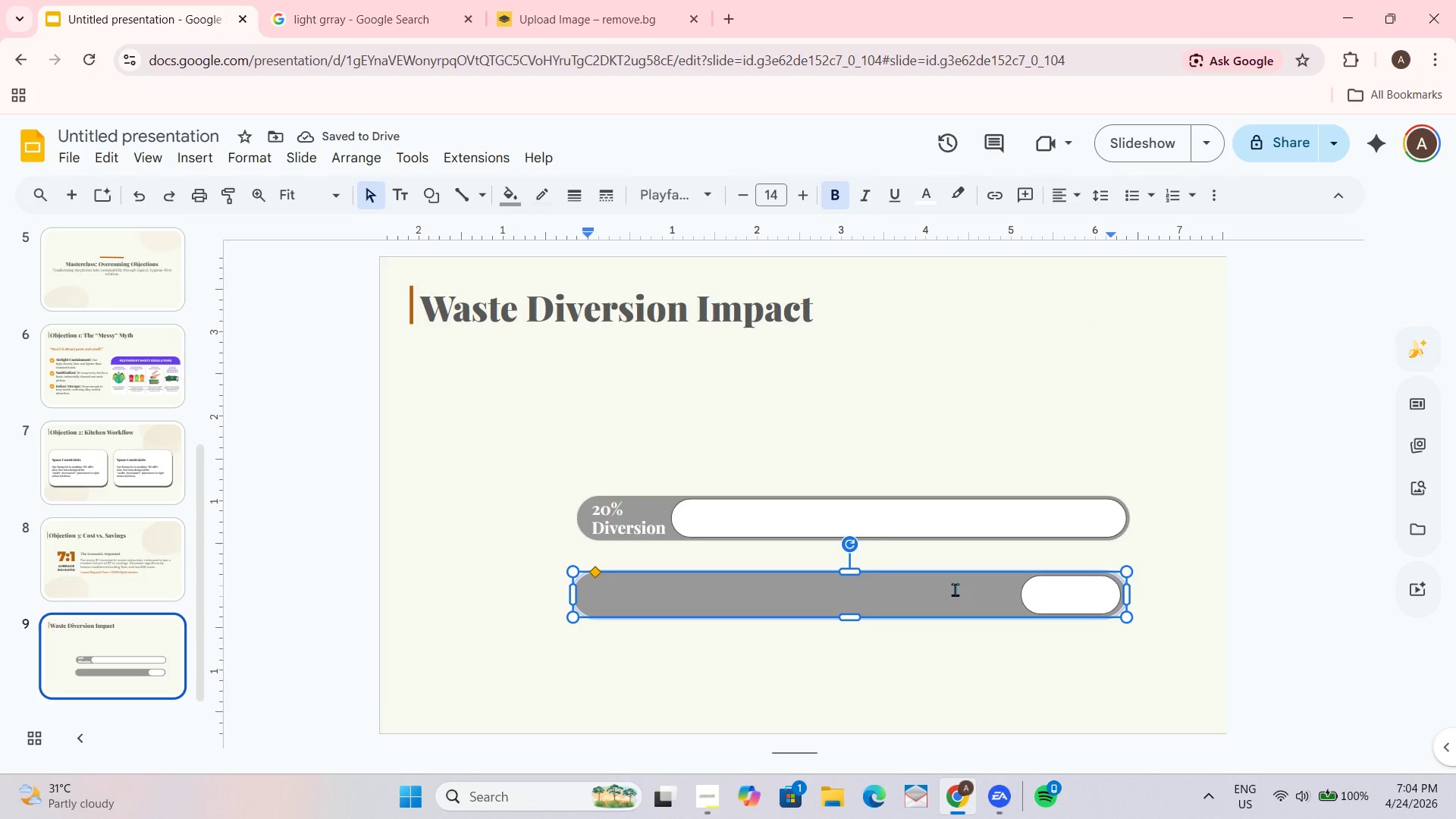 
hold_key(key=Space, duration=0.98)
 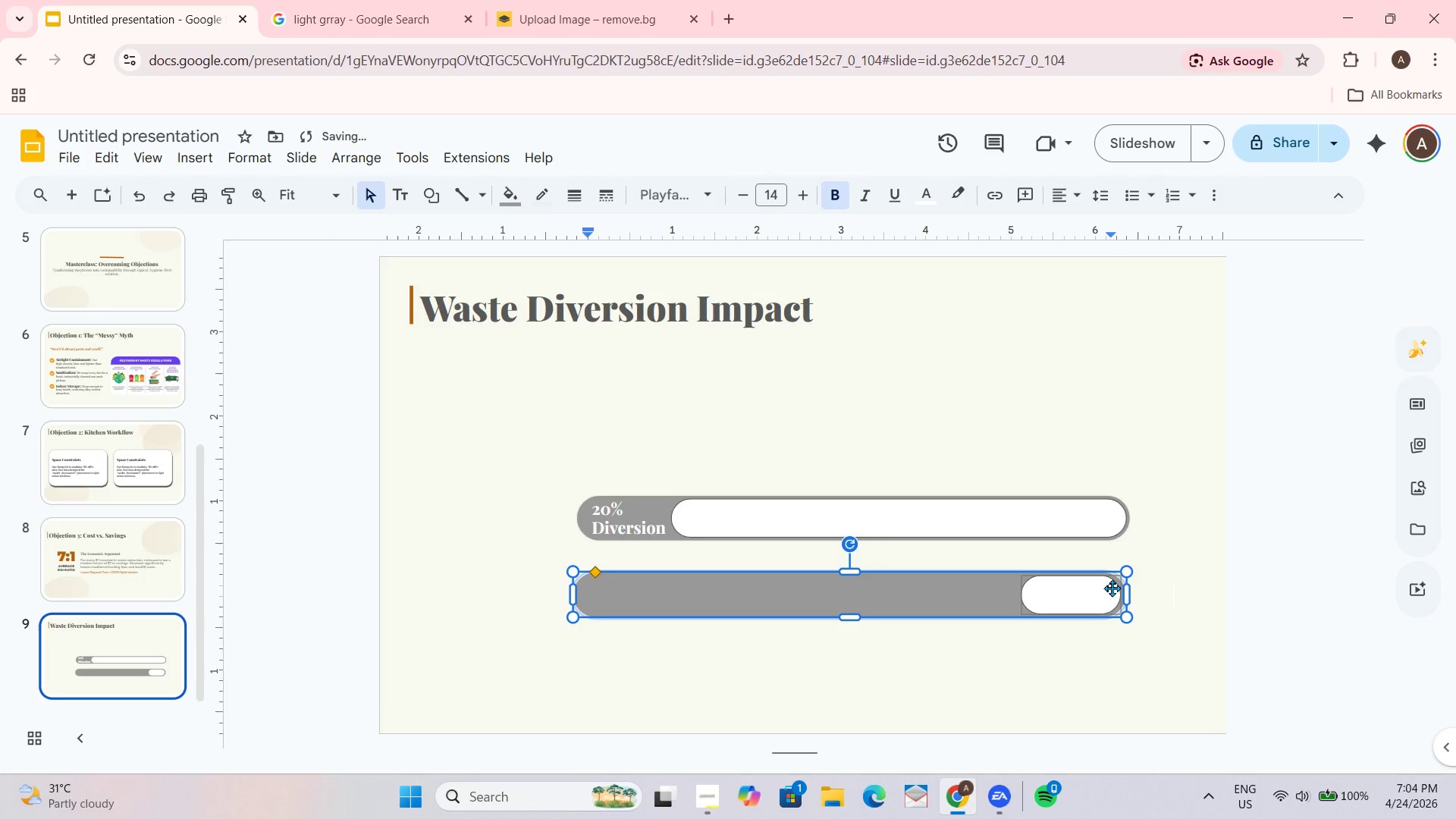 
hold_key(key=Space, duration=1.5)
 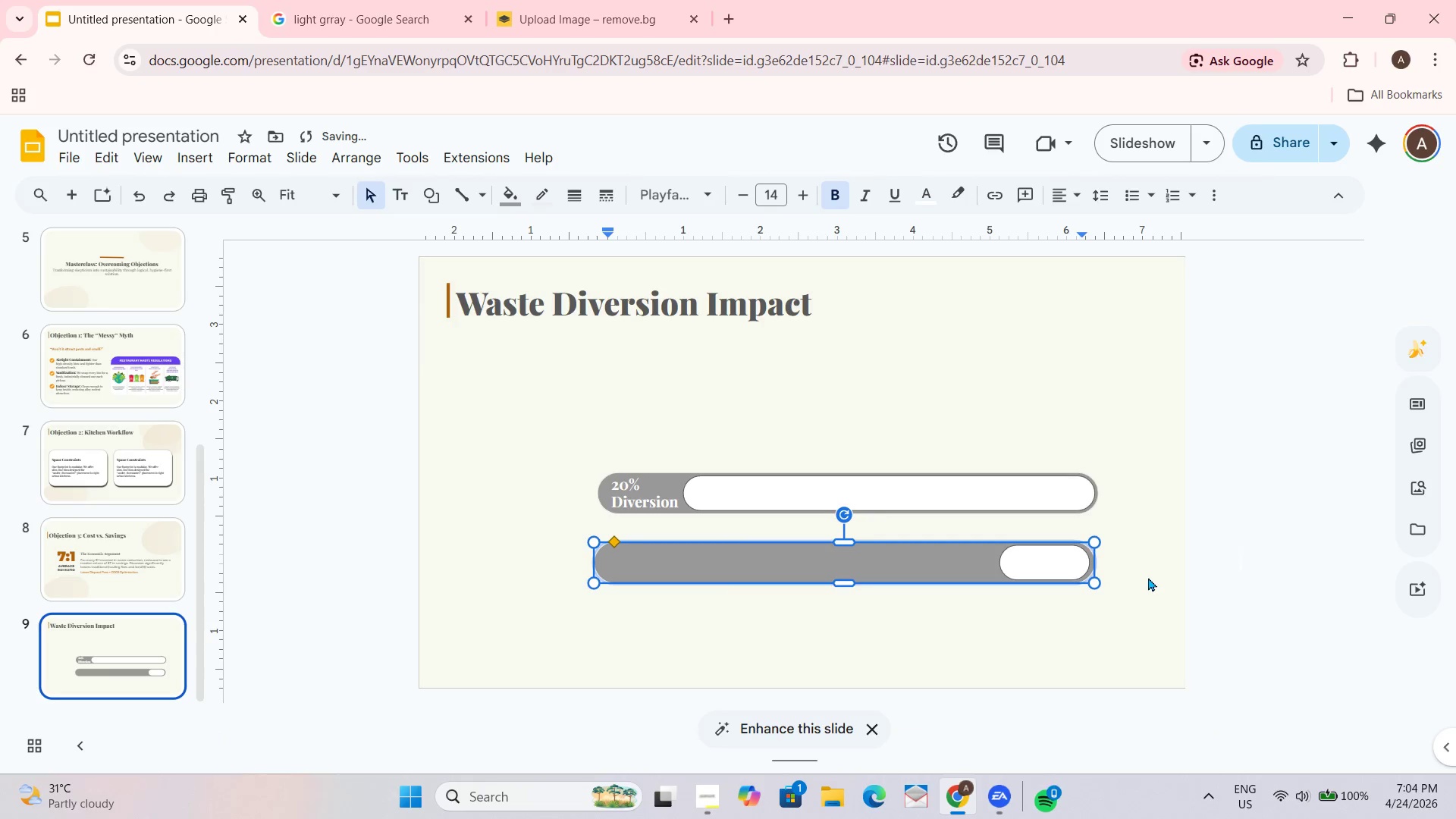 
key(Space)
 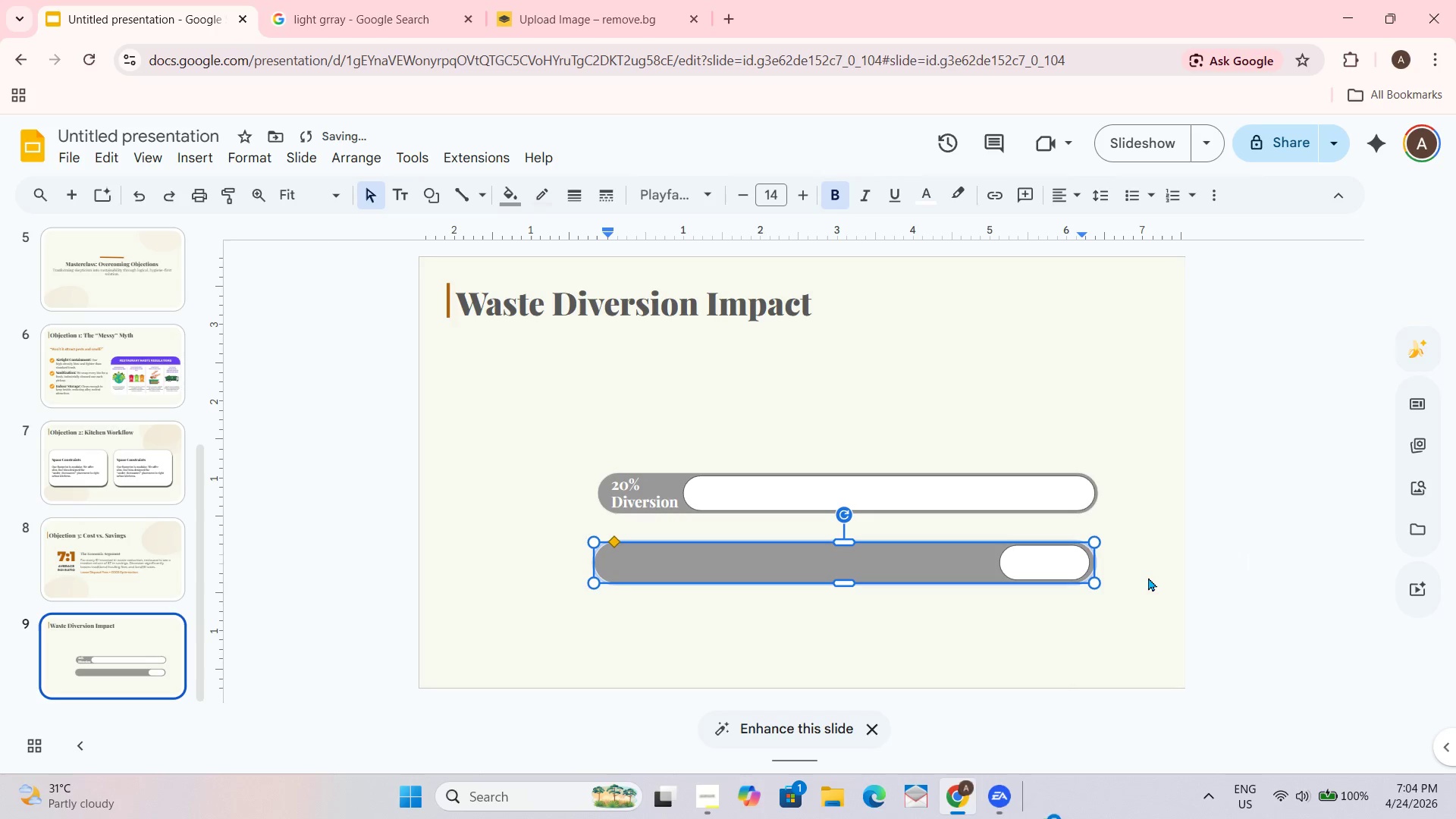 
key(Space)
 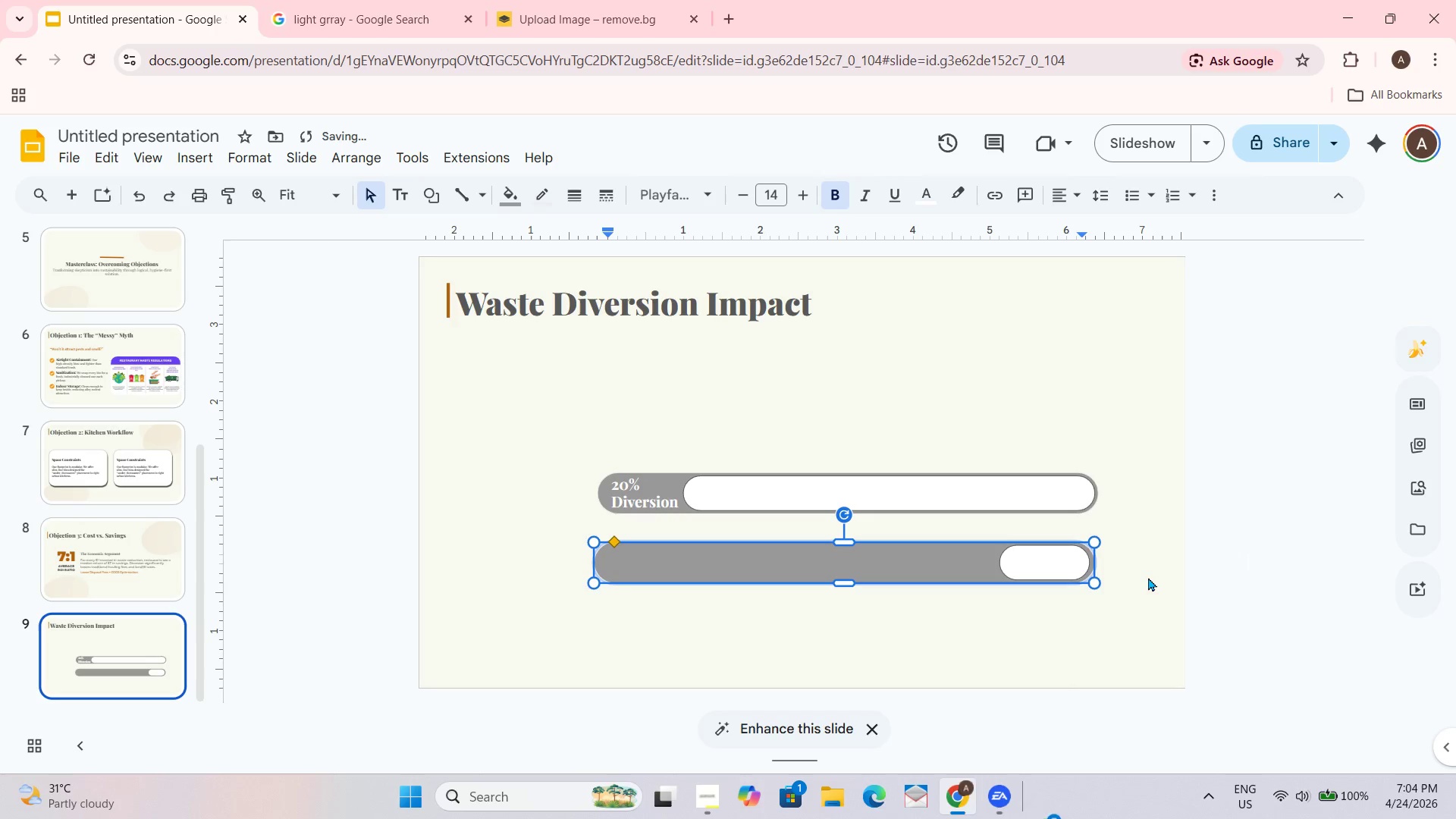 
key(Space)
 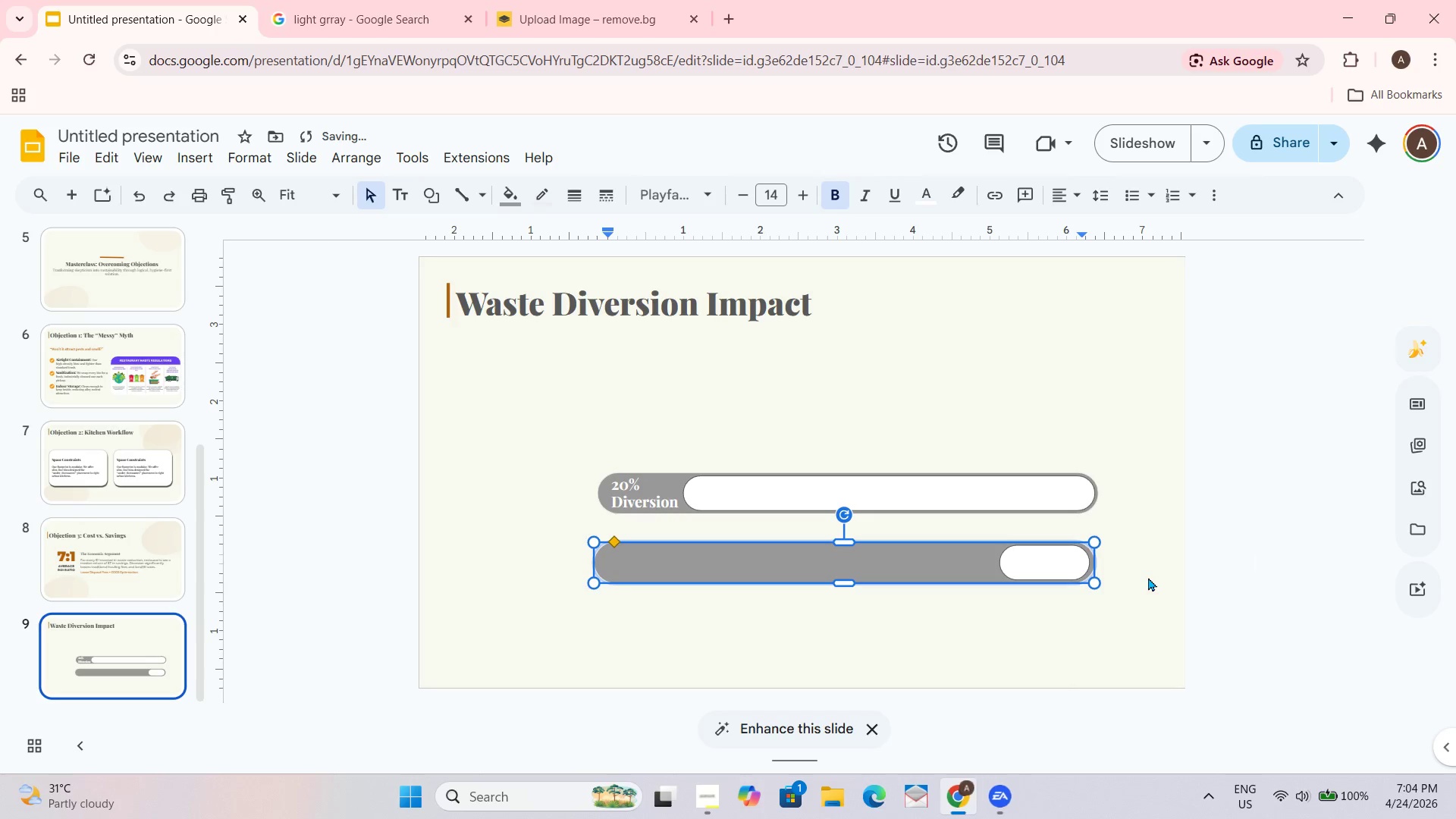 
key(Space)
 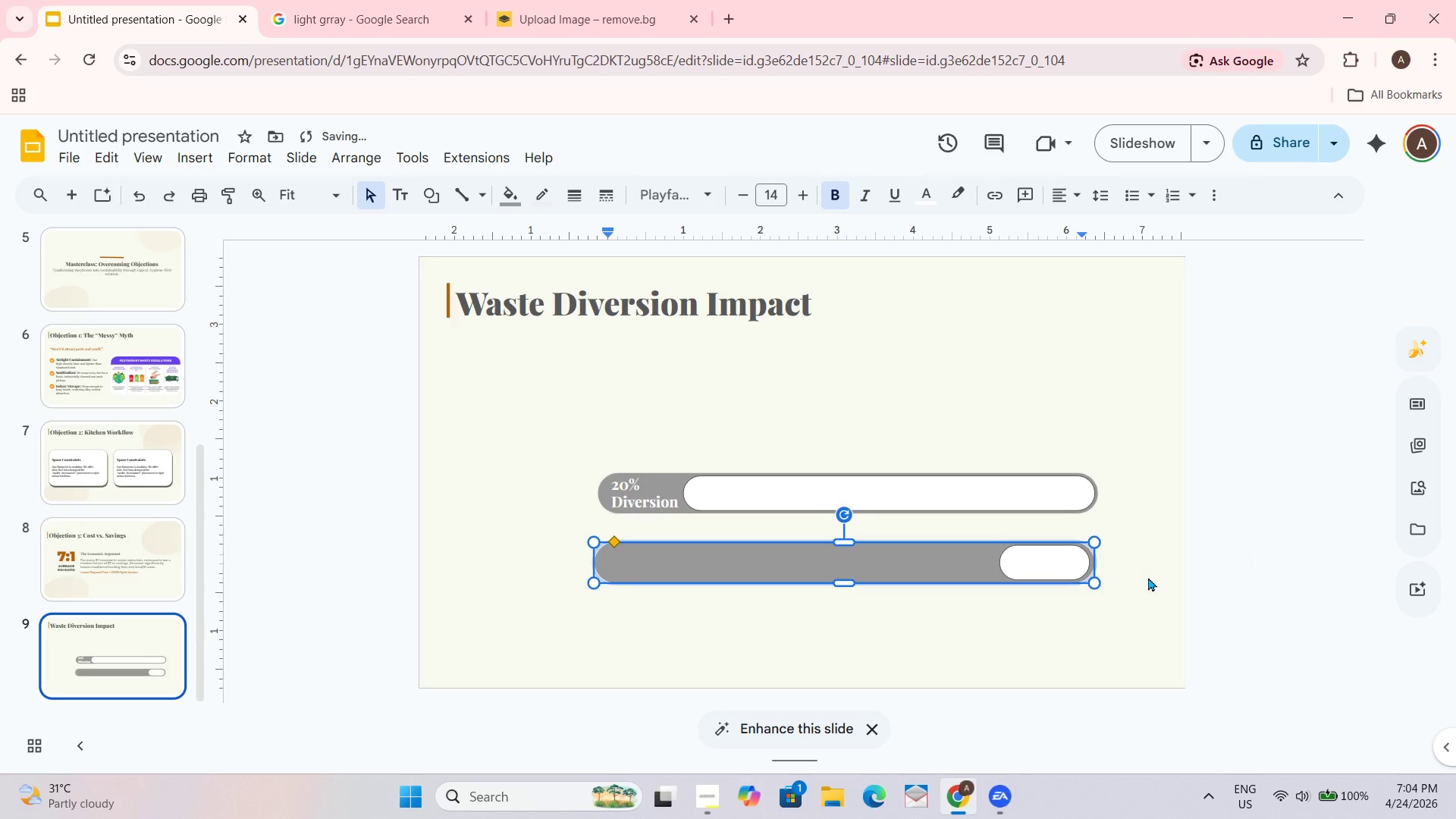 
key(Space)
 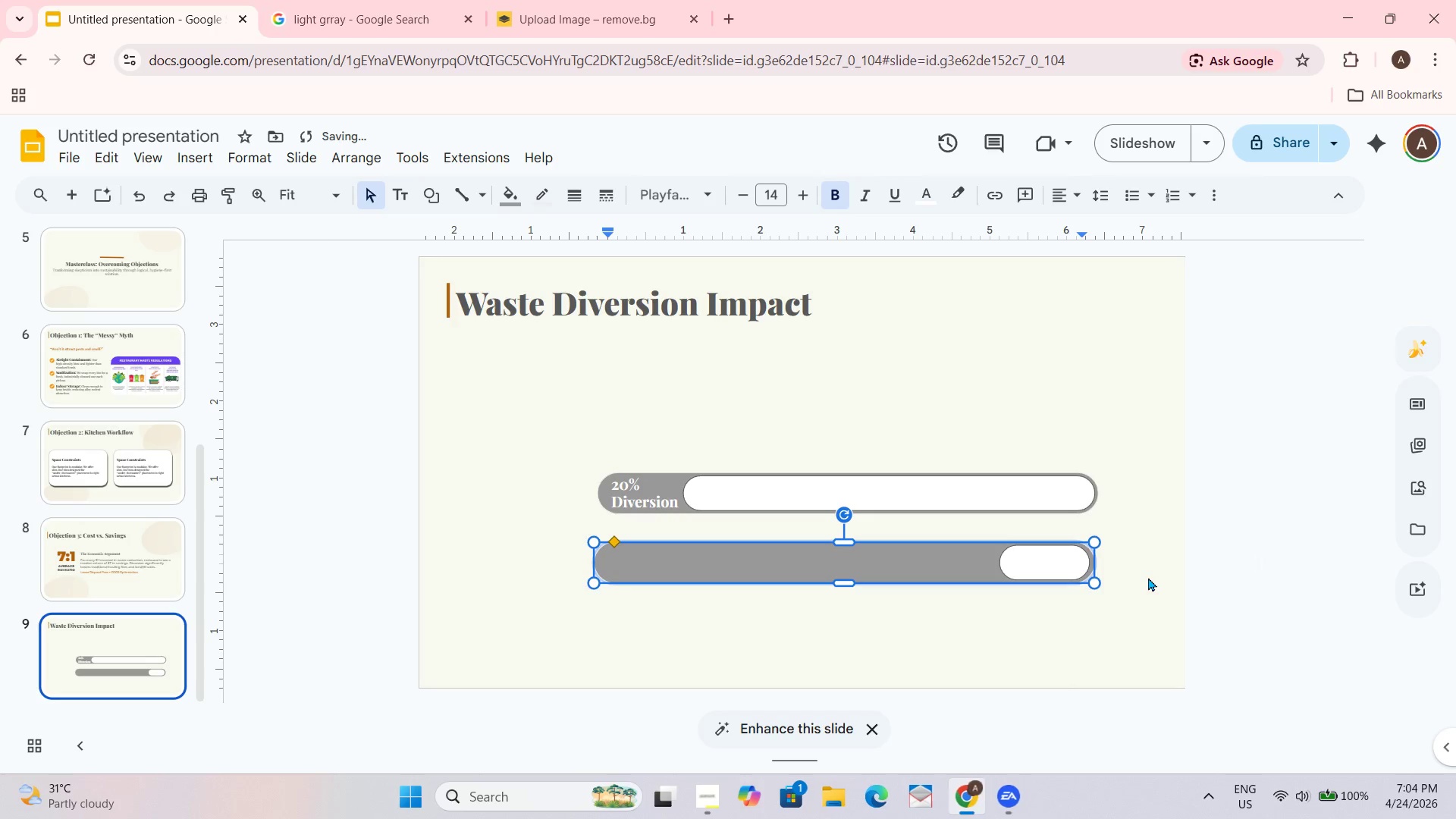 
key(Space)
 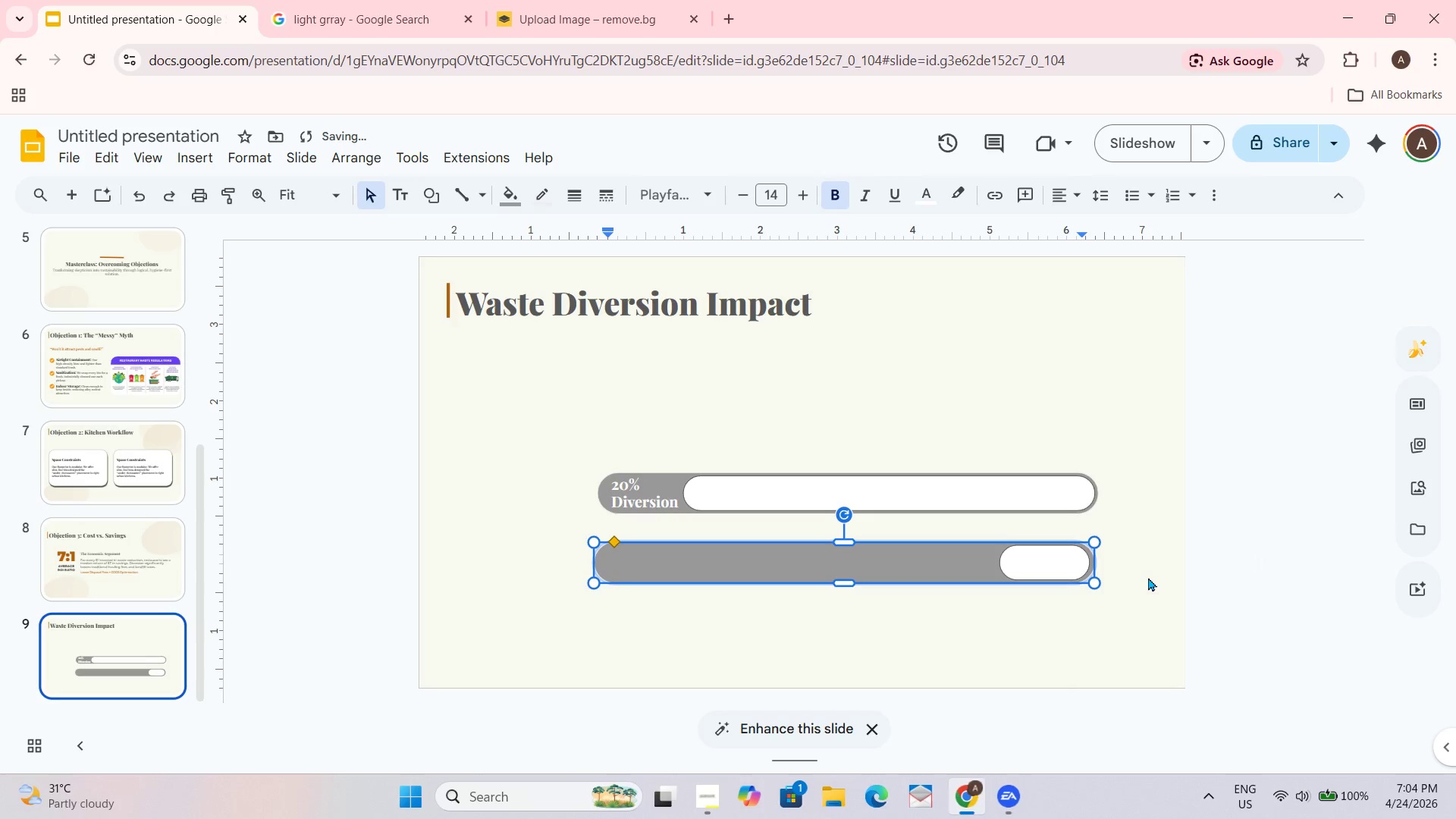 
key(Space)
 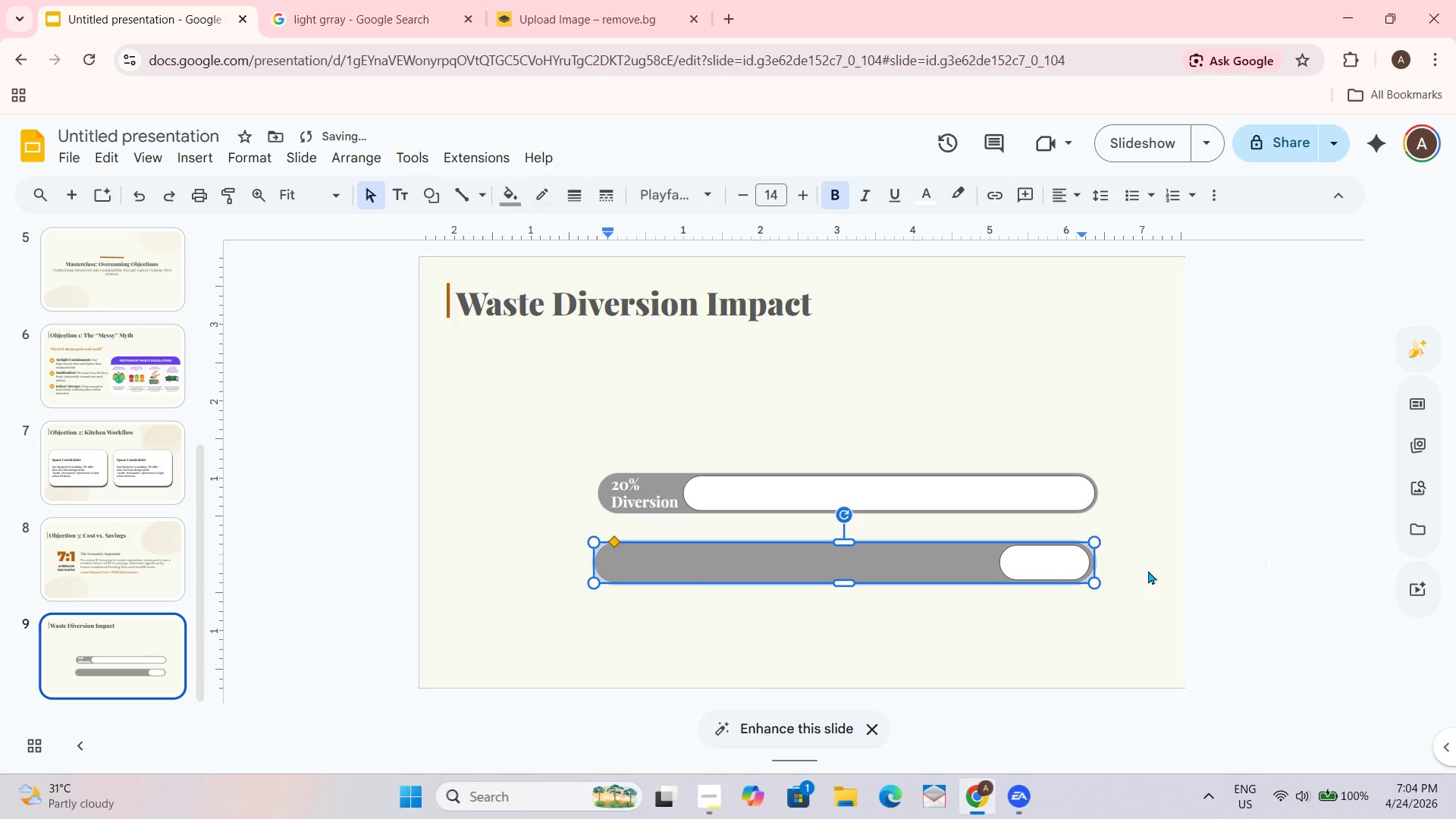 
hold_key(key=Space, duration=1.5)
 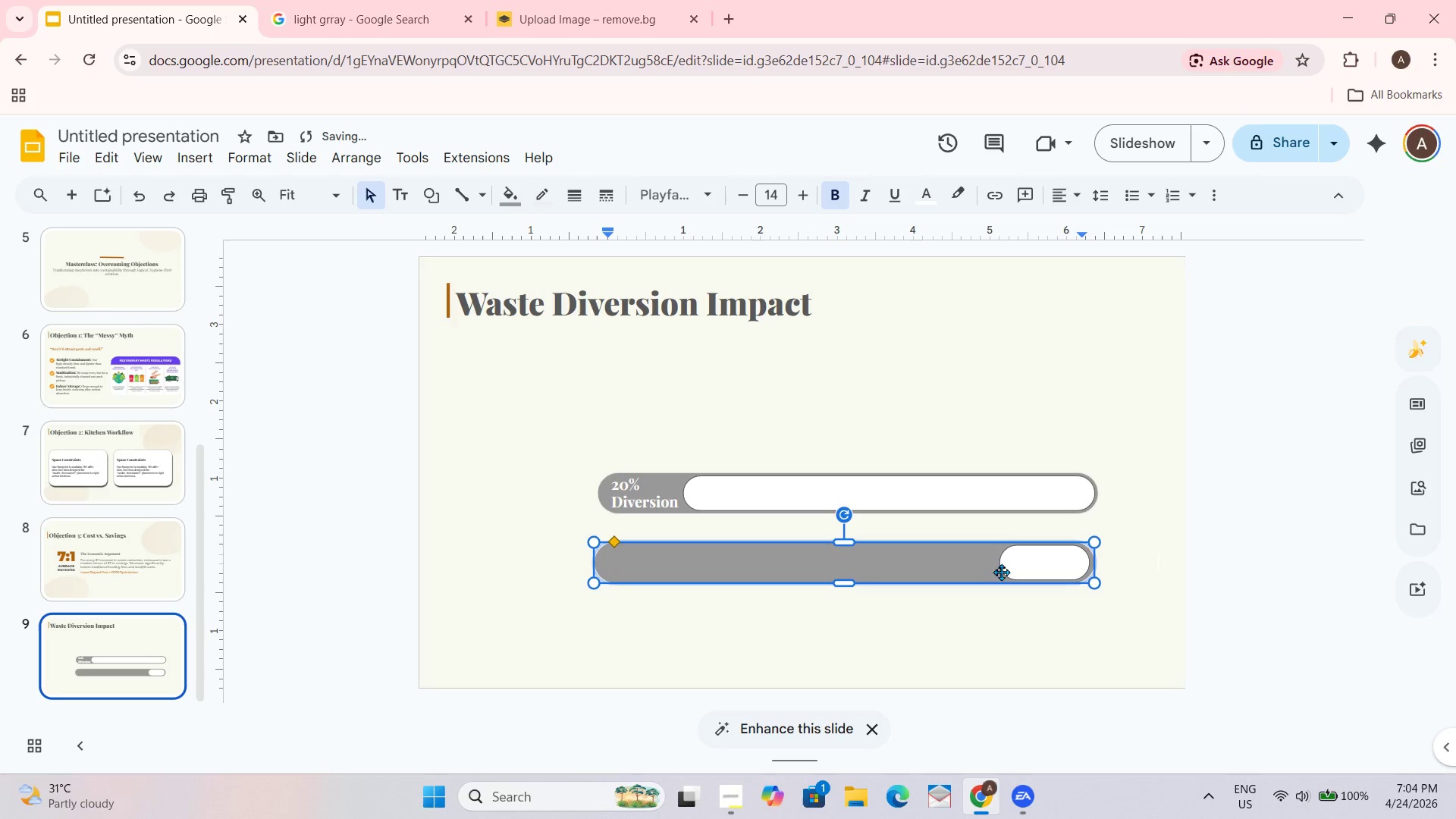 
left_click([987, 563])
 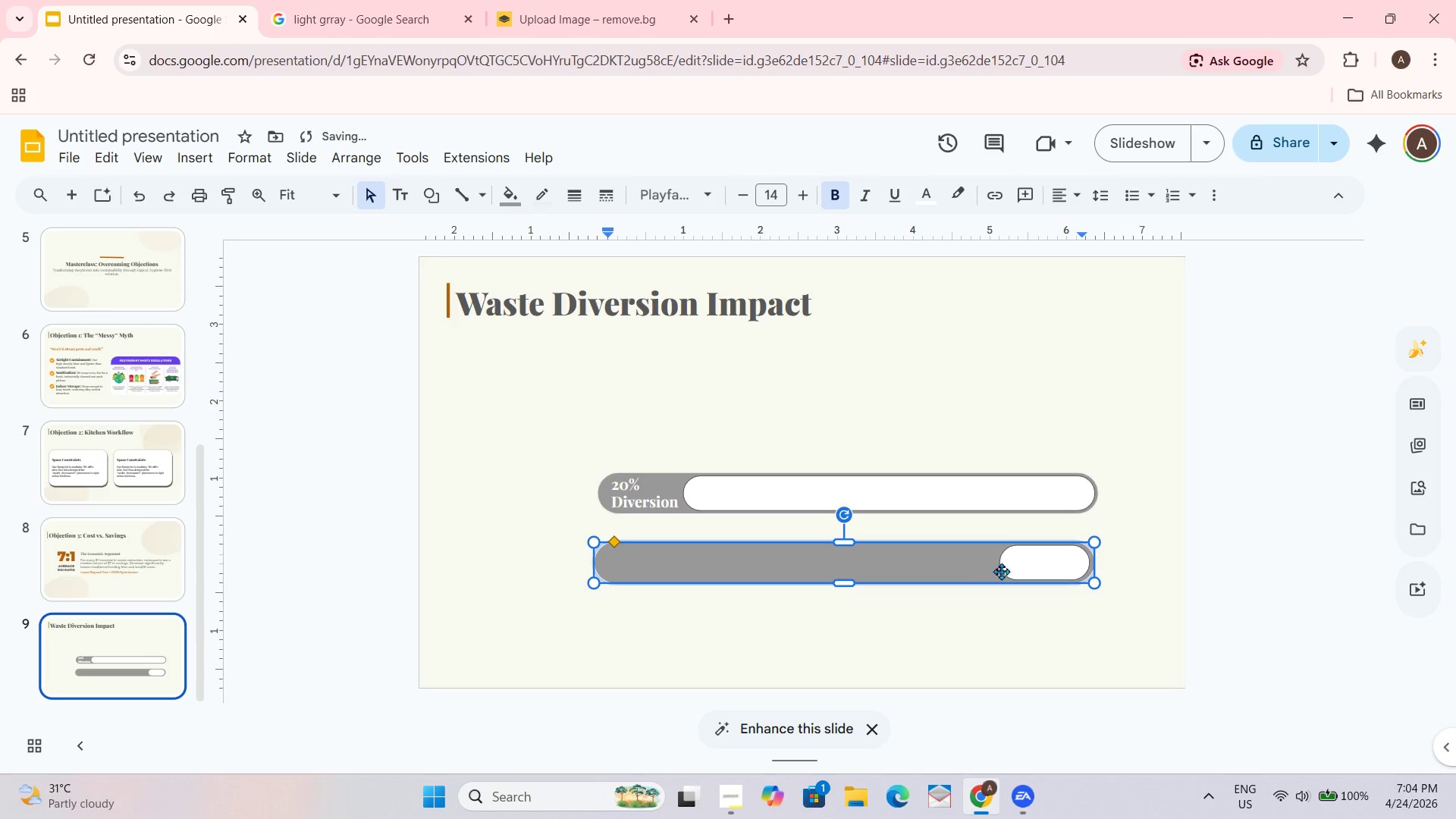 
hold_key(key=Space, duration=0.55)
 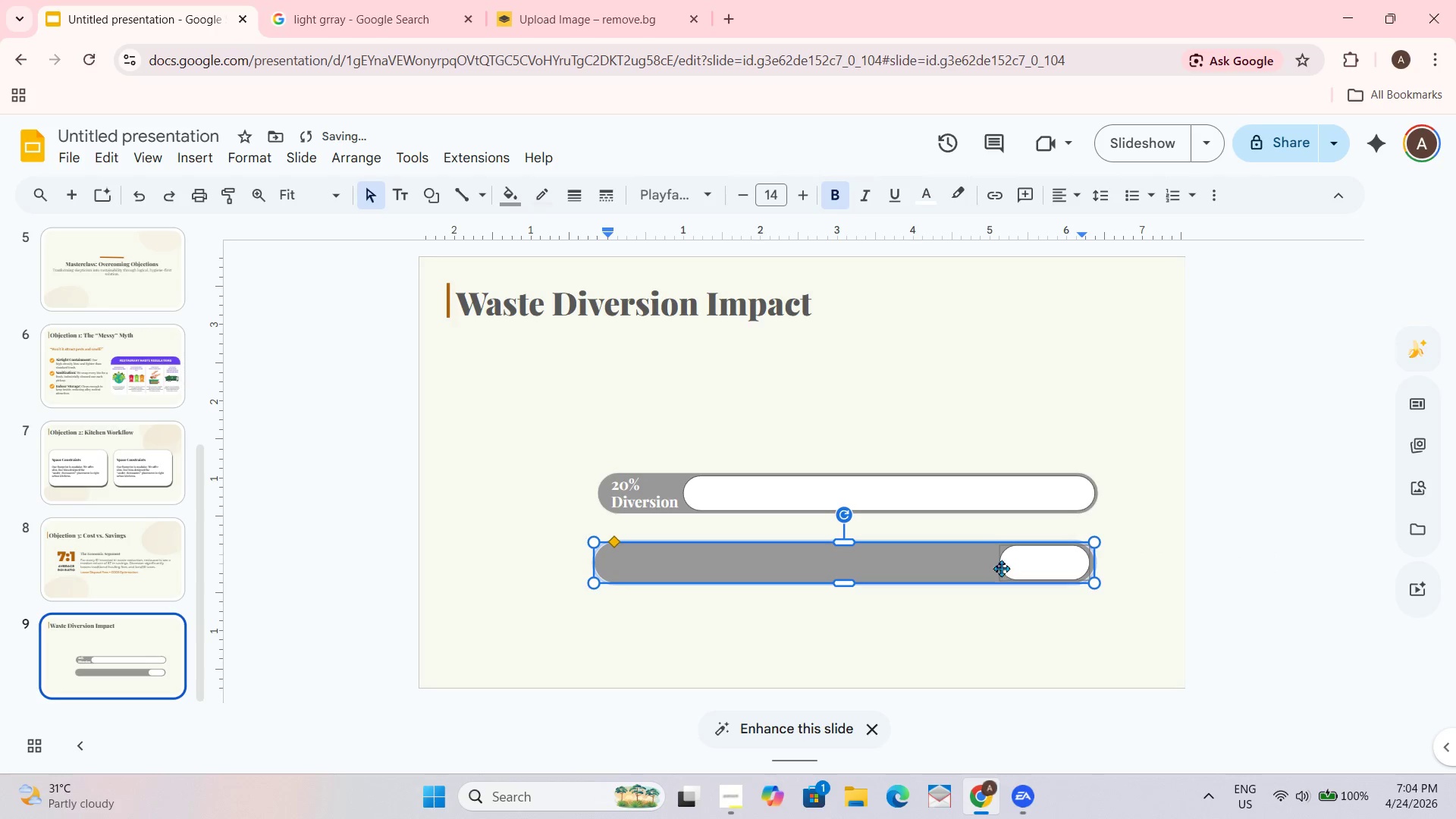 
hold_key(key=Backspace, duration=1.5)
 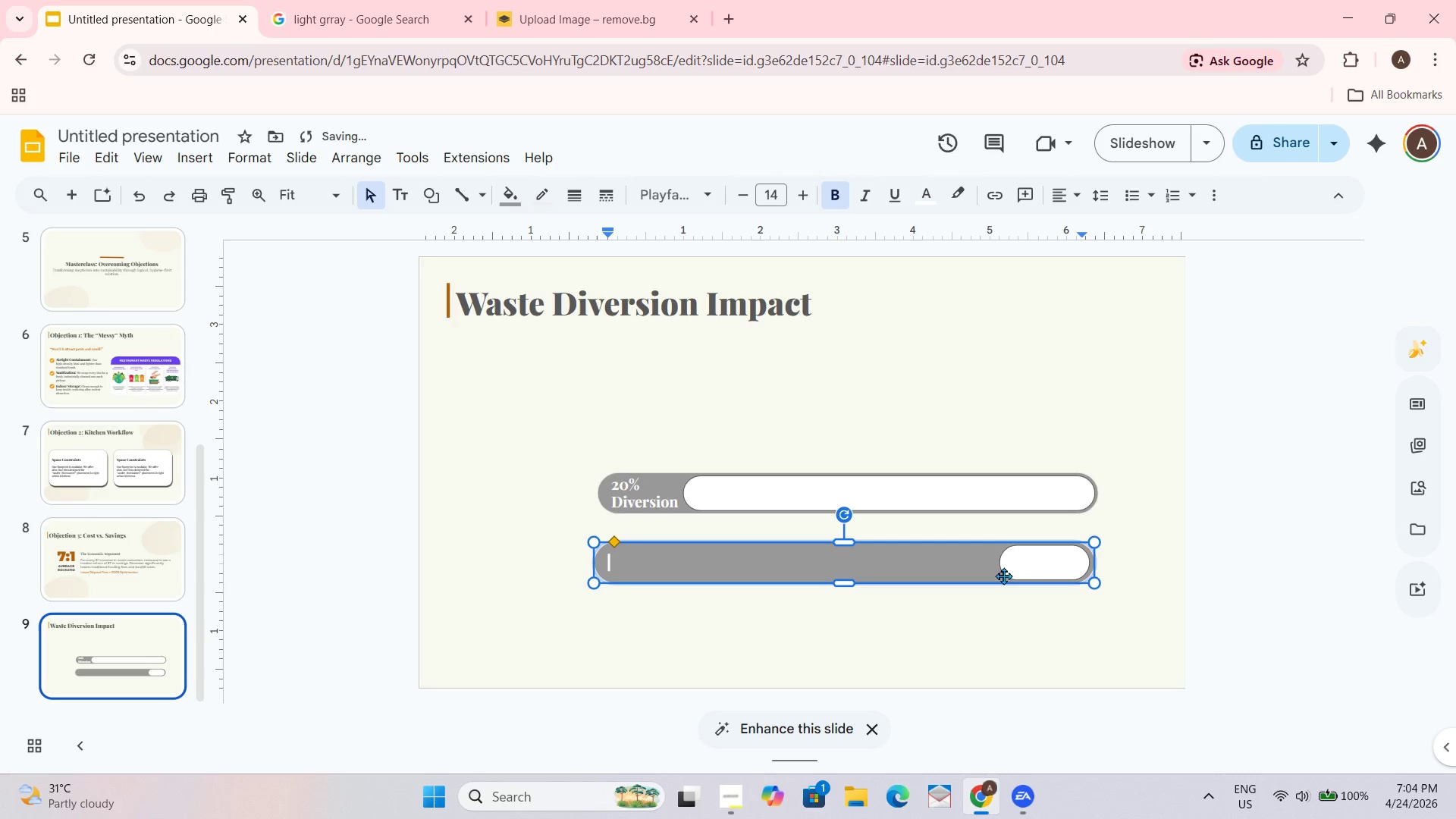 
key(Backspace)
 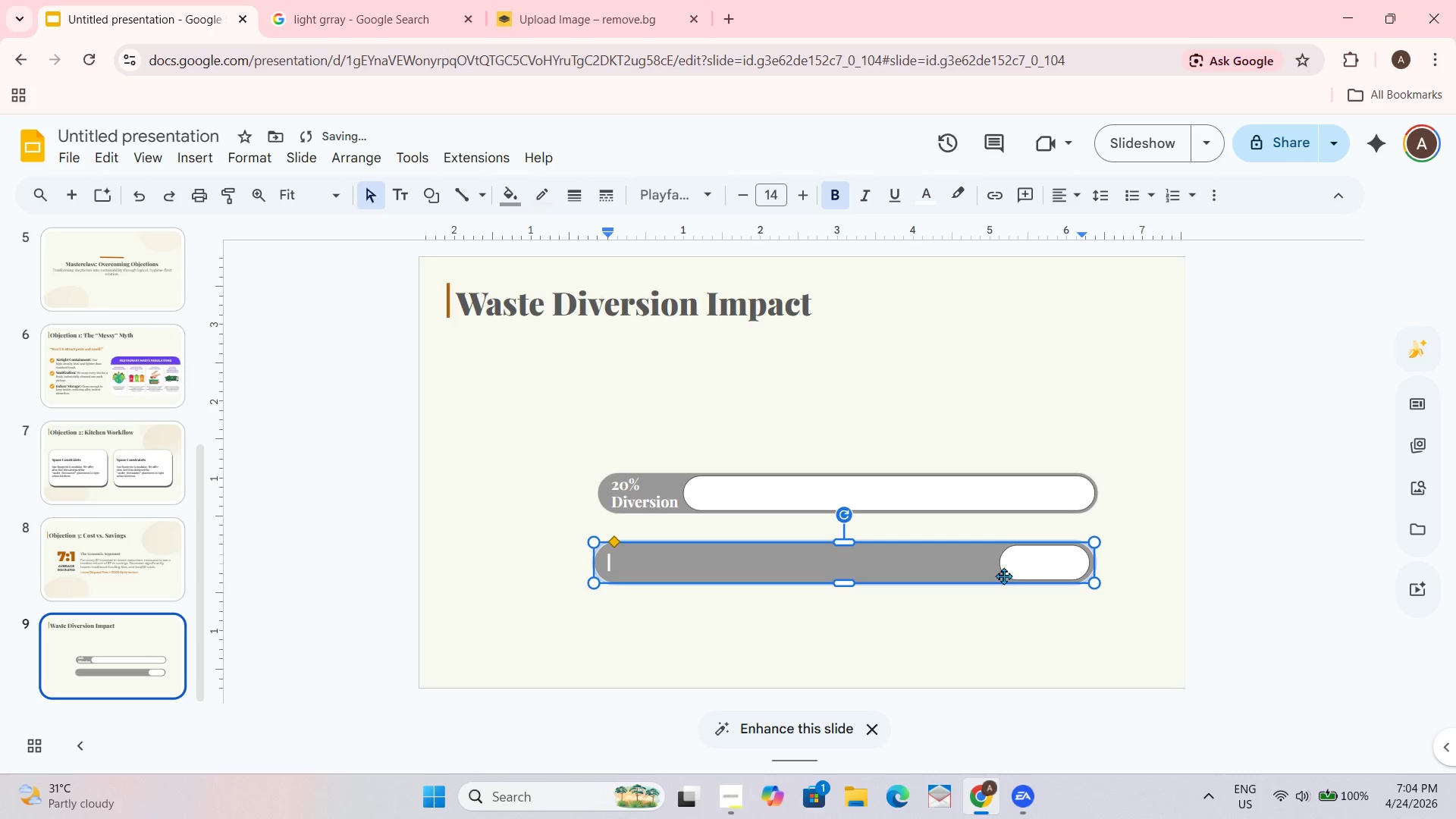 
key(Backspace)
 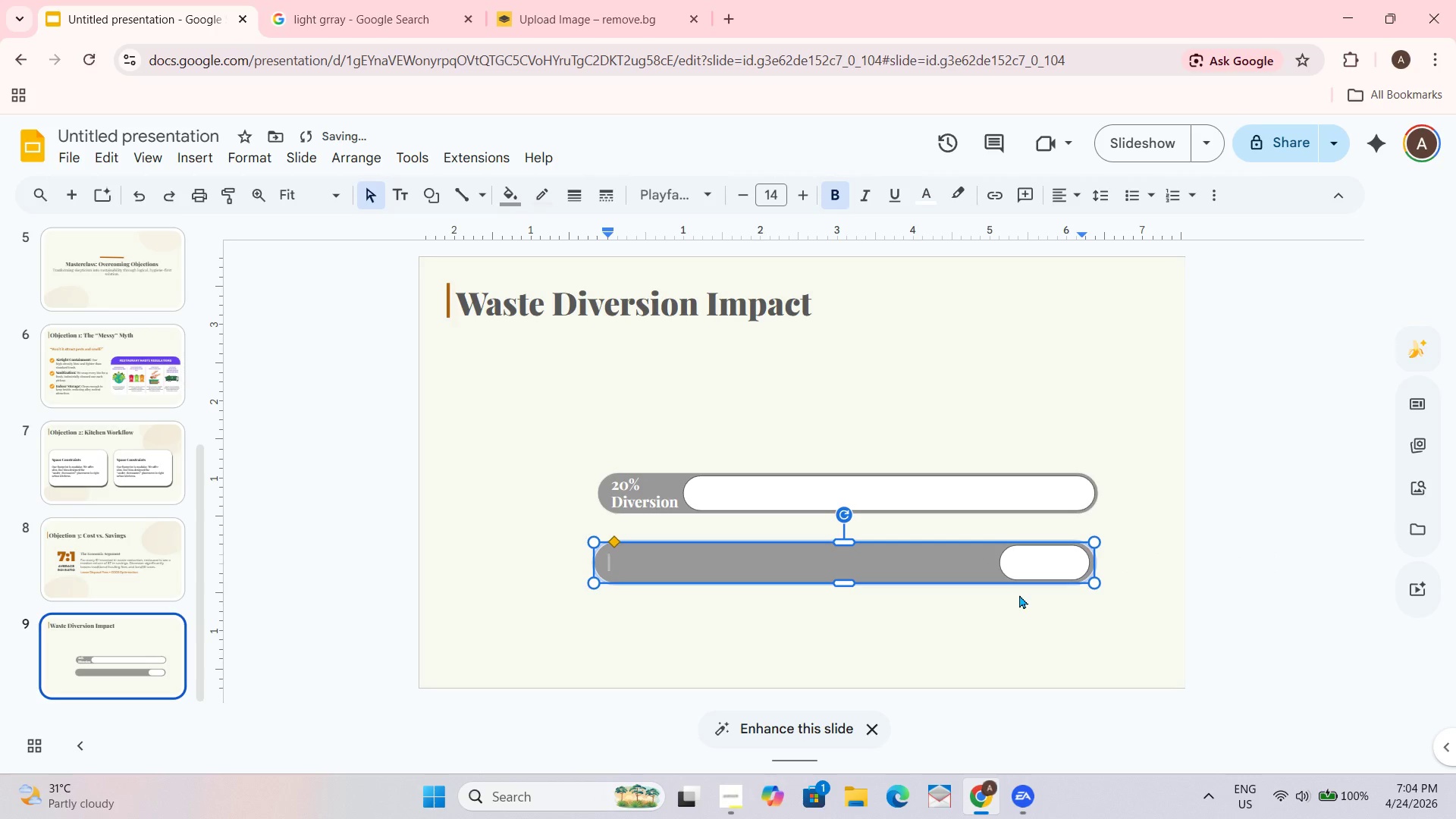 
hold_key(key=ShiftLeft, duration=1.67)
 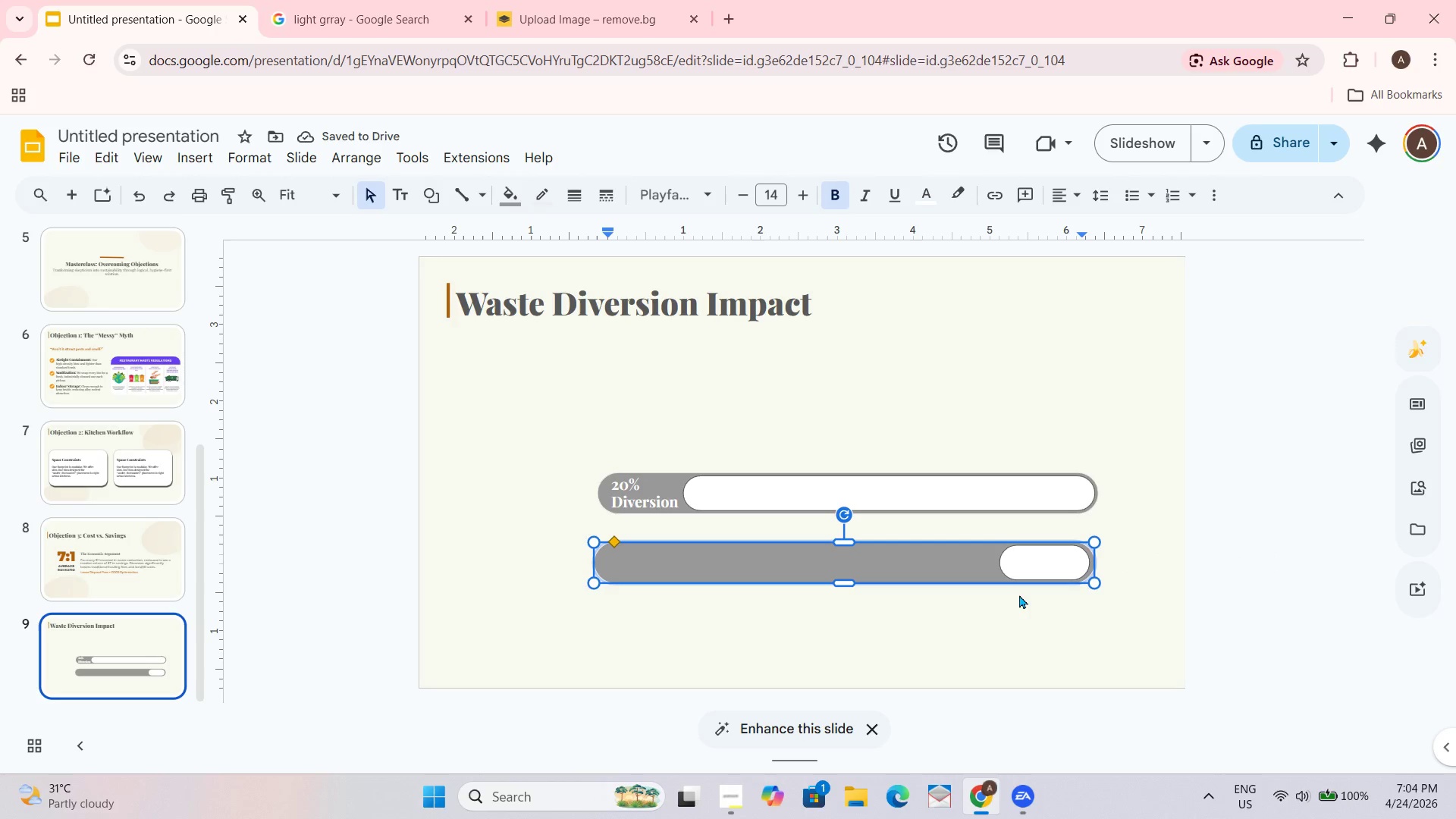 
type(80% Diversion)
 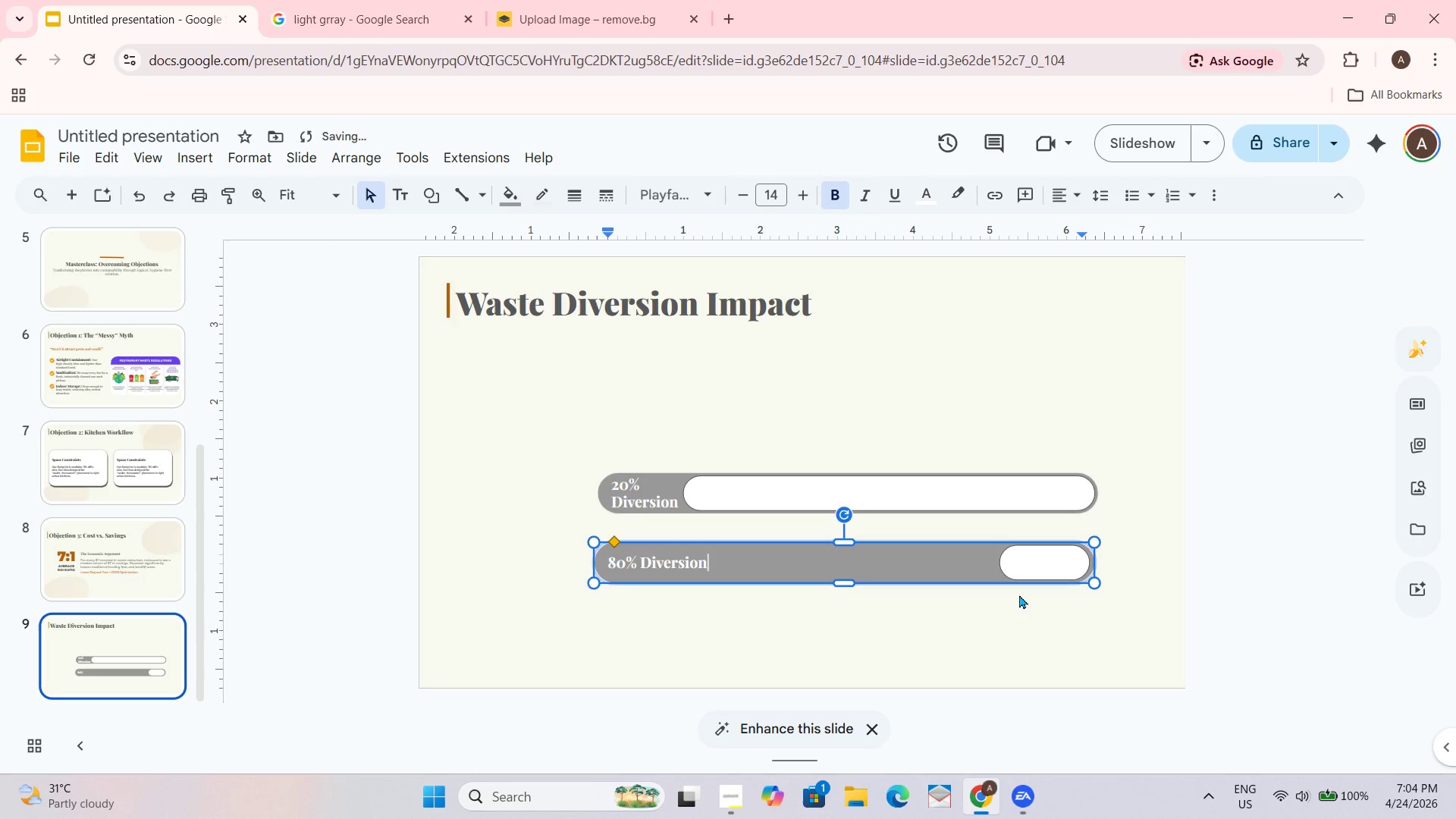 
double_click([682, 557])
 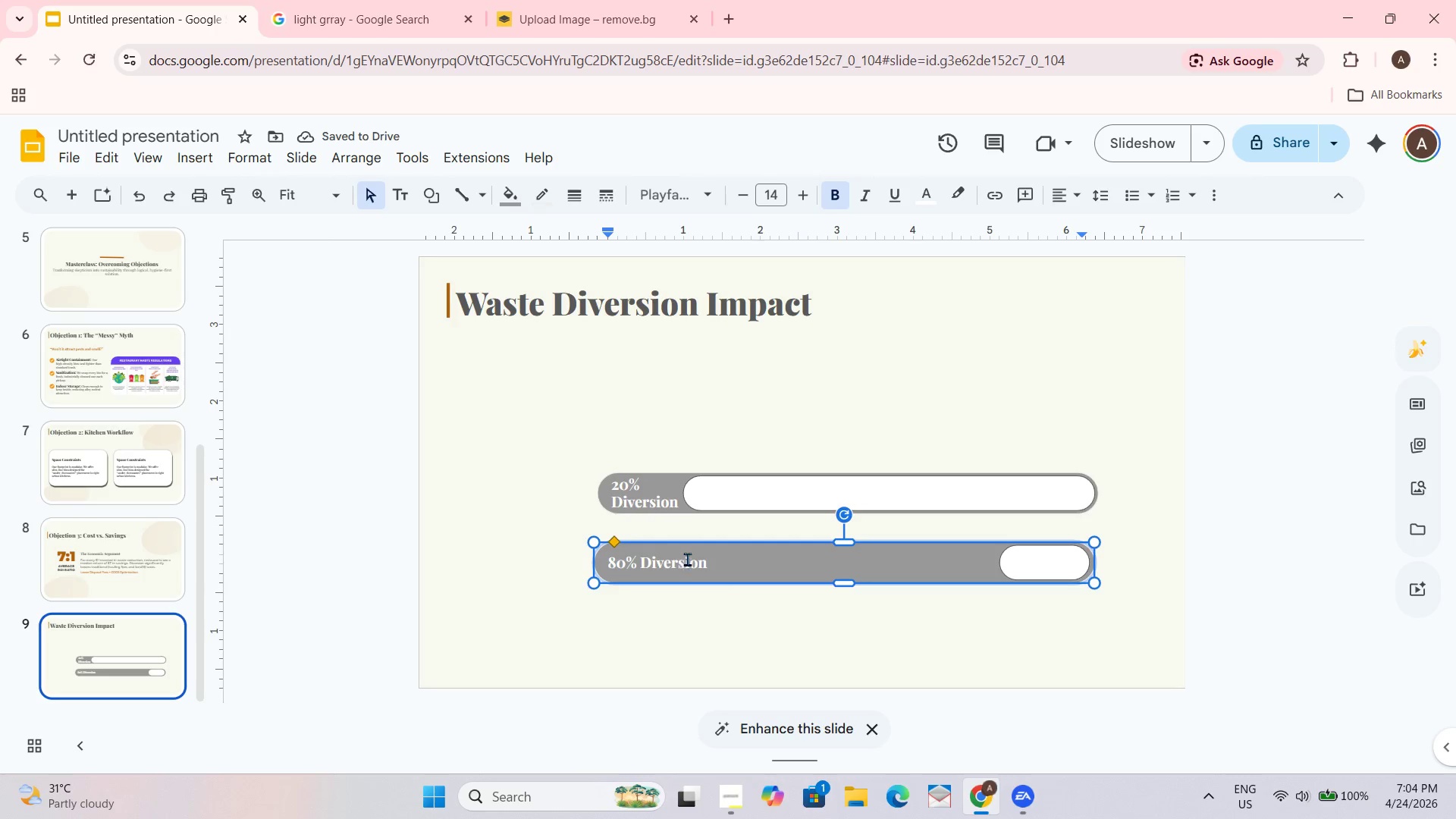 
key(Control+ControlLeft)
 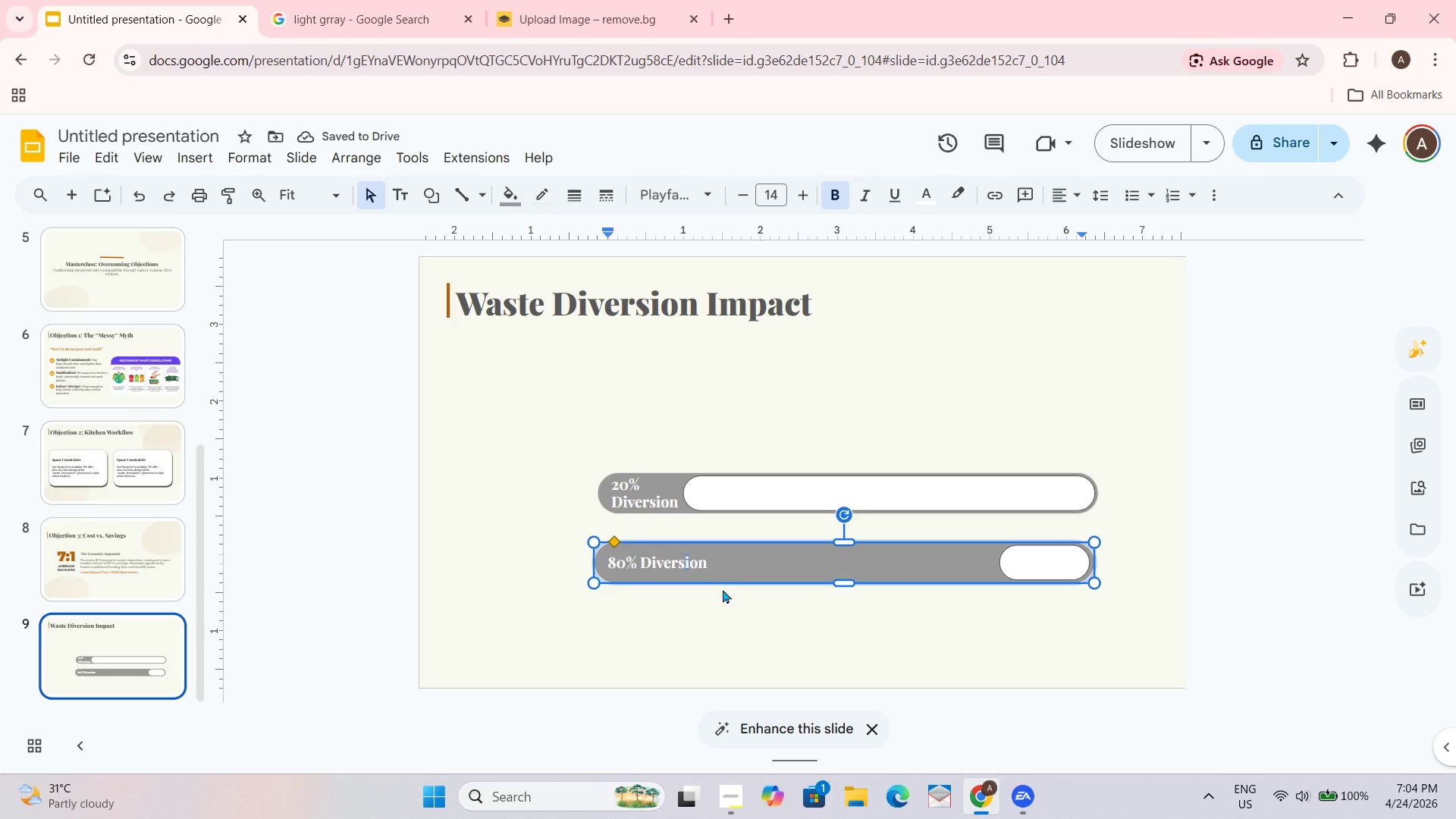 
key(Control+A)
 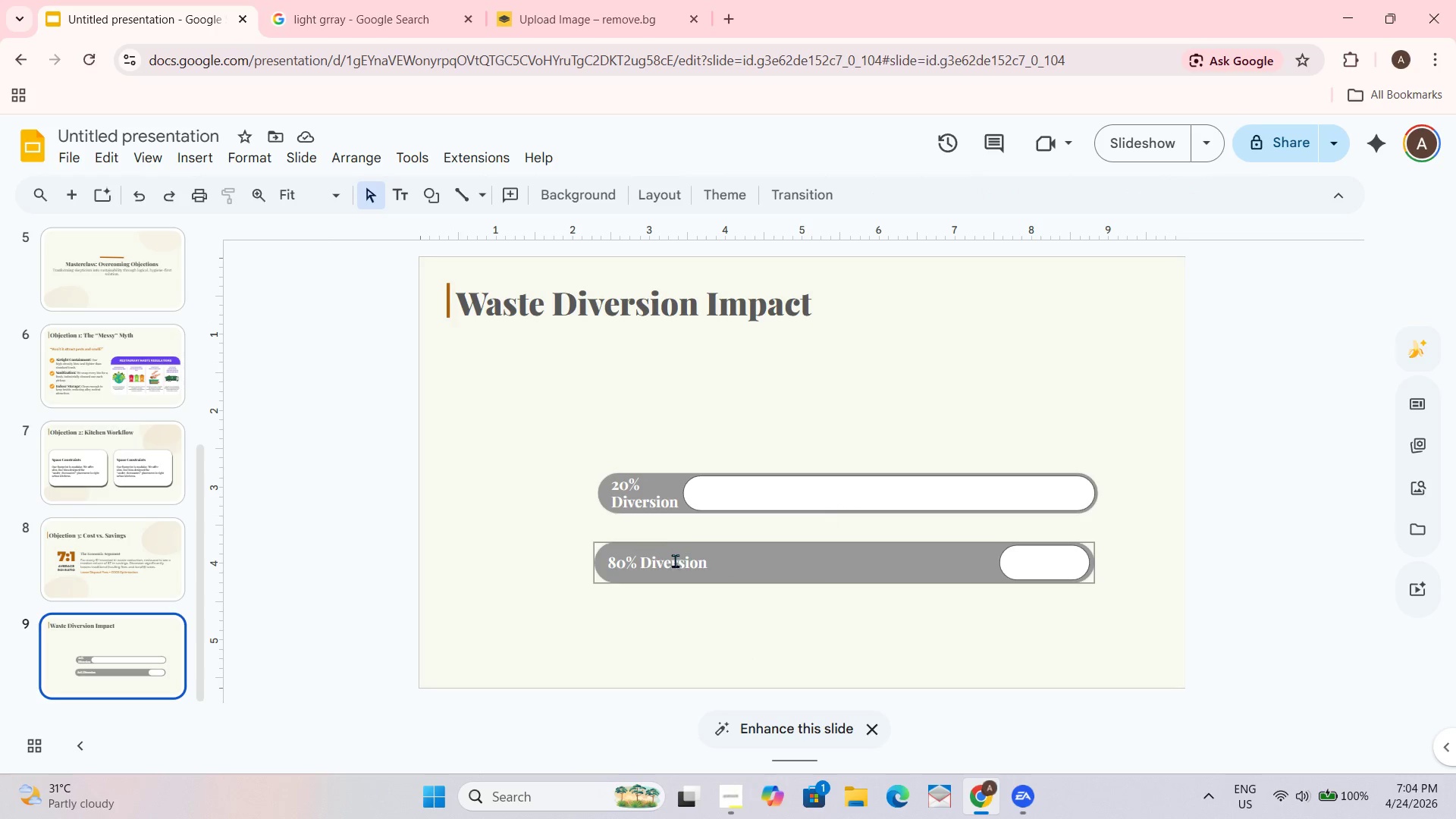 
left_click([679, 661])
 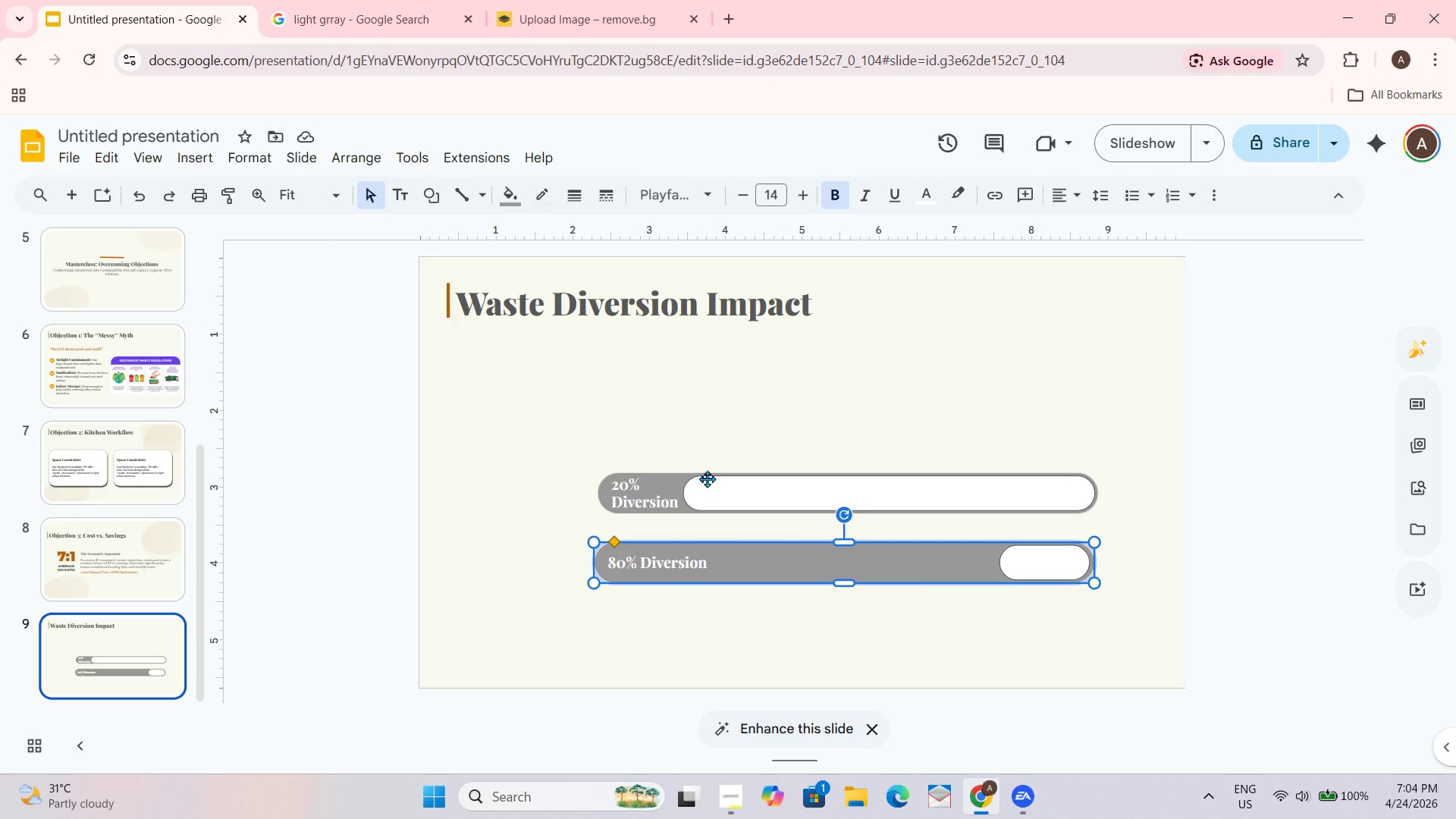 
left_click([514, 206])
 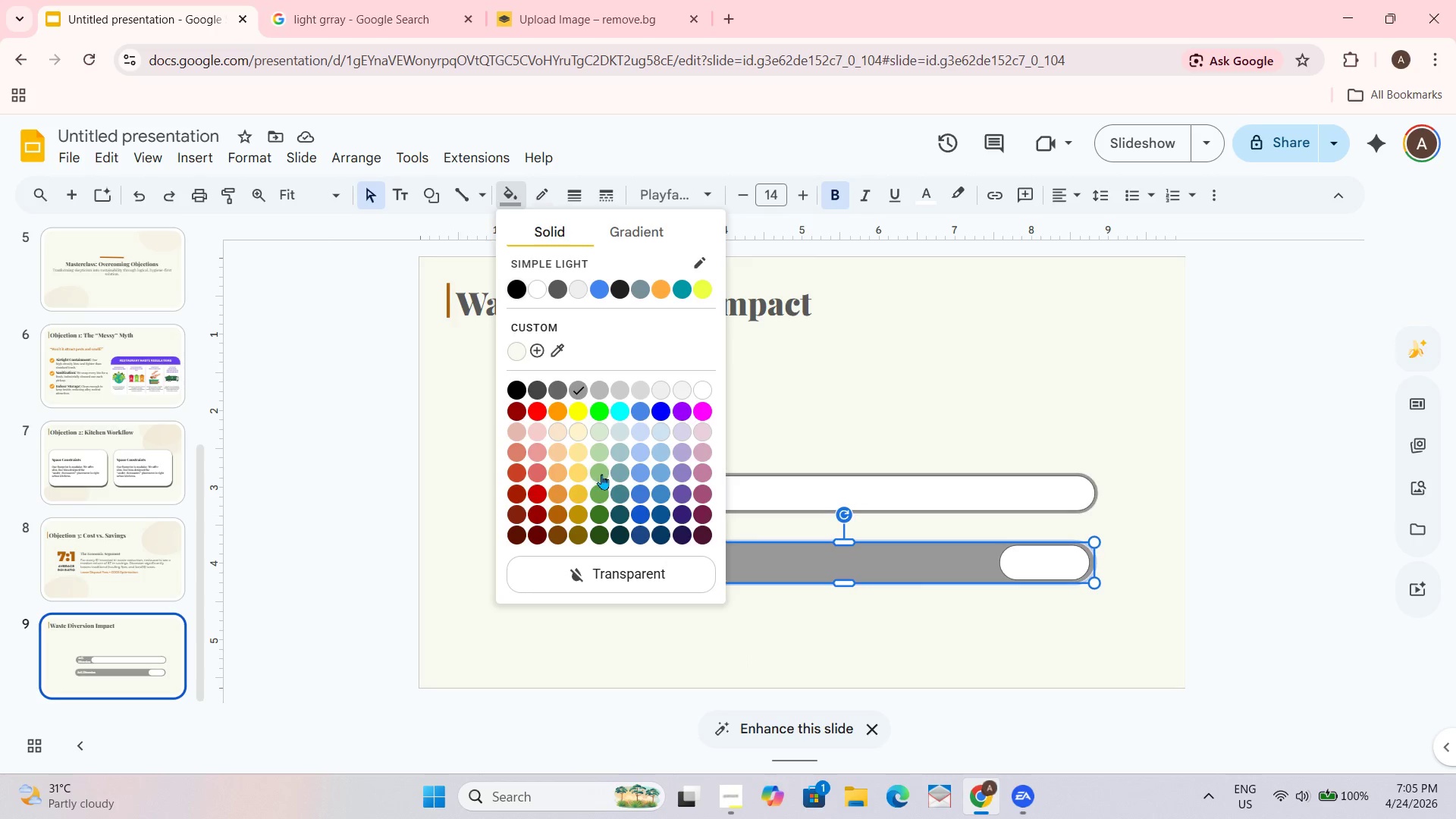 
left_click([595, 457])
 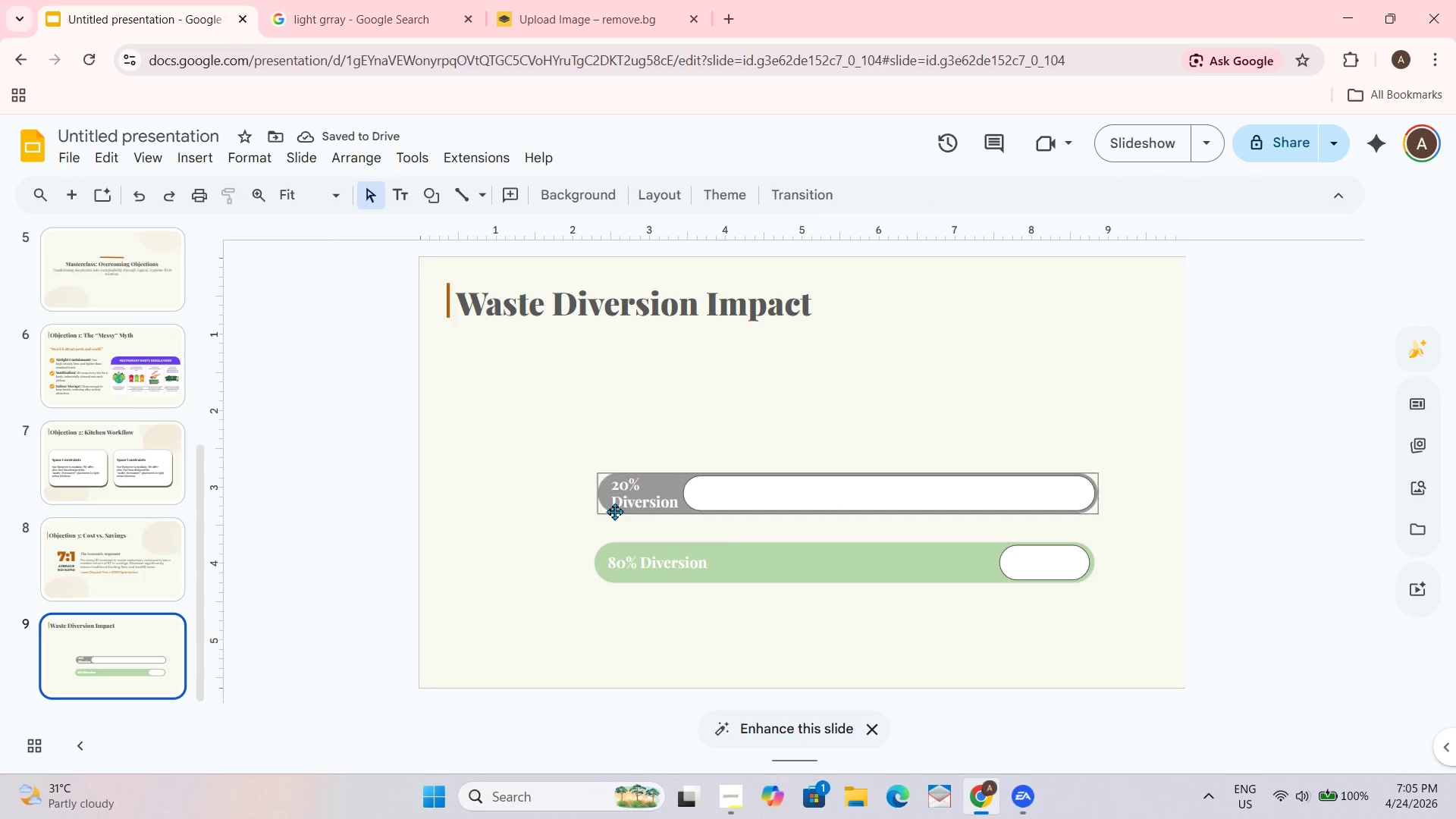 
left_click_drag(start_coordinate=[525, 411], to_coordinate=[976, 583])
 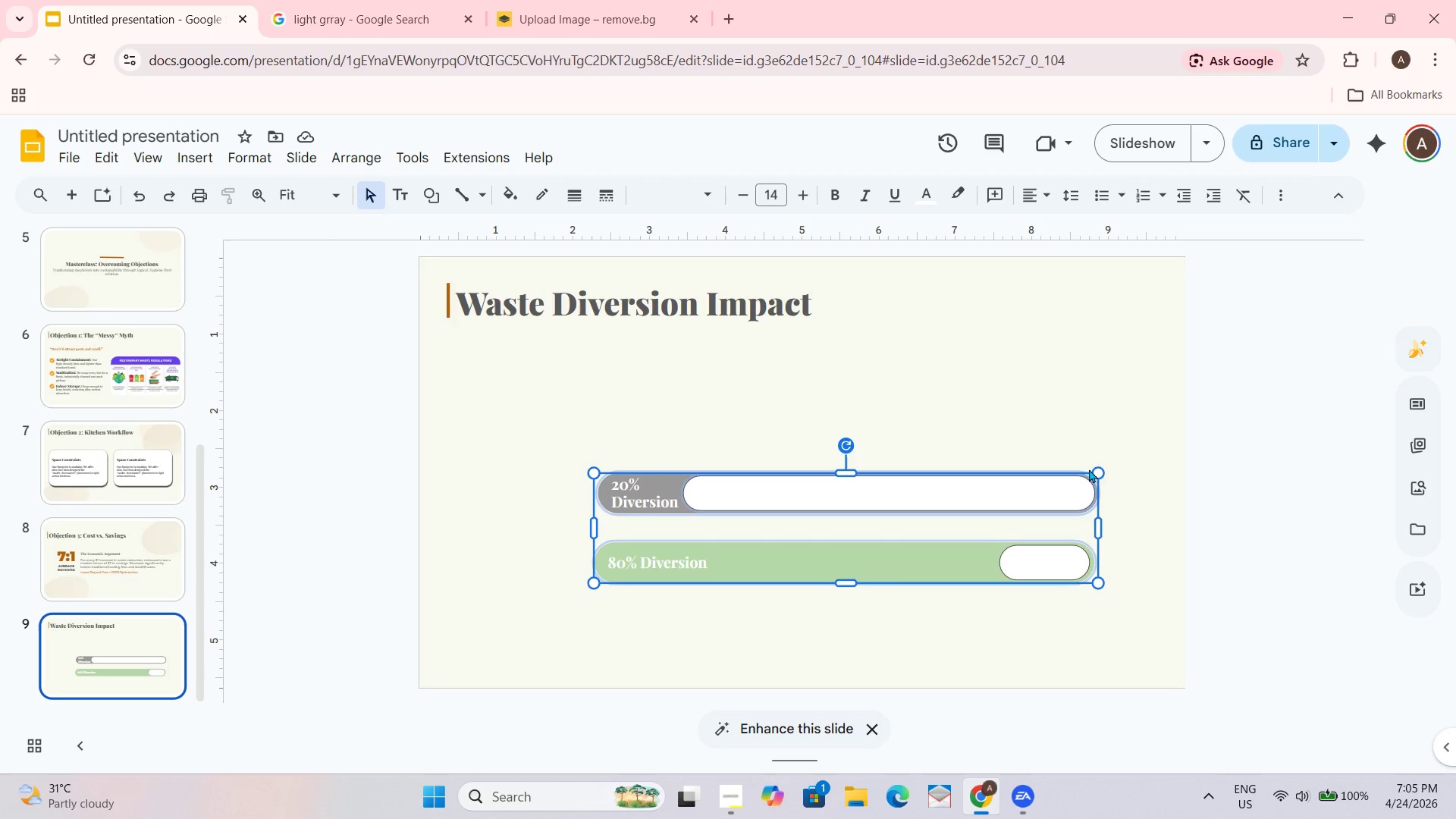 
left_click_drag(start_coordinate=[1096, 475], to_coordinate=[1136, 431])
 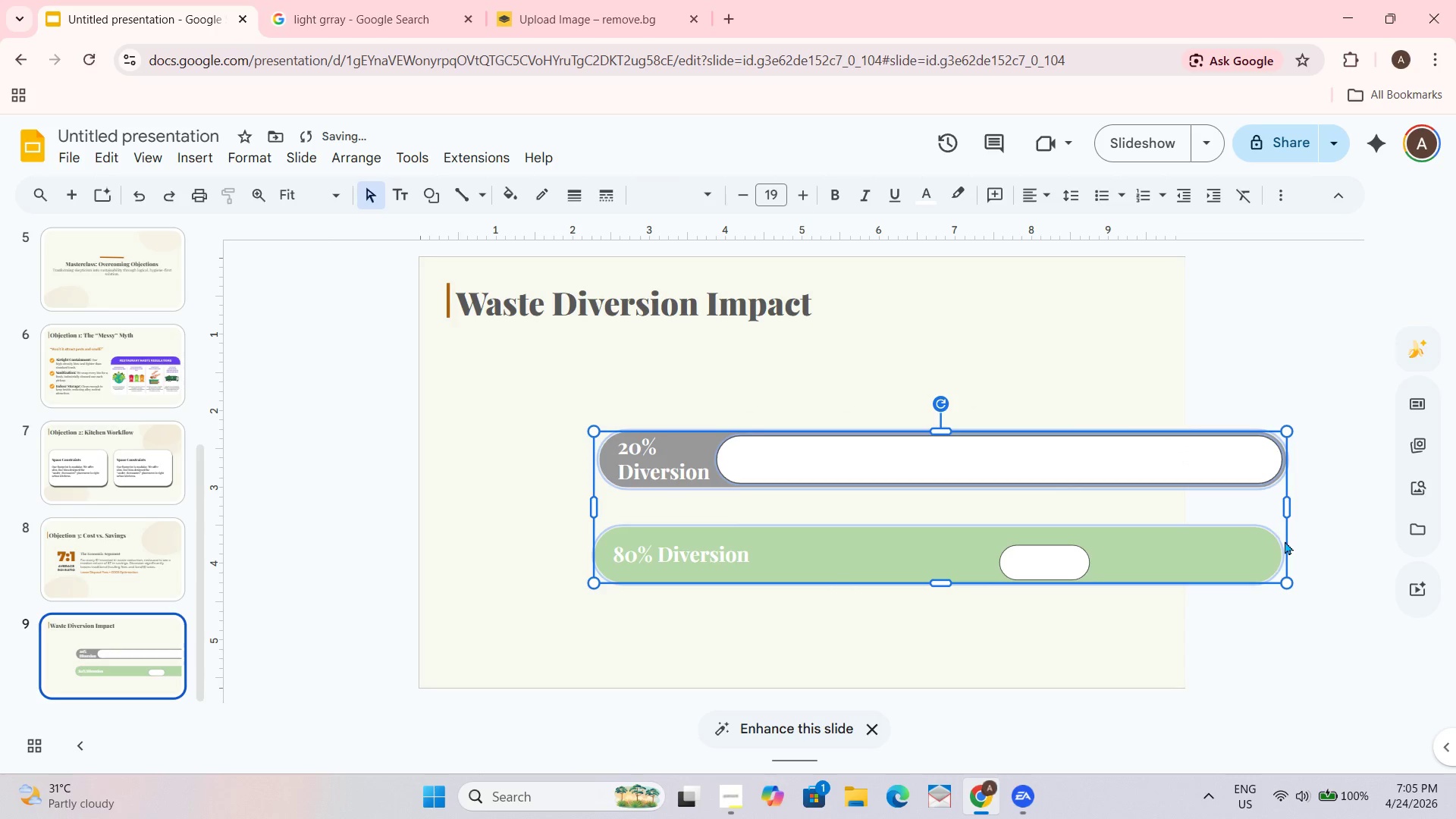 
left_click_drag(start_coordinate=[1283, 510], to_coordinate=[1128, 496])
 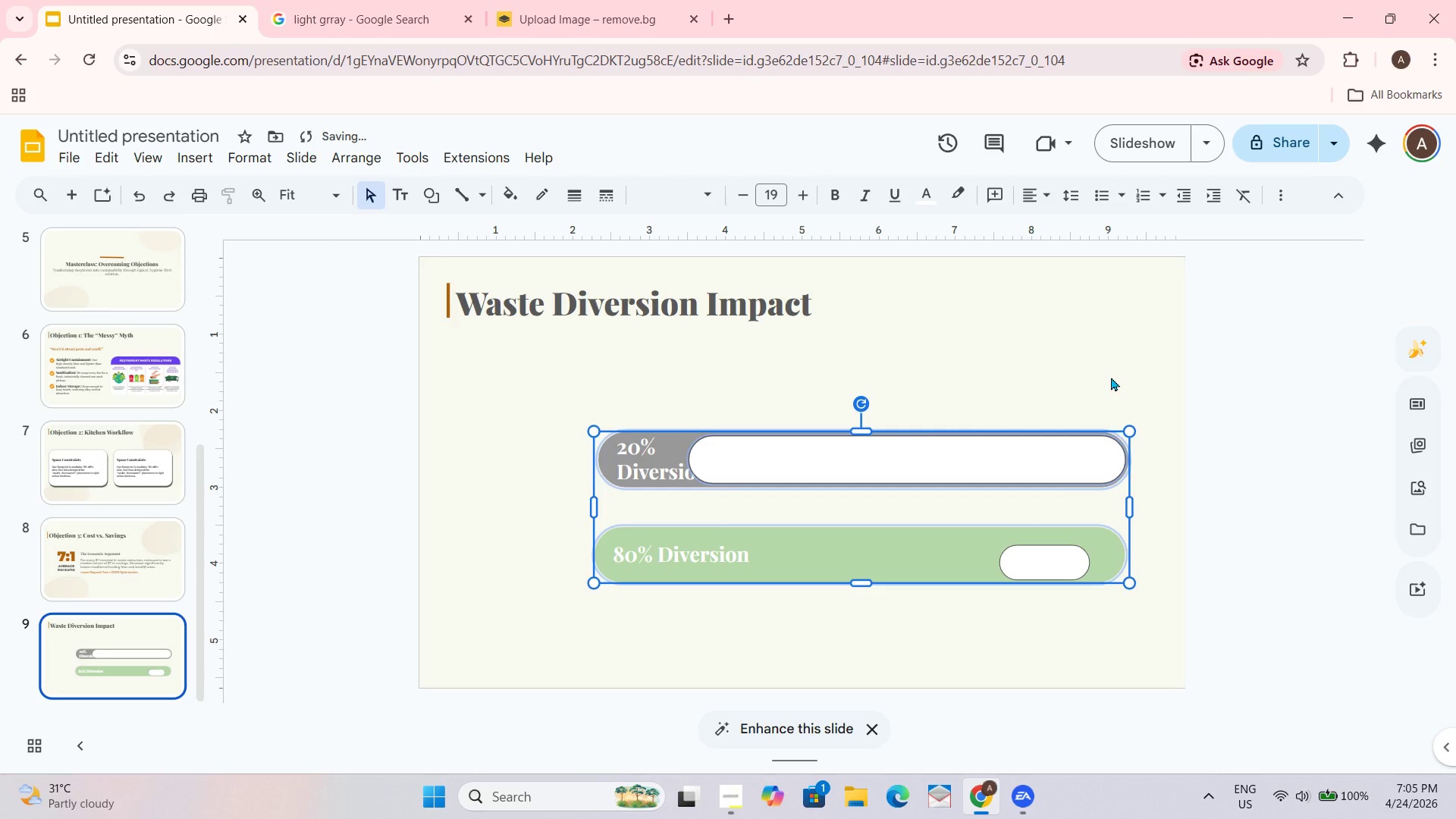 
key(Control+Z)
 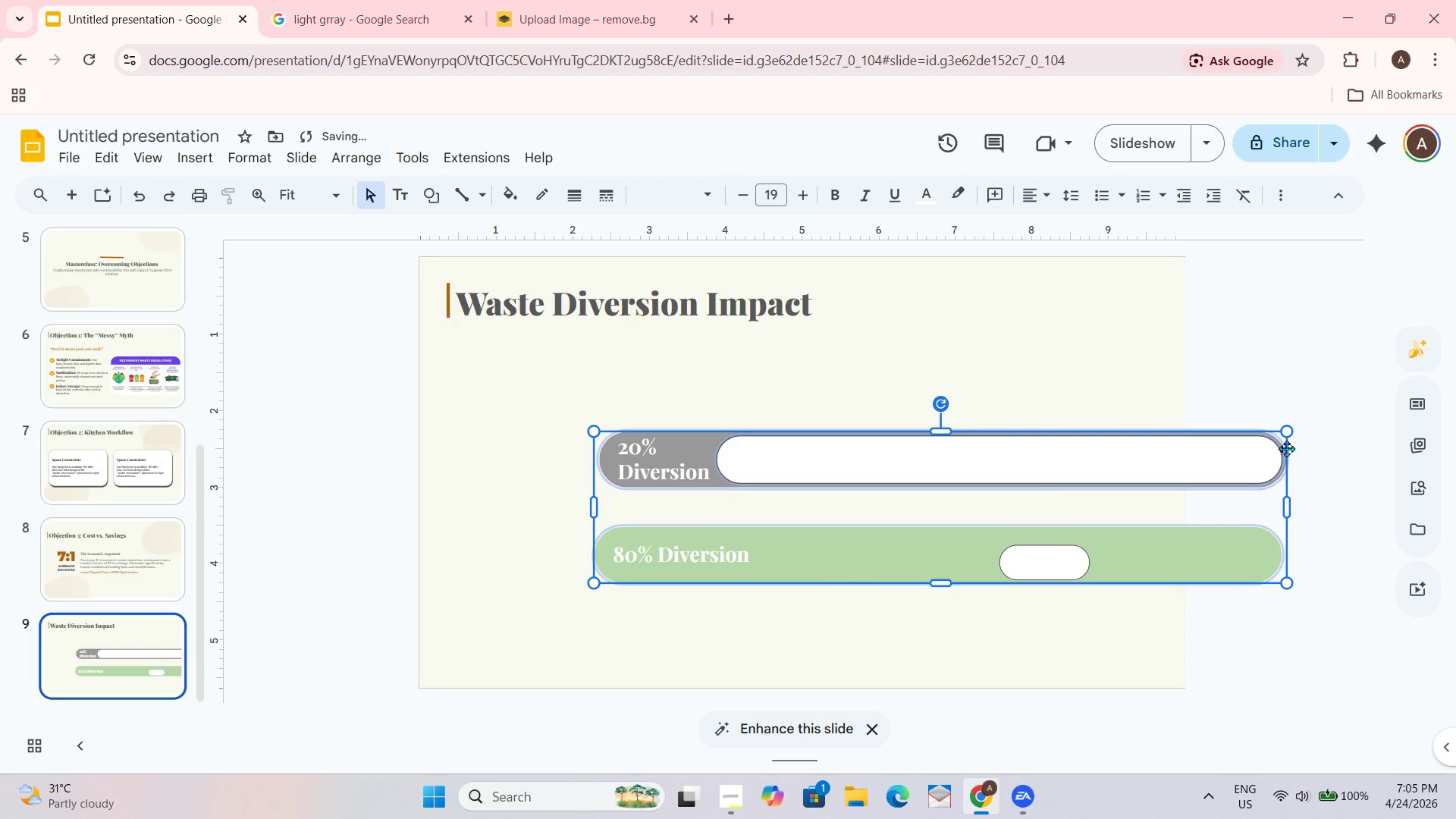 
left_click_drag(start_coordinate=[1286, 434], to_coordinate=[1261, 452])
 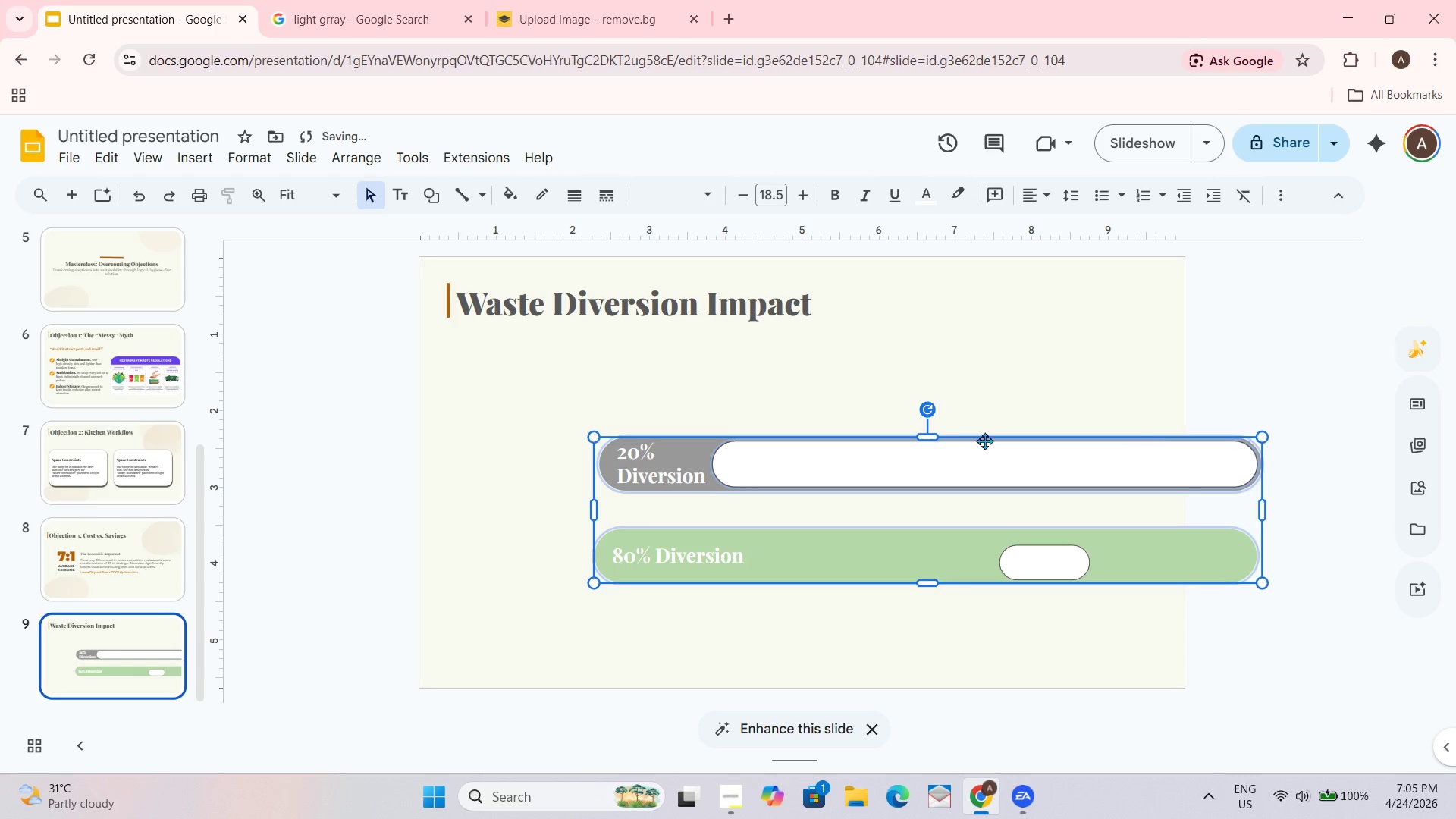 
left_click_drag(start_coordinate=[1020, 441], to_coordinate=[976, 430])
 